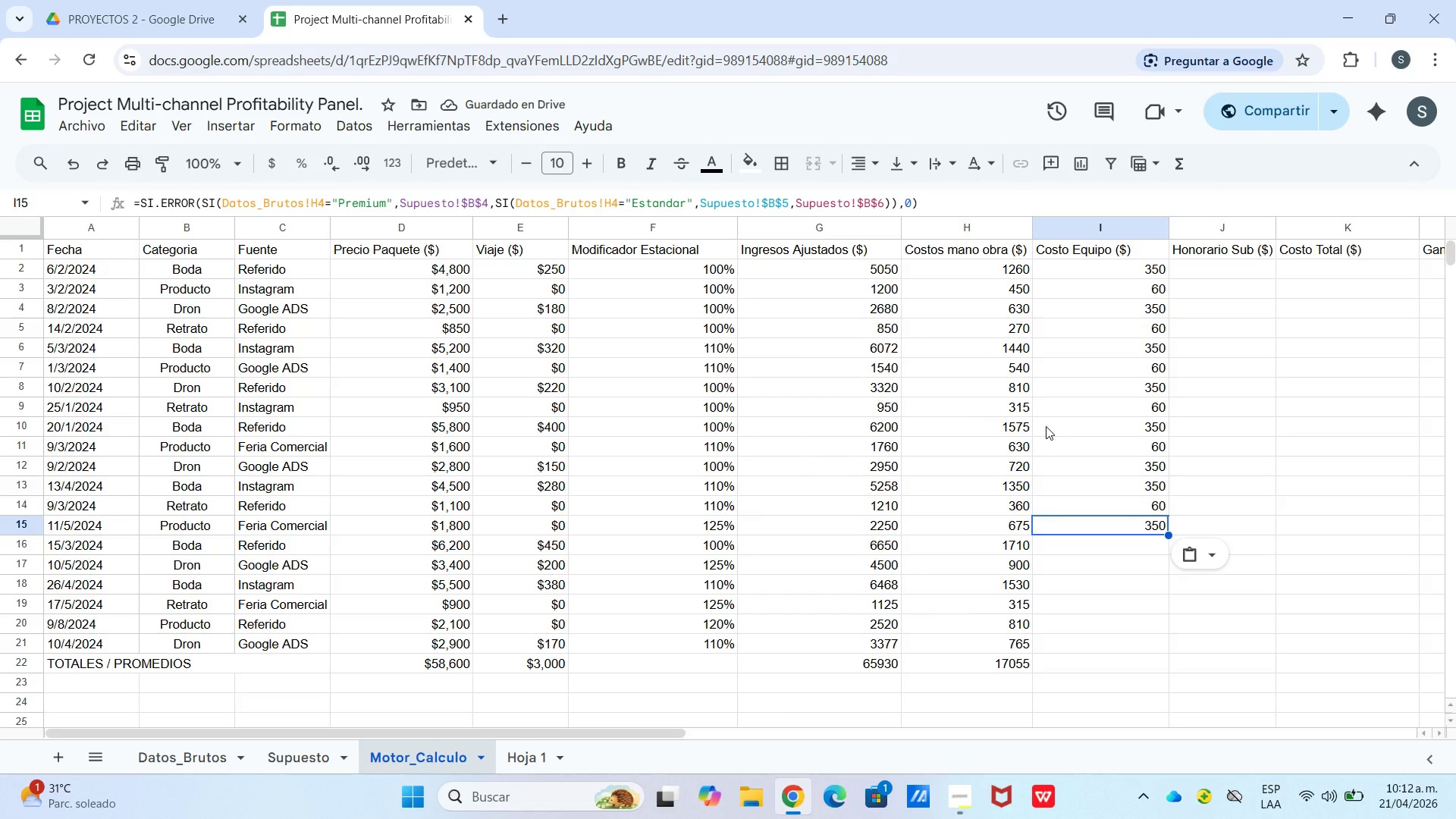 
left_click([1057, 435])
 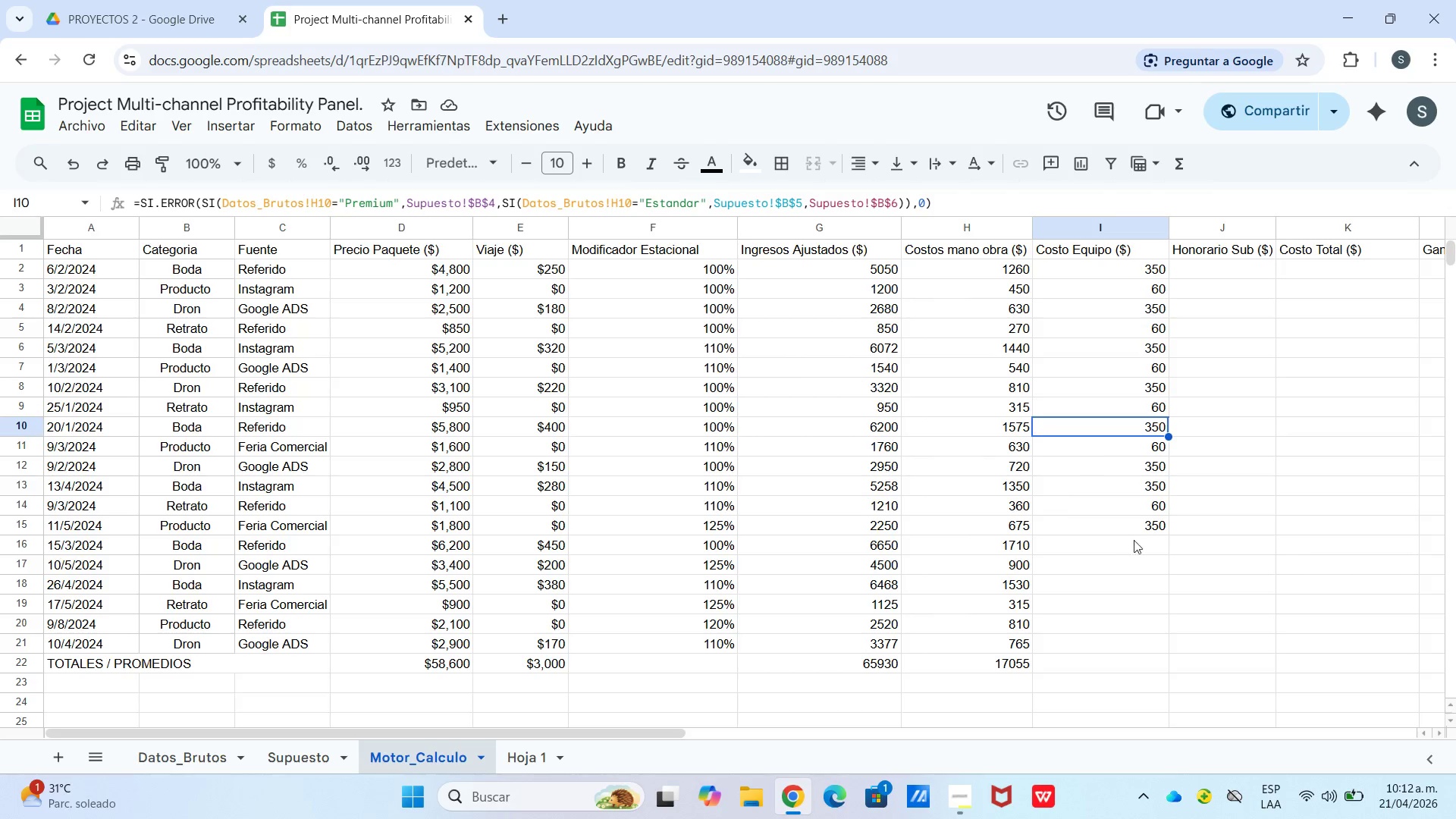 
left_click([1131, 537])
 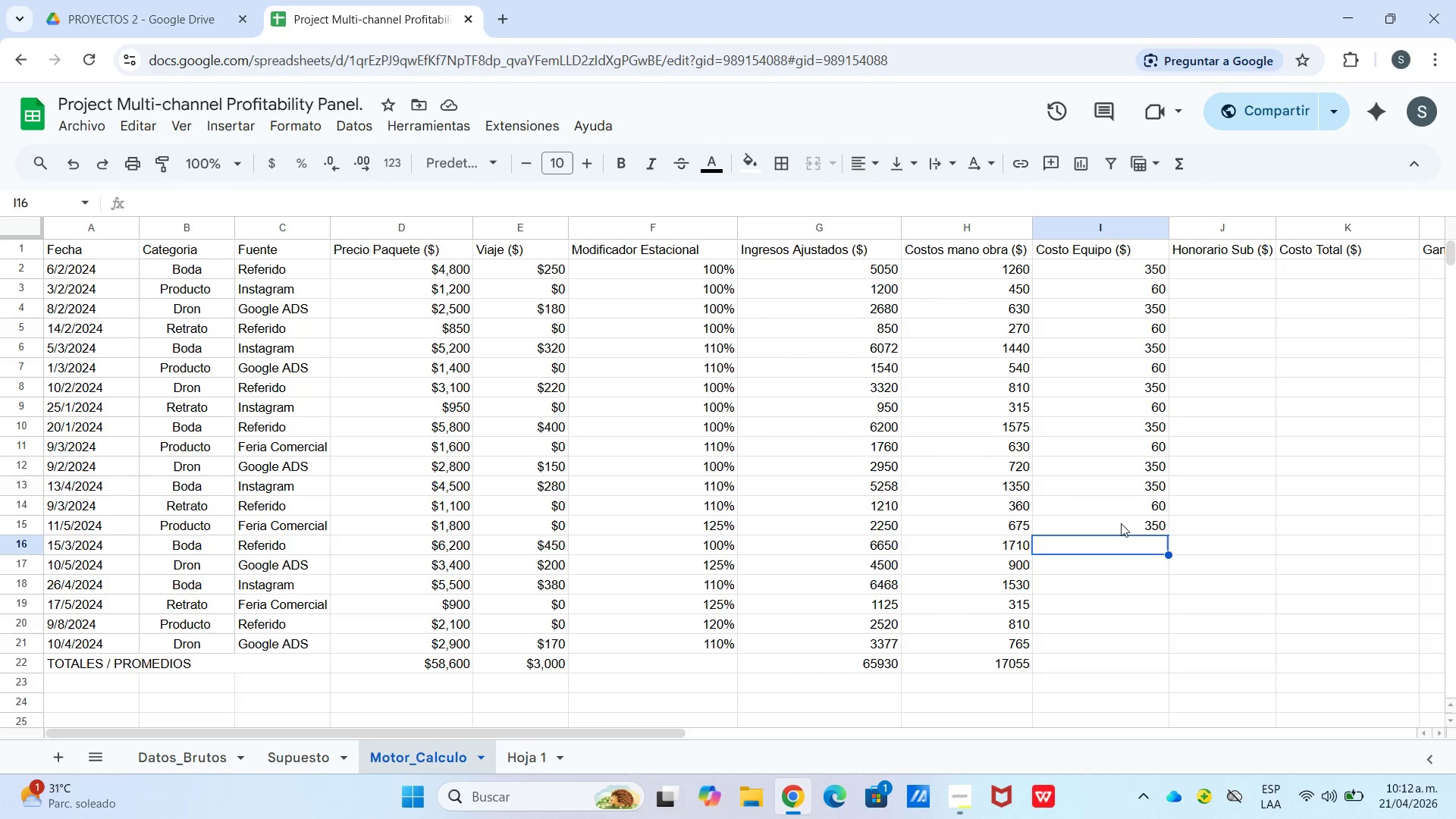 
left_click([1126, 522])
 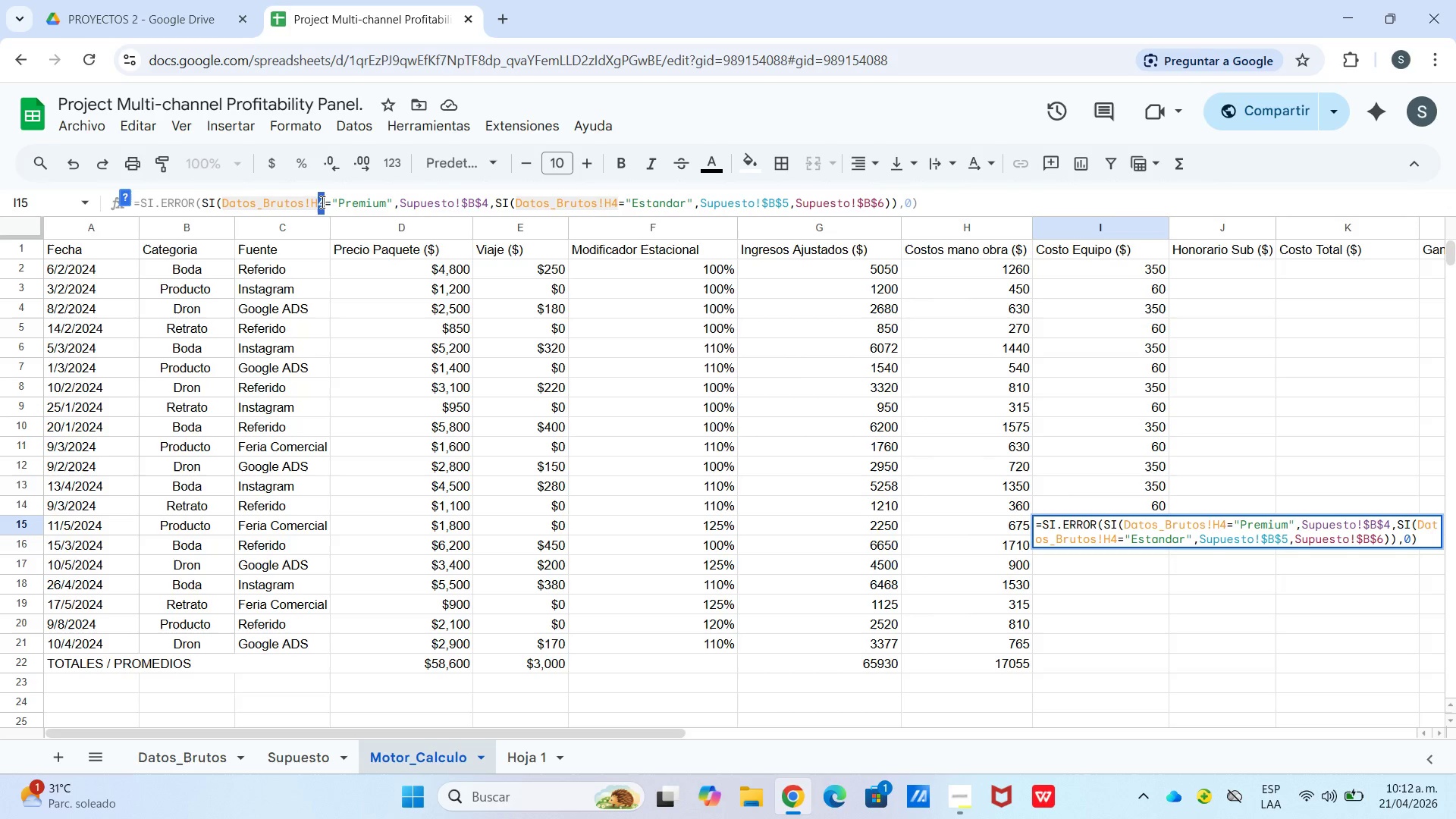 
type(15)
 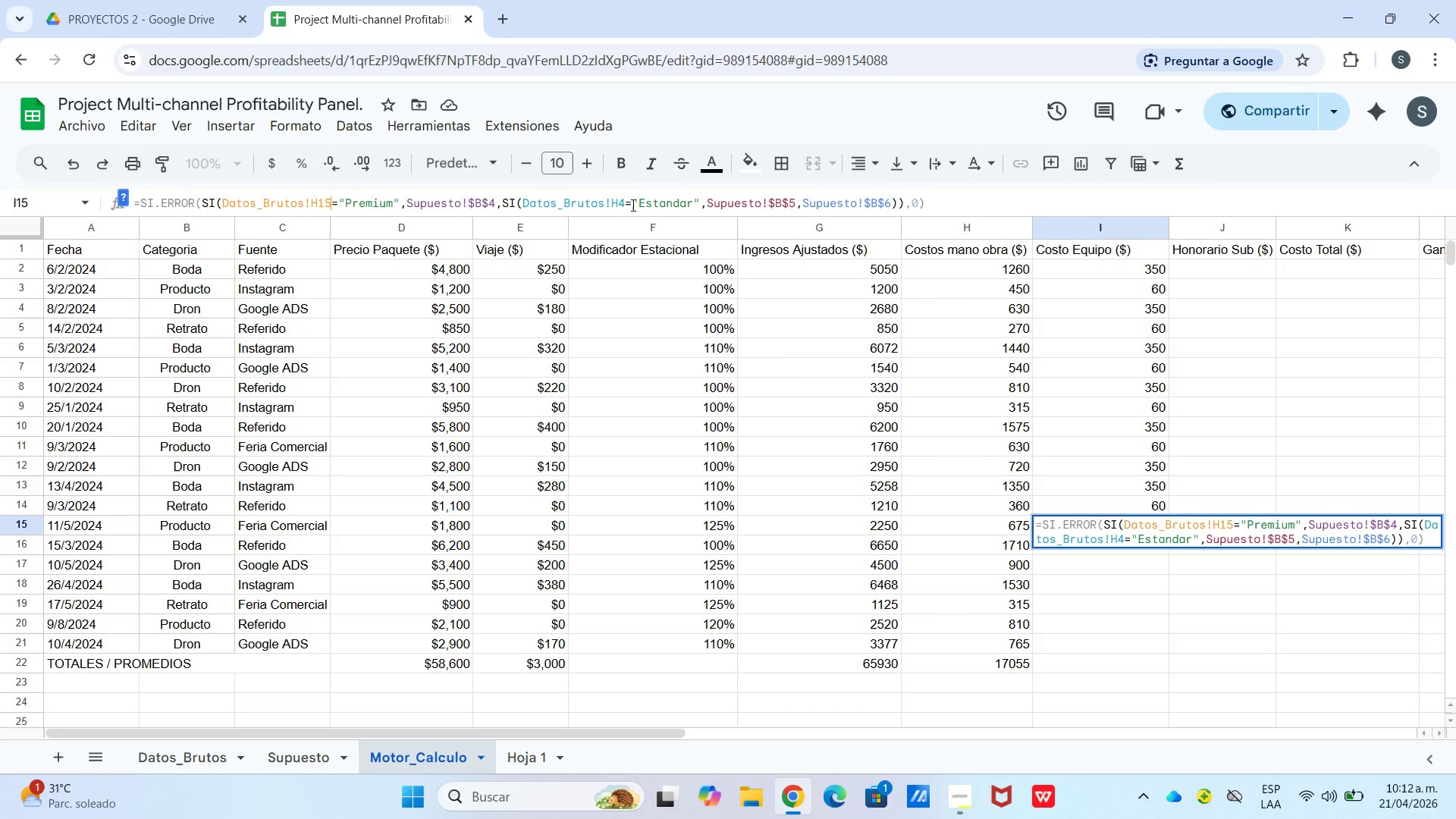 
left_click_drag(start_coordinate=[625, 203], to_coordinate=[619, 204])
 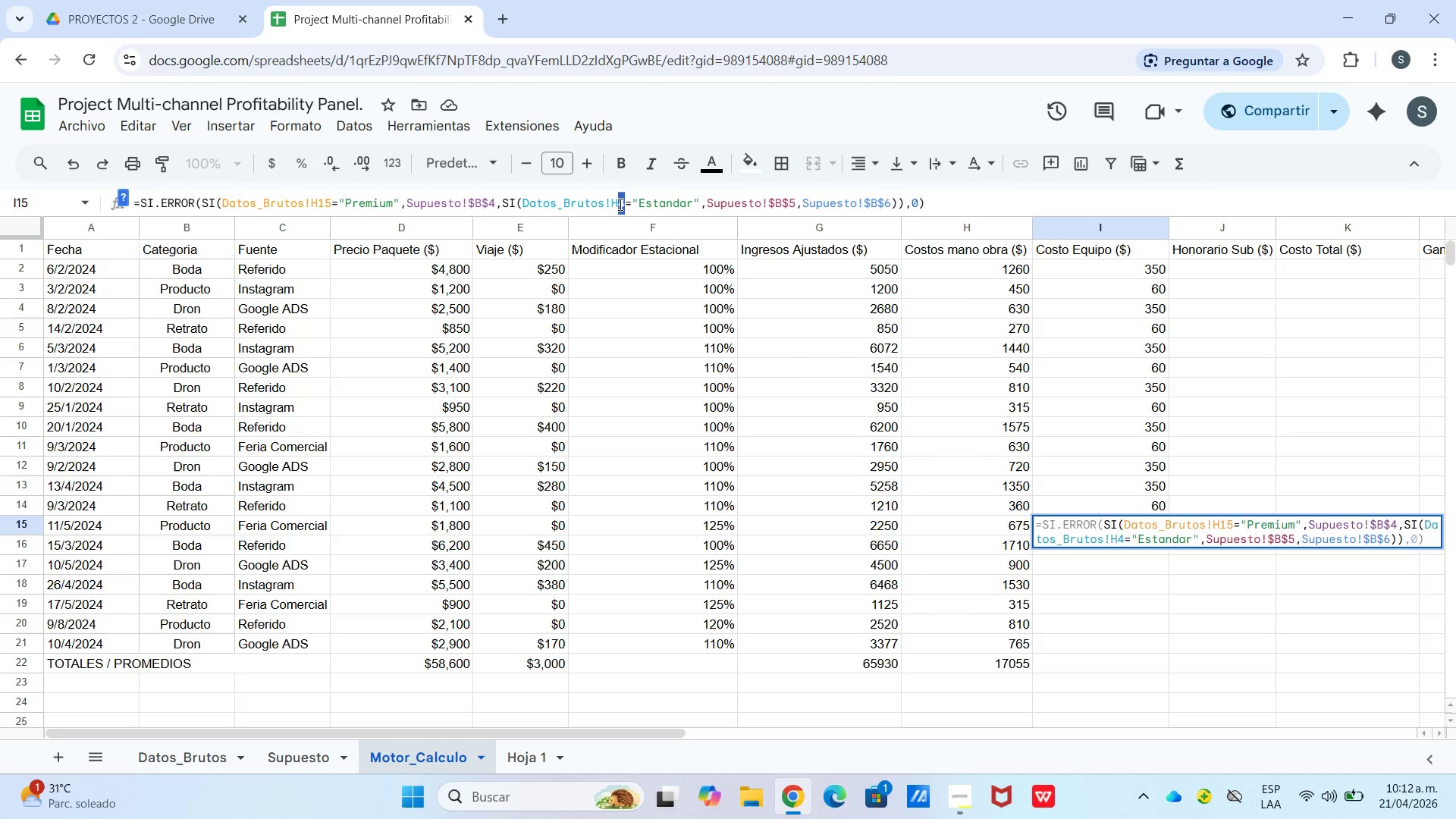 
type(15)
 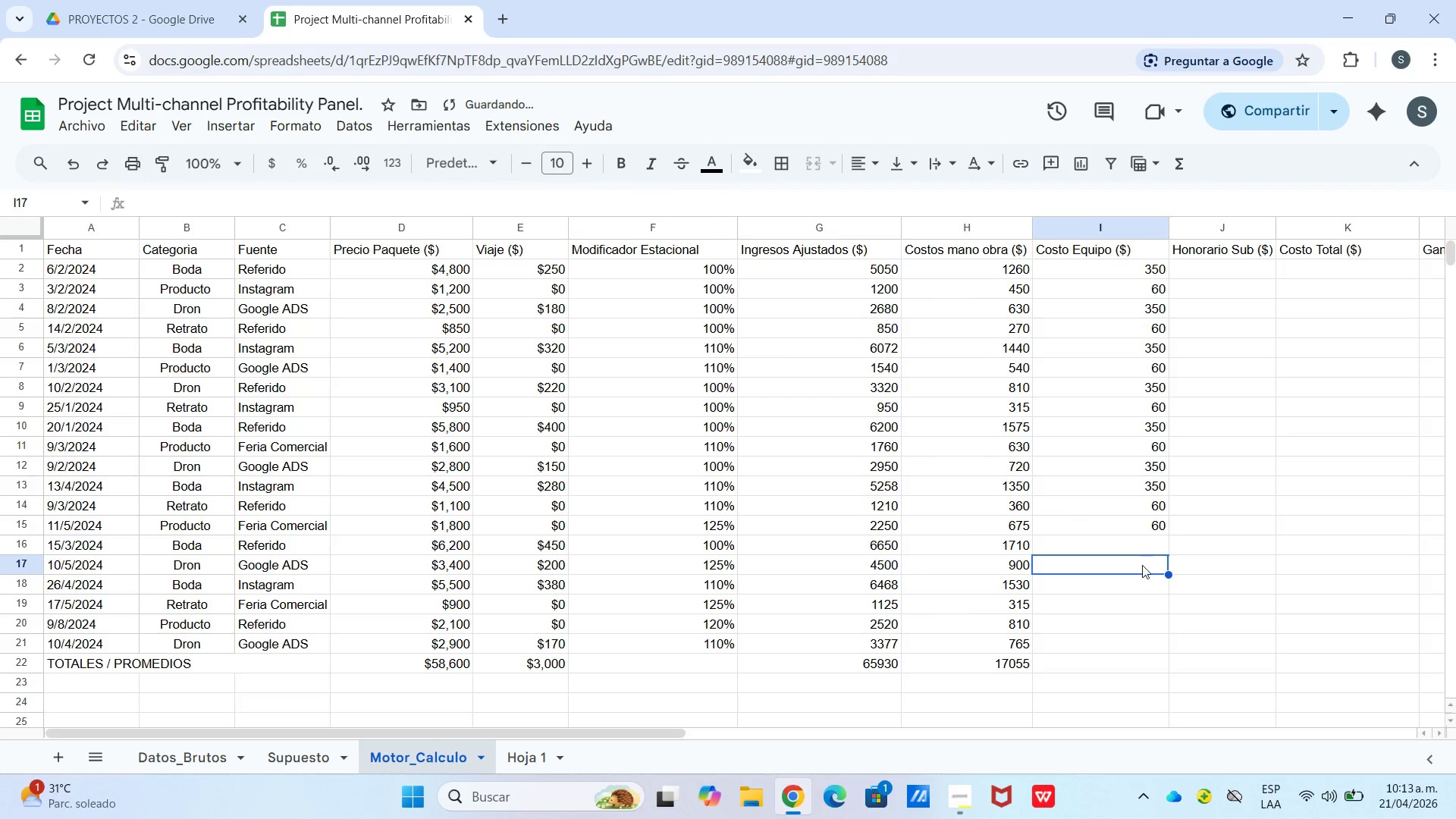 
left_click([1138, 550])
 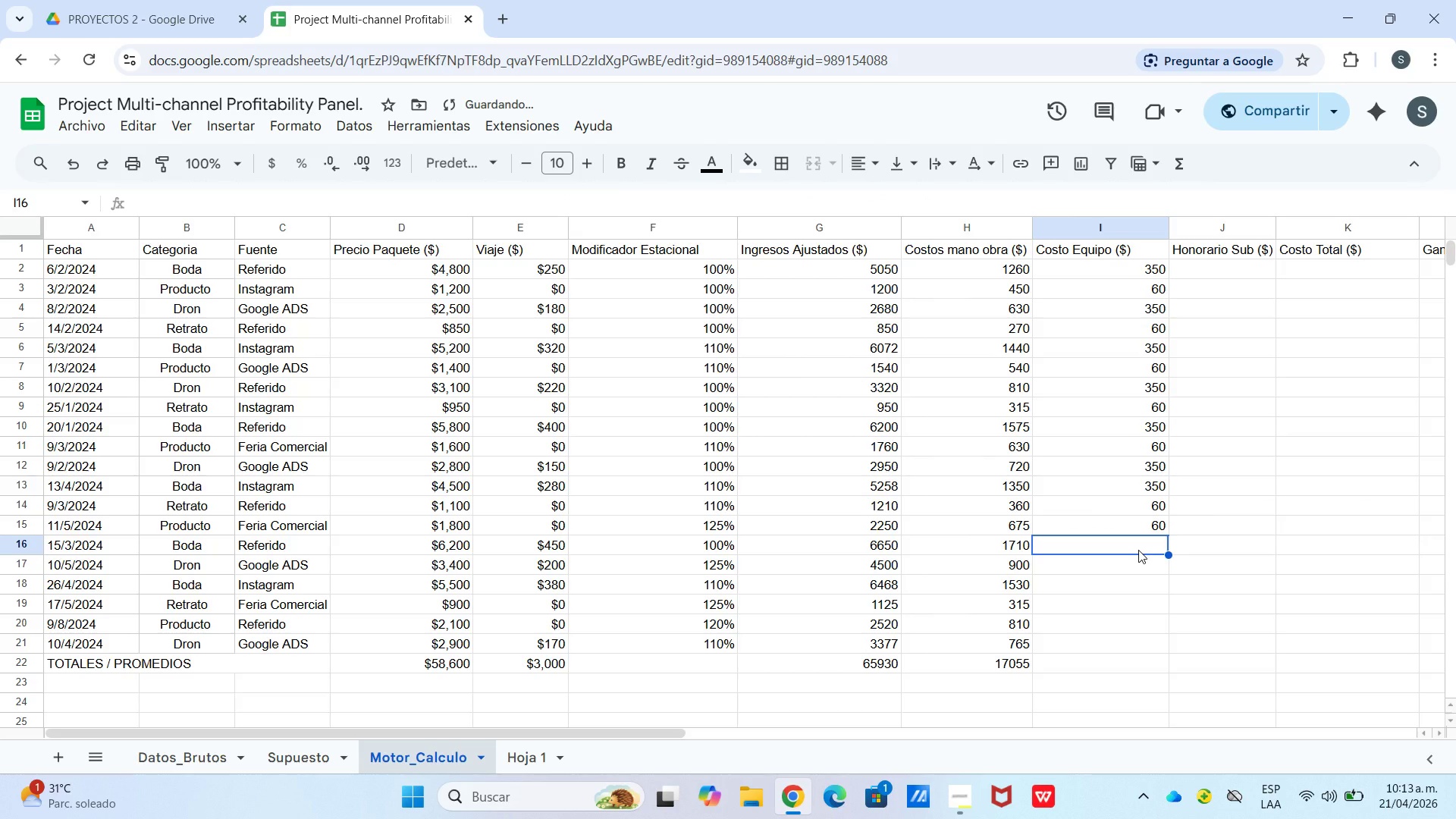 
key(Control+V)
 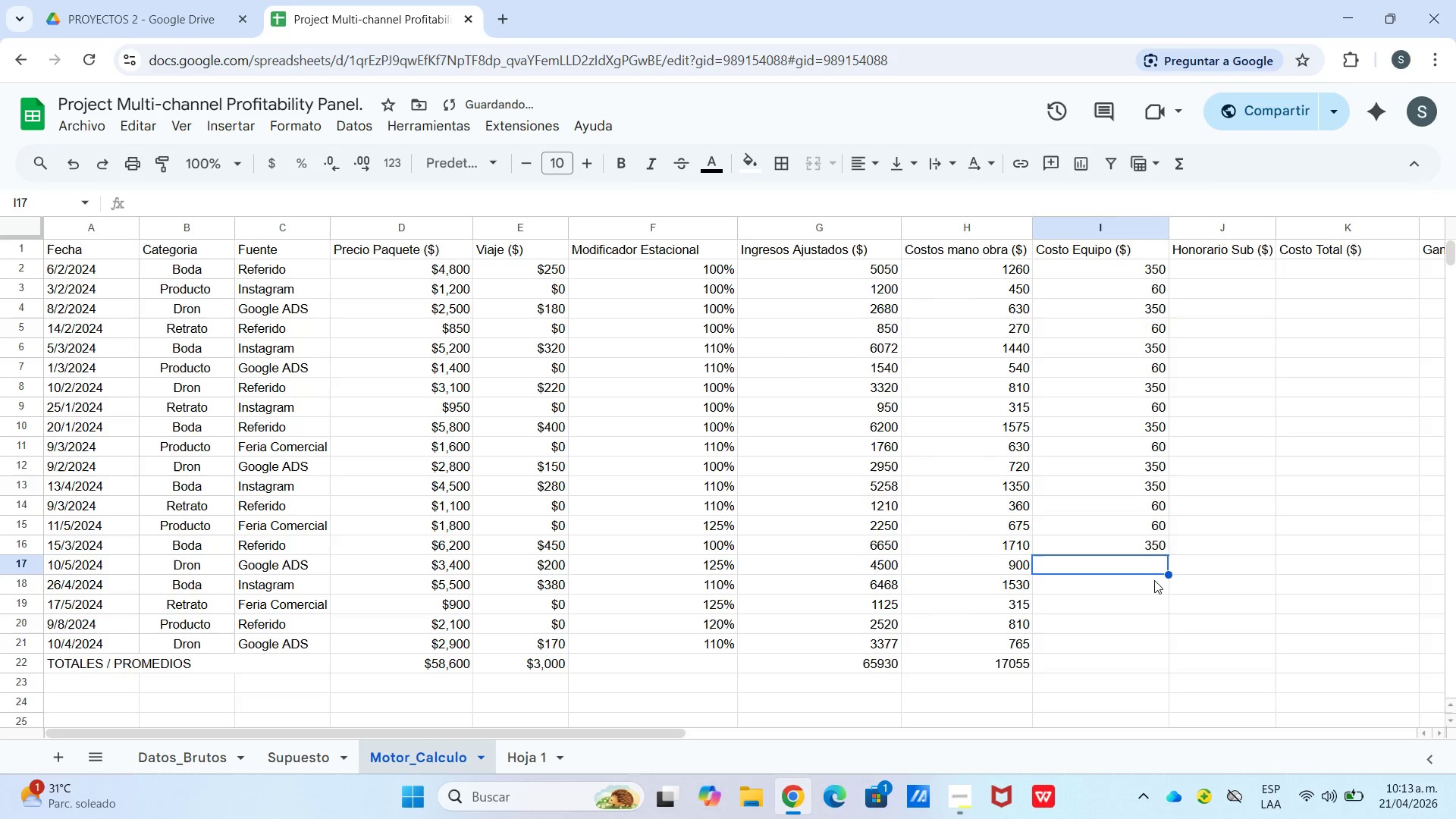 
left_click([1125, 557])
 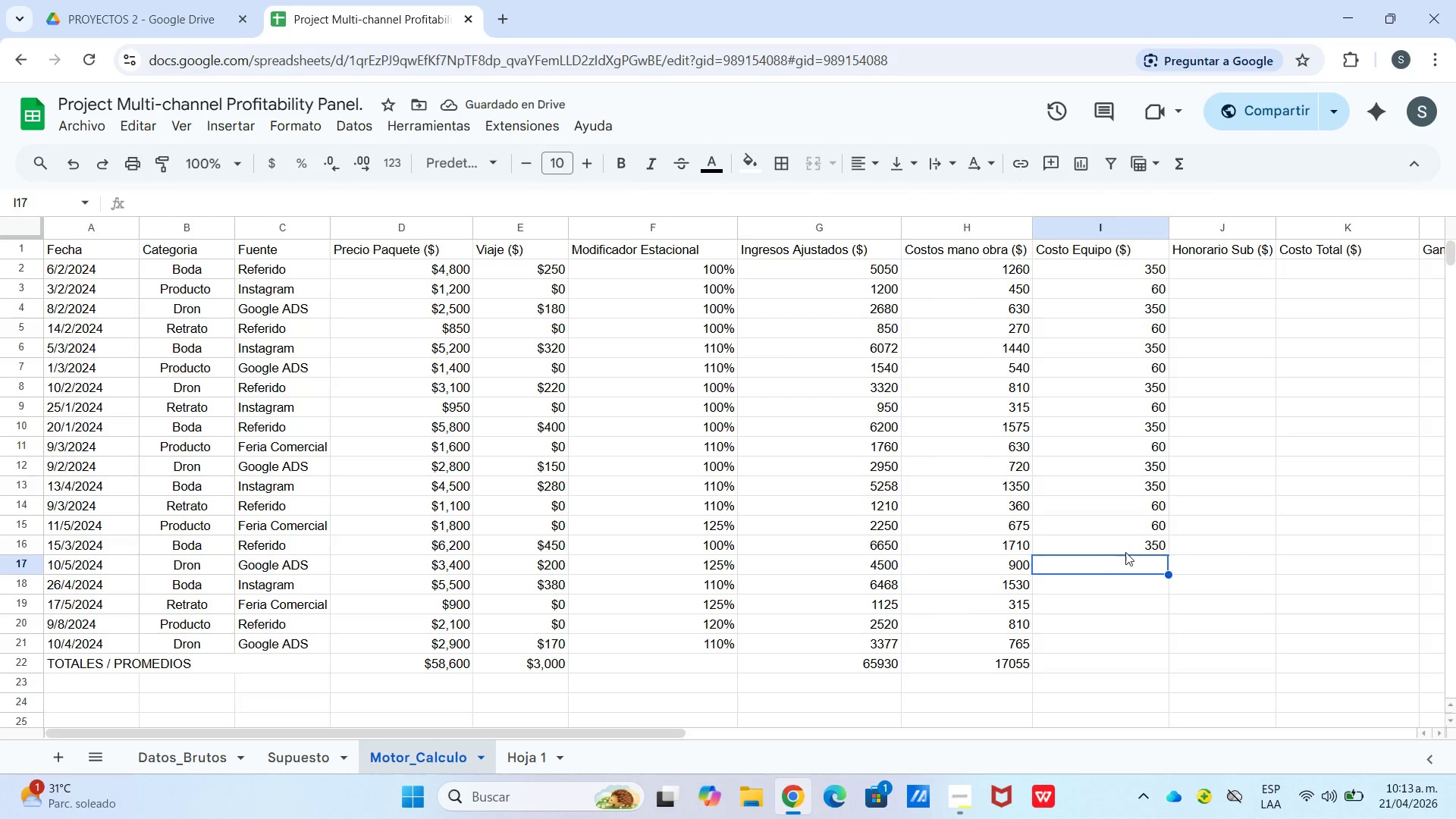 
left_click([1126, 551])
 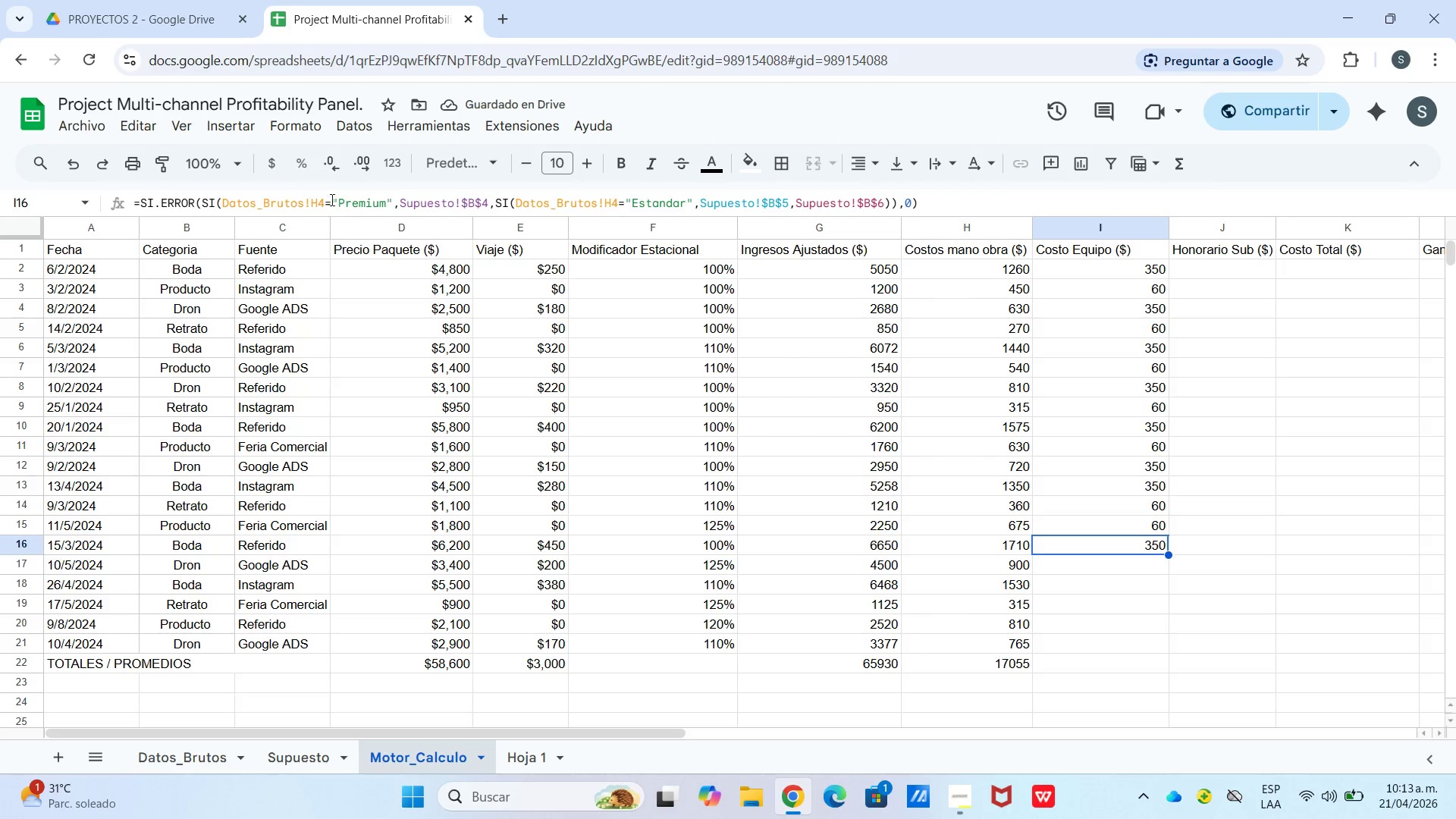 
left_click_drag(start_coordinate=[325, 203], to_coordinate=[319, 204])
 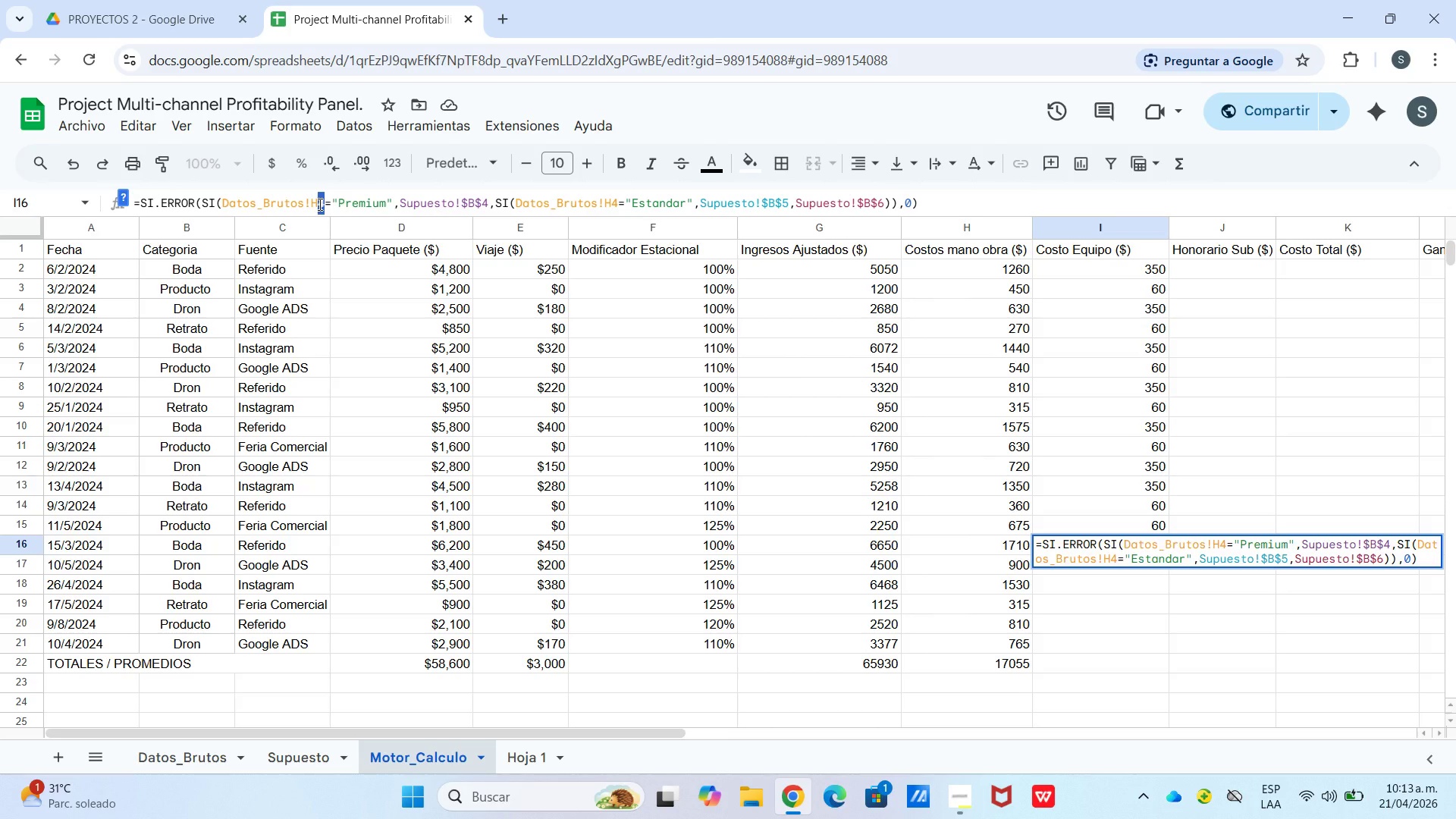 
type(16)
 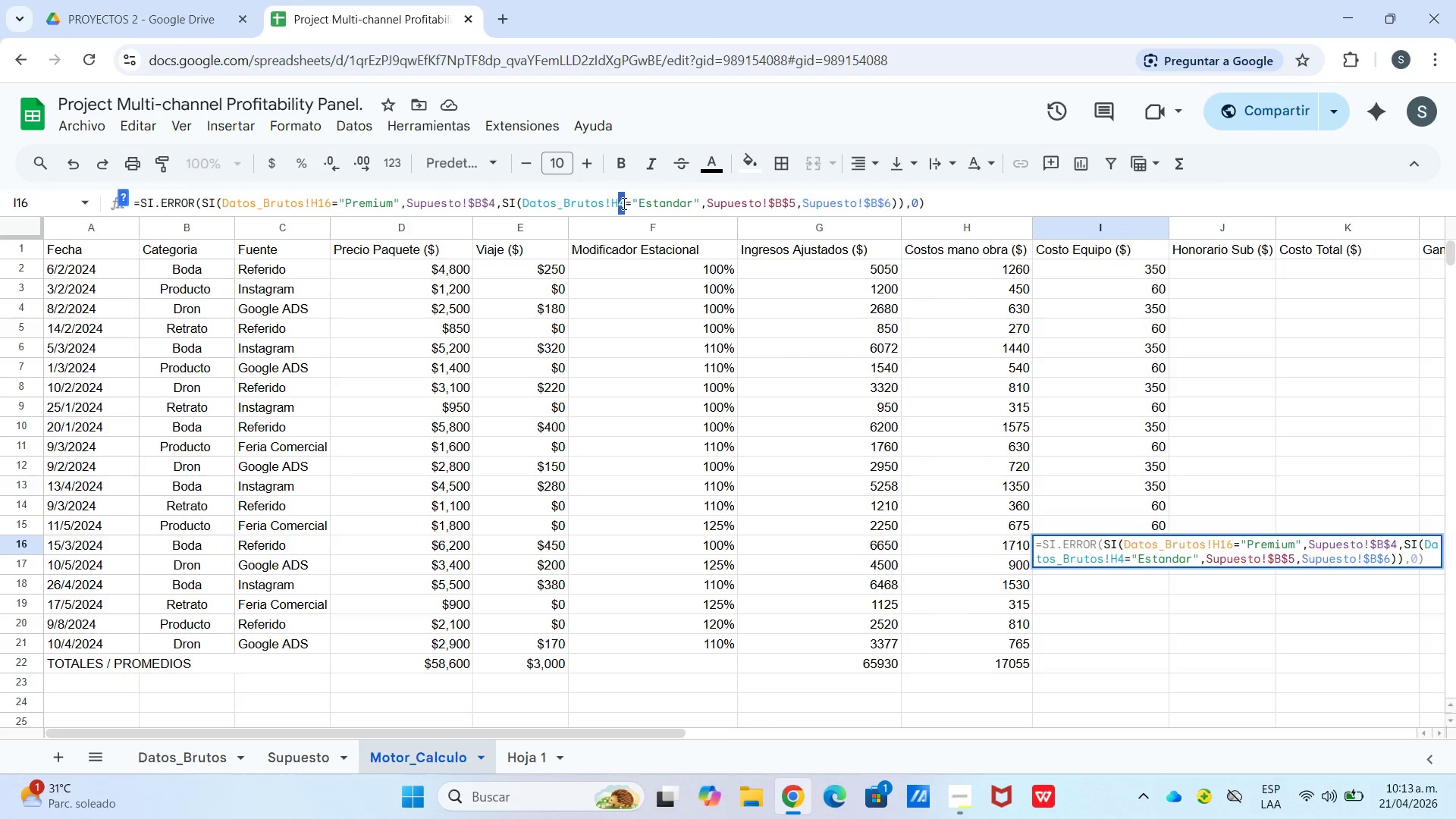 
type(16)
 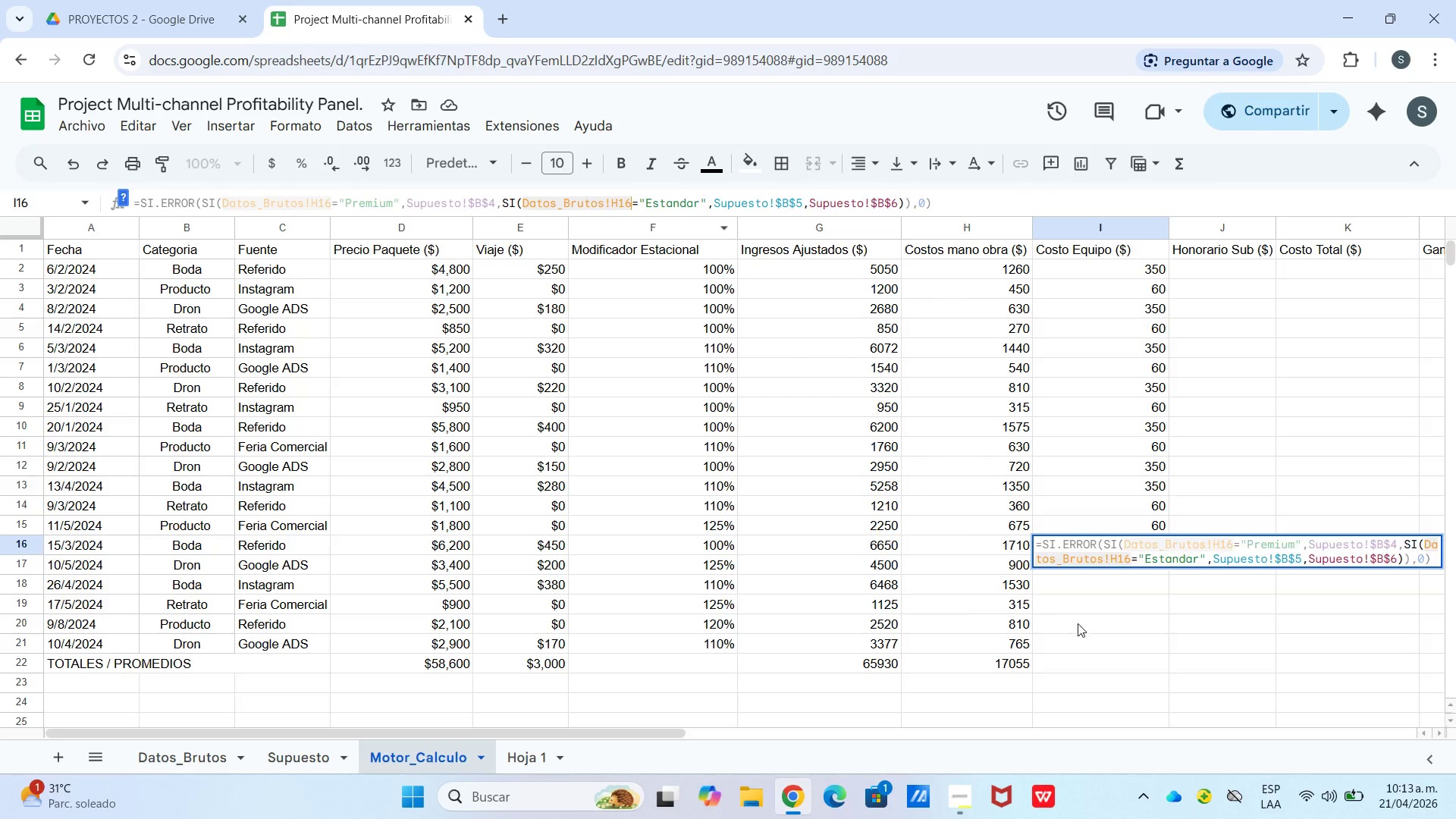 
left_click([1083, 623])
 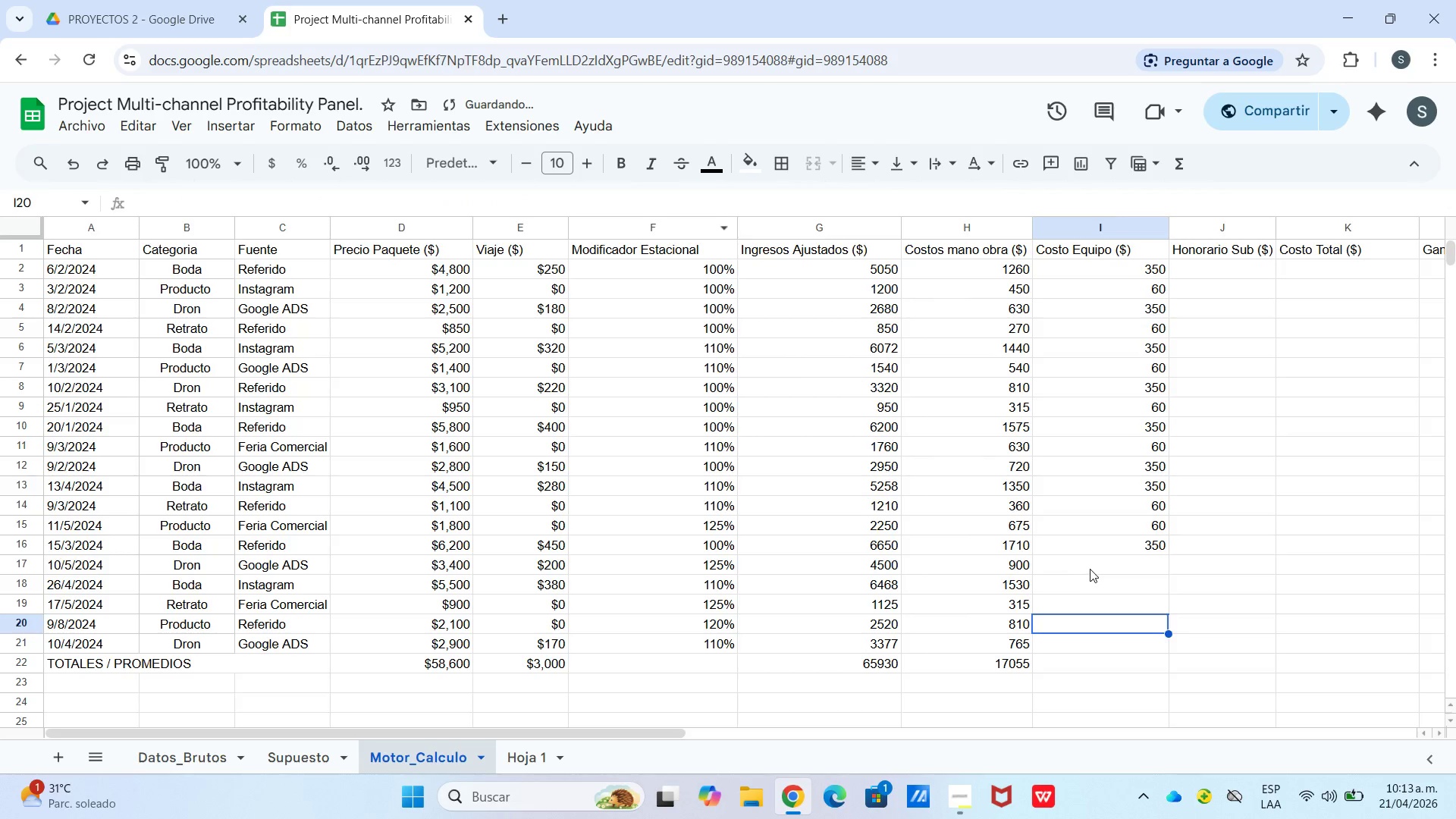 
left_click([1090, 569])
 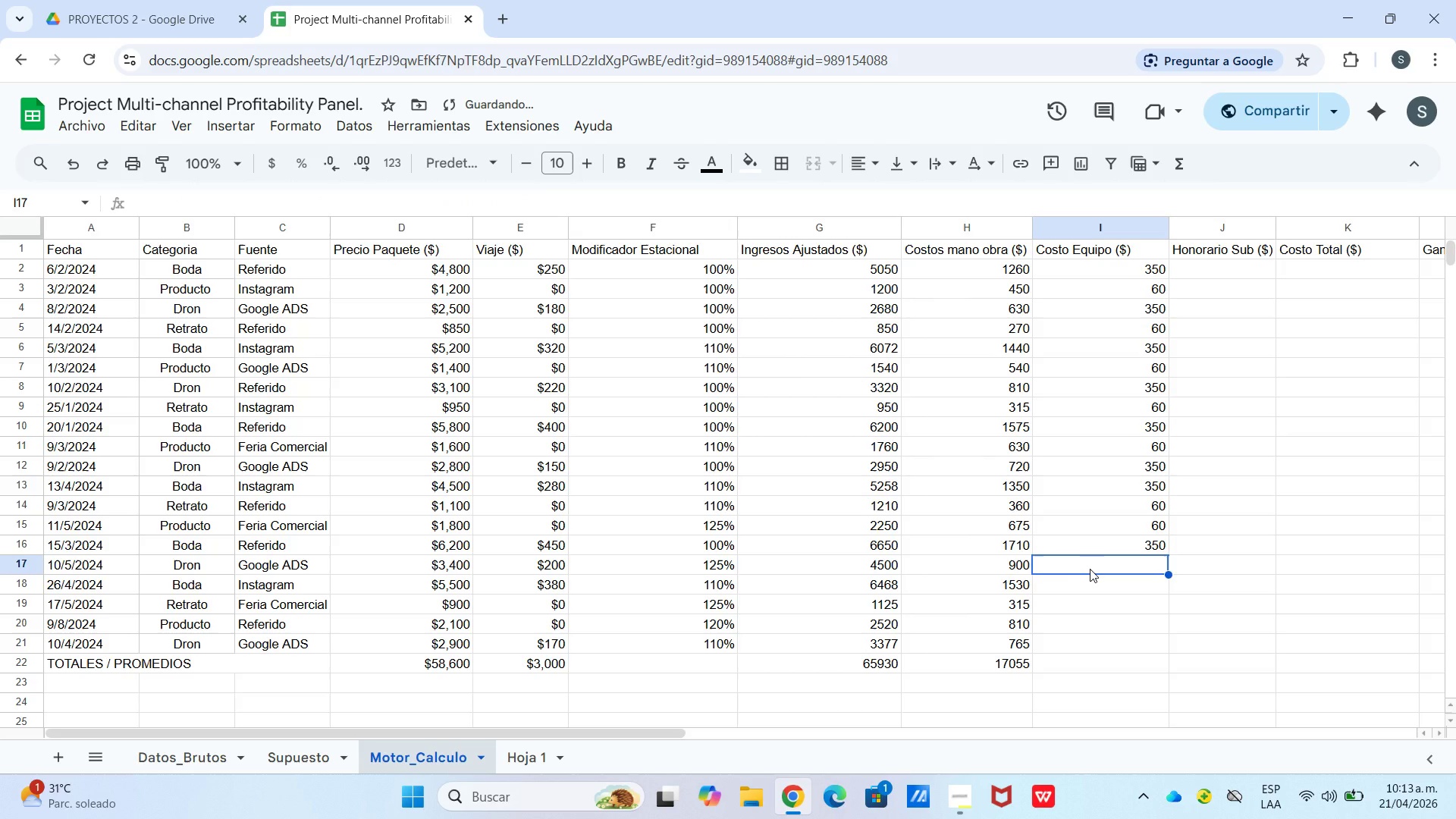 
key(Control+V)
 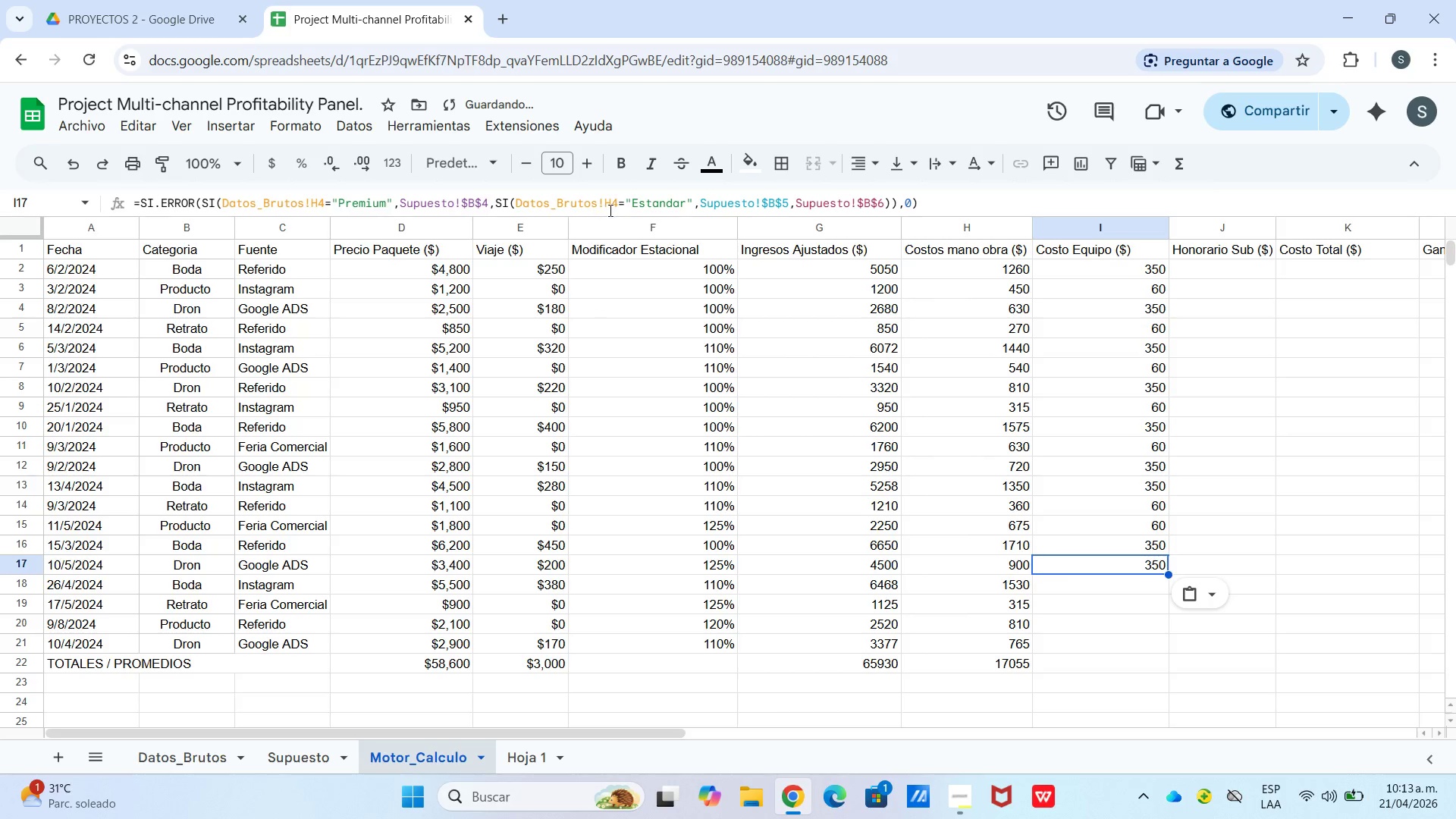 
left_click_drag(start_coordinate=[618, 202], to_coordinate=[610, 204])
 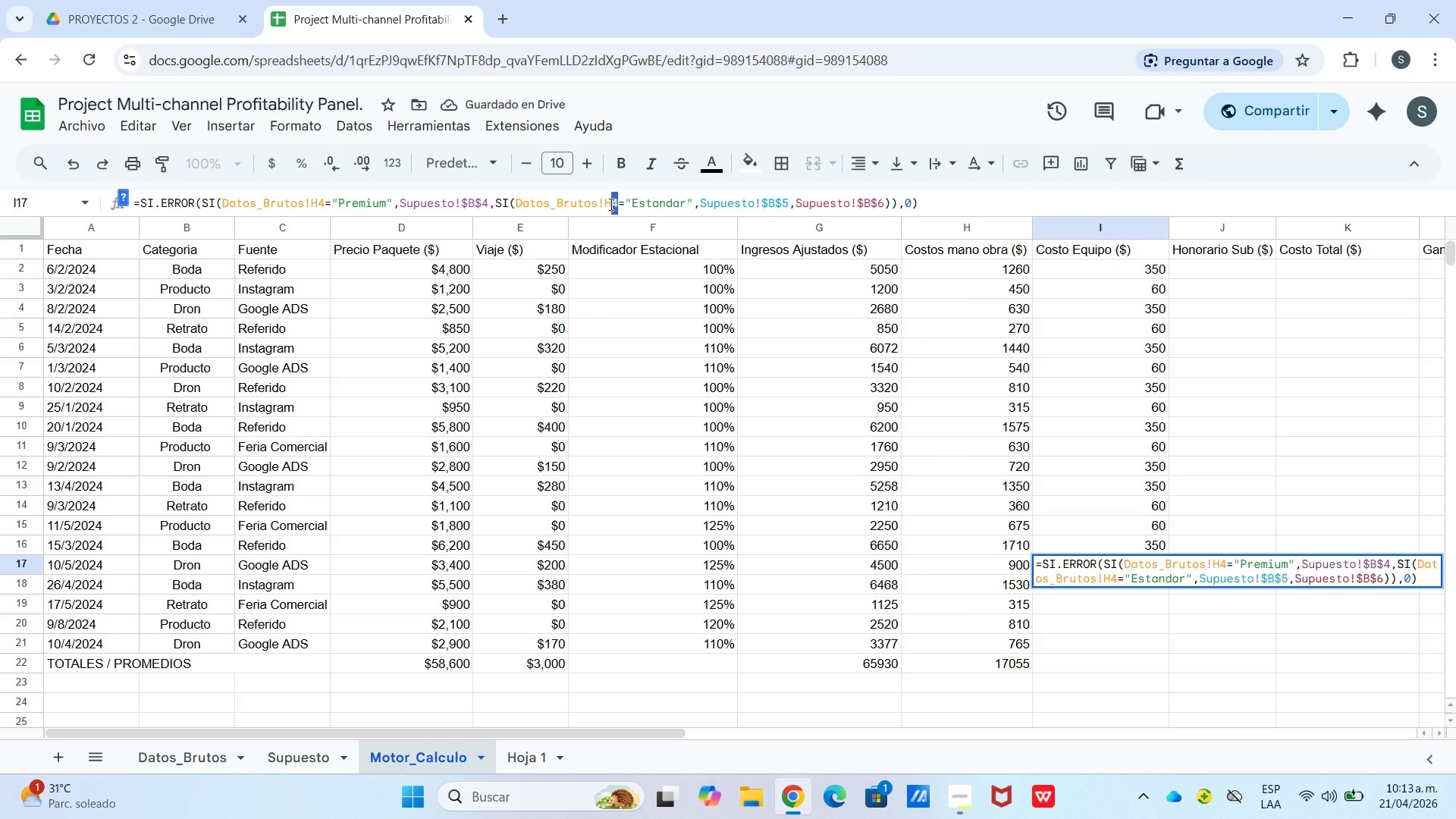 
type(17)
 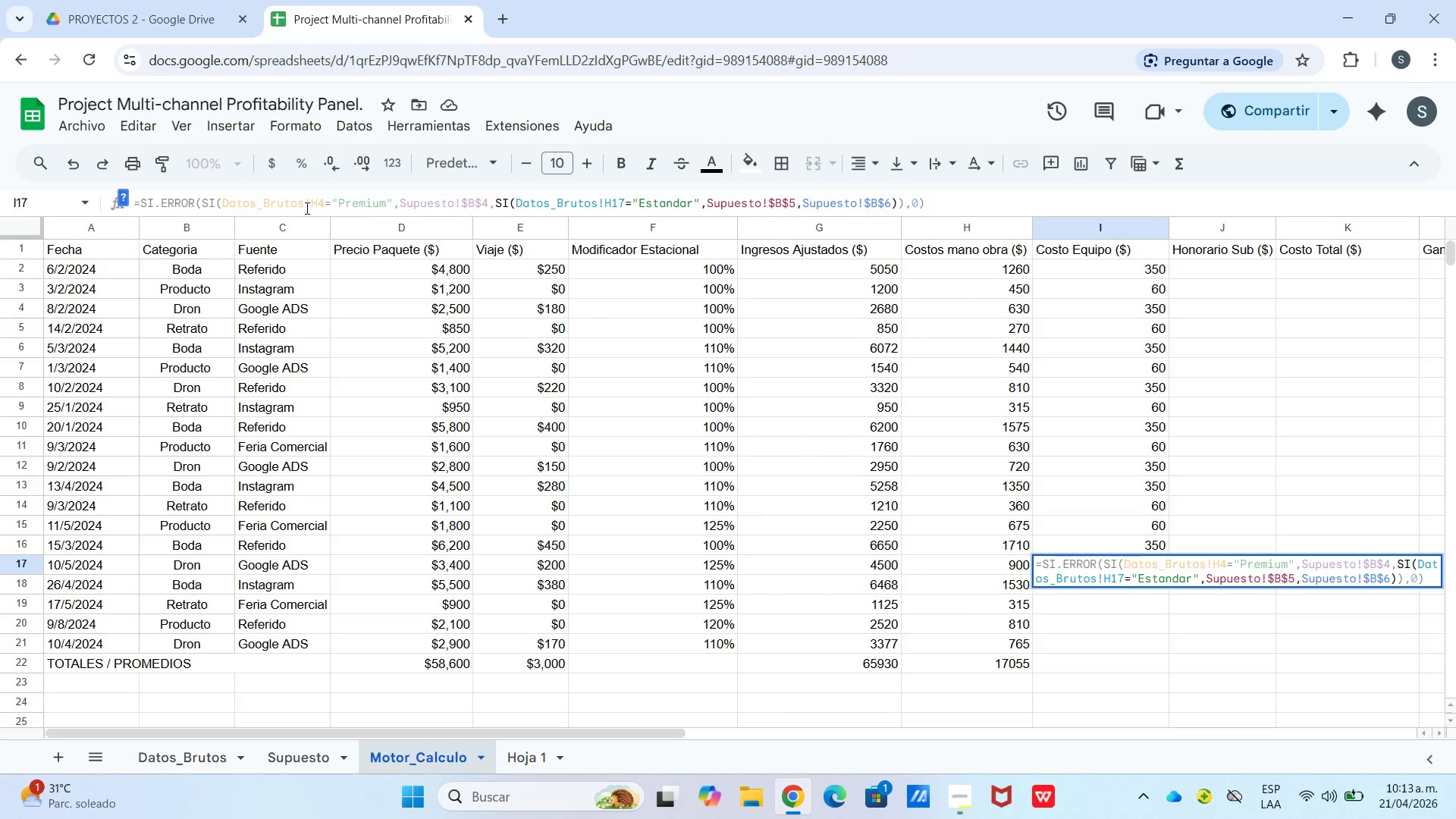 
left_click([334, 200])
 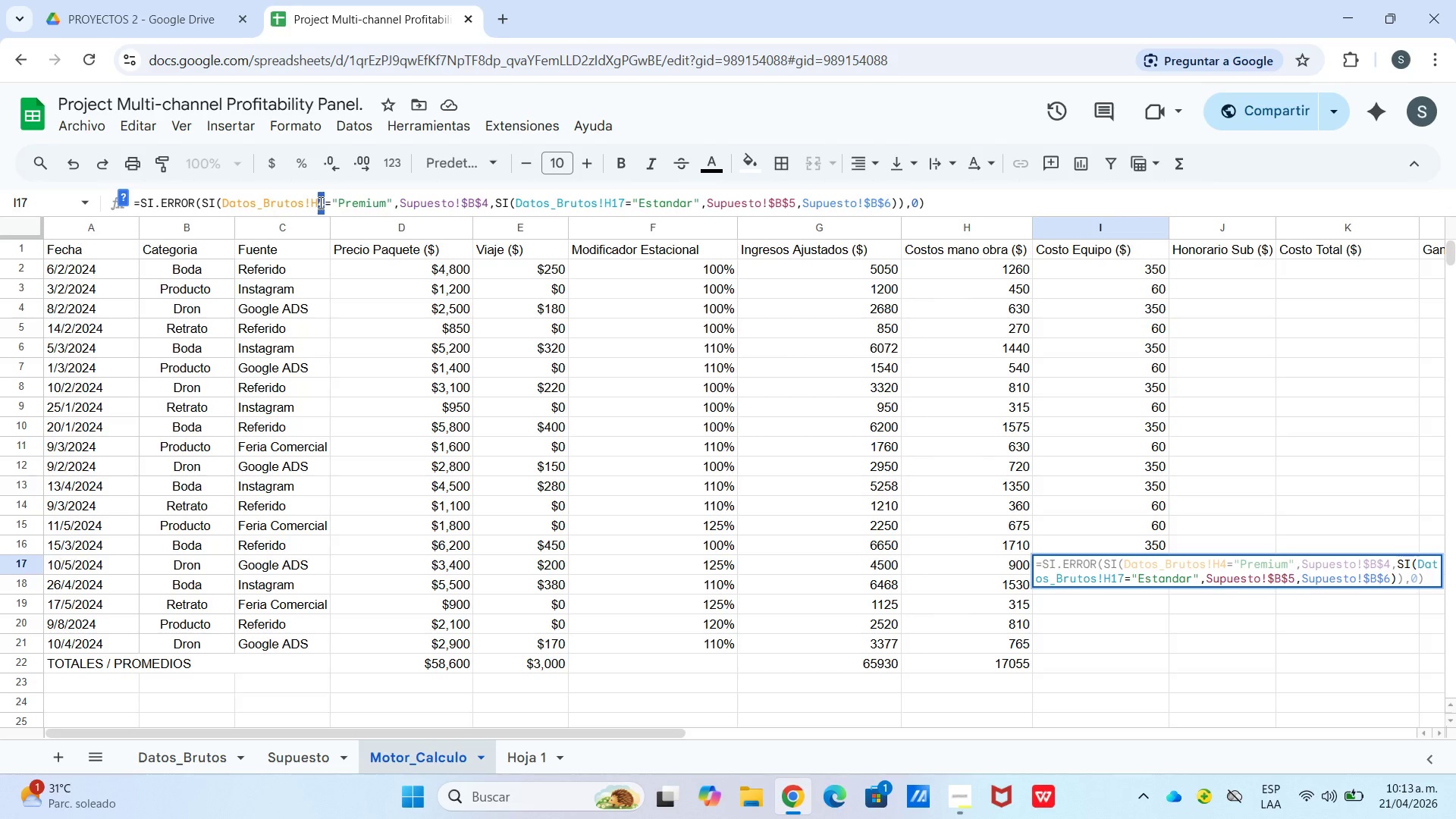 
type(17)
 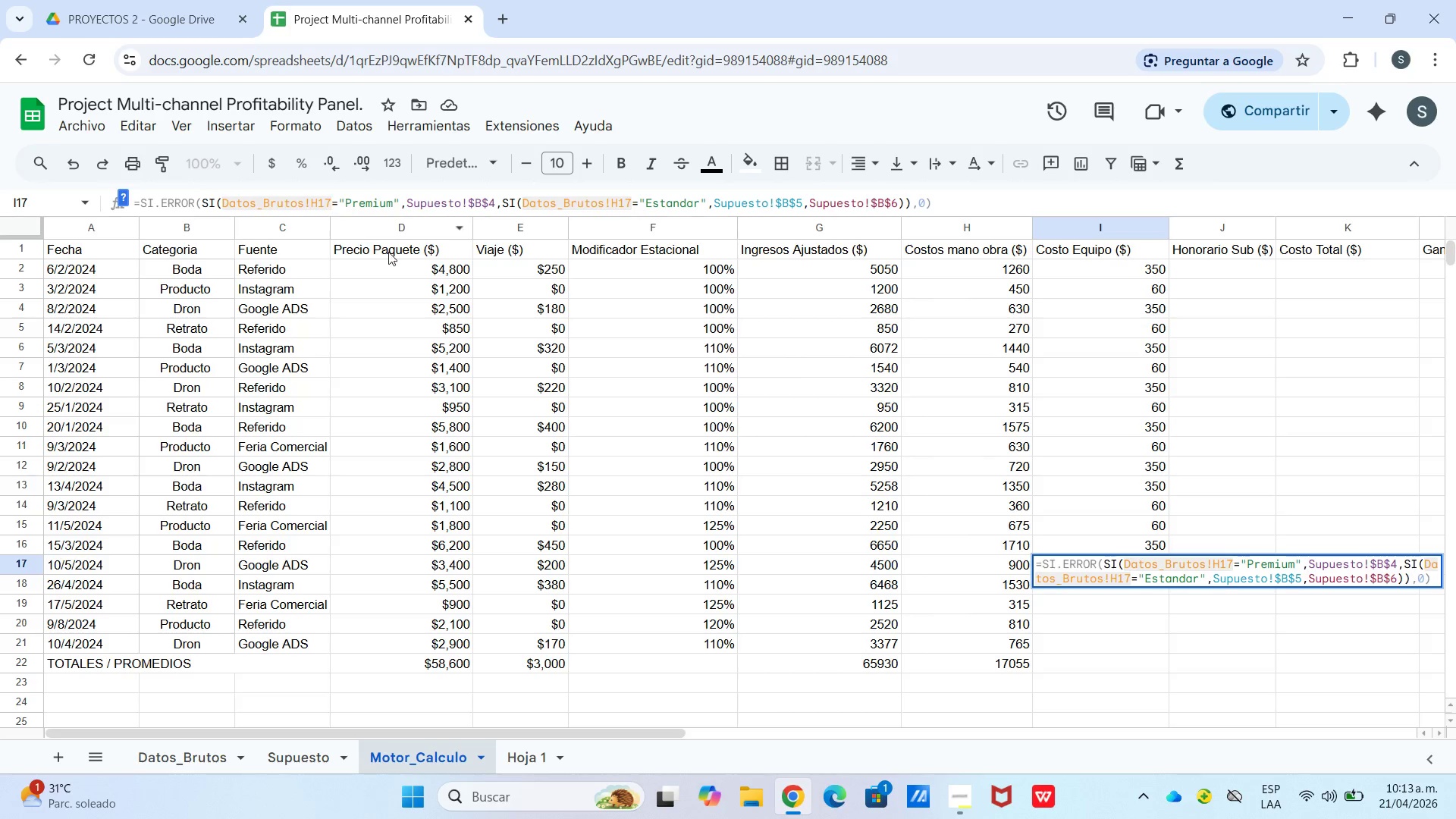 
wait(5.03)
 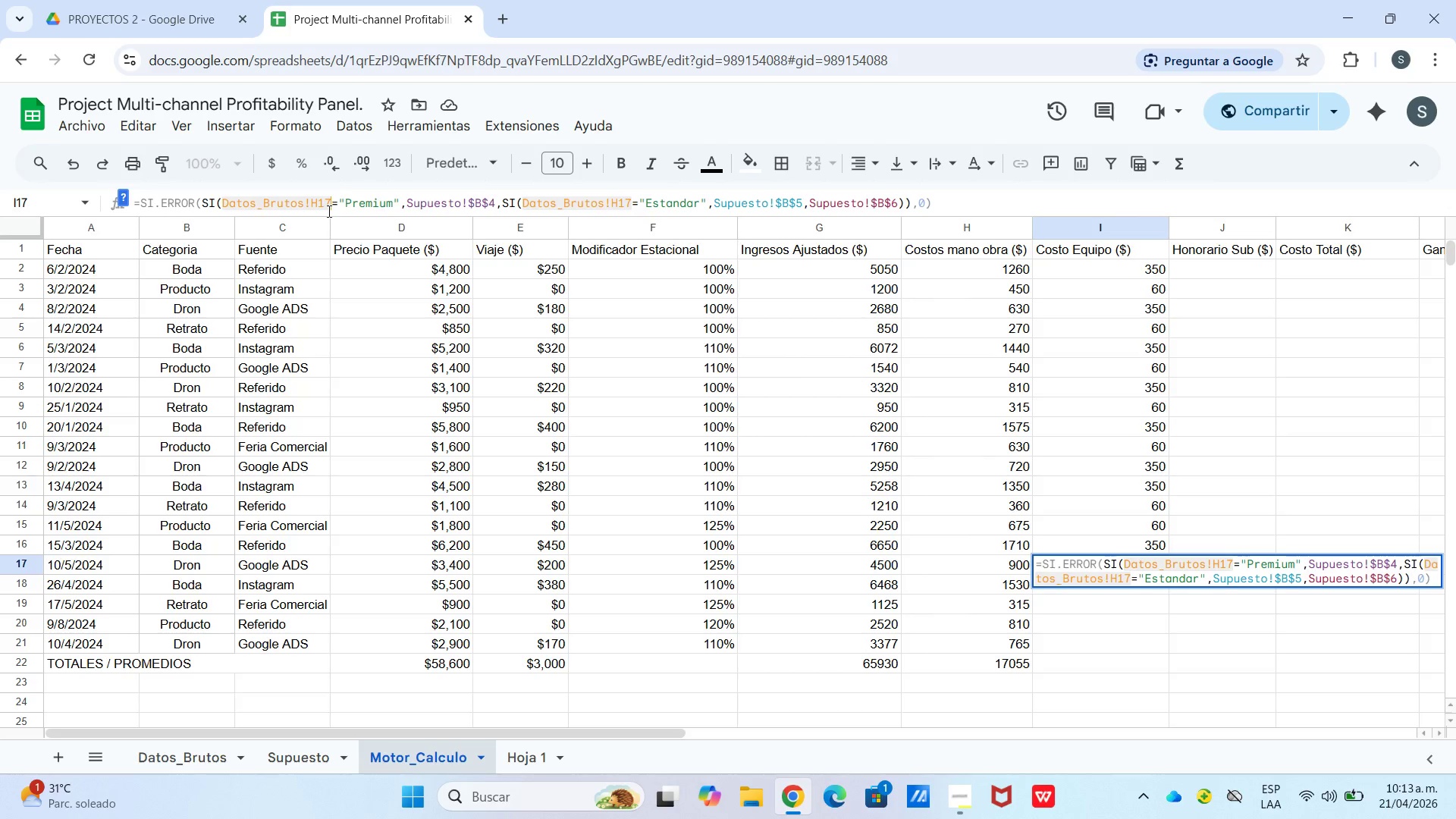 
left_click([1155, 617])
 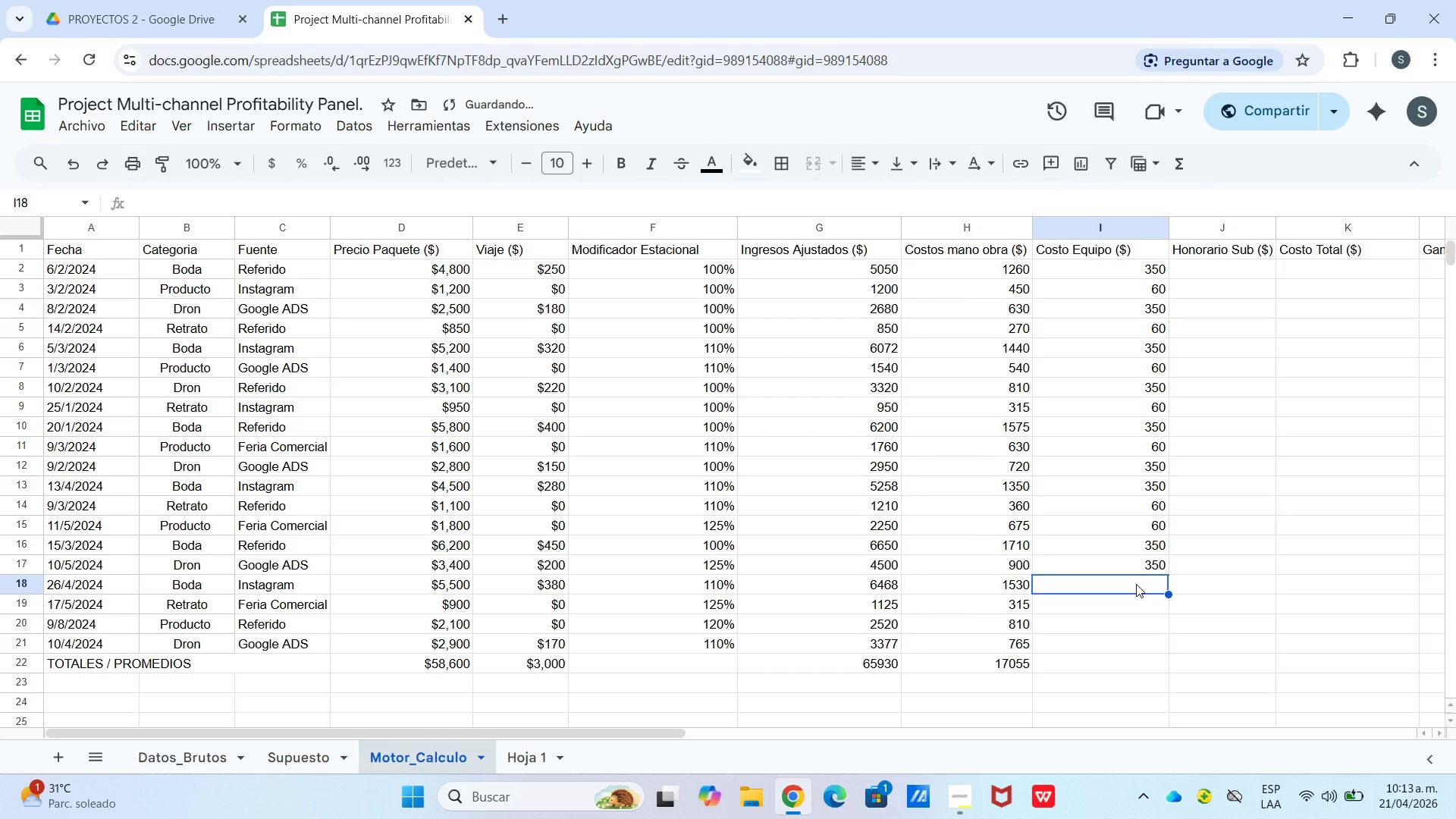 
key(Control+V)
 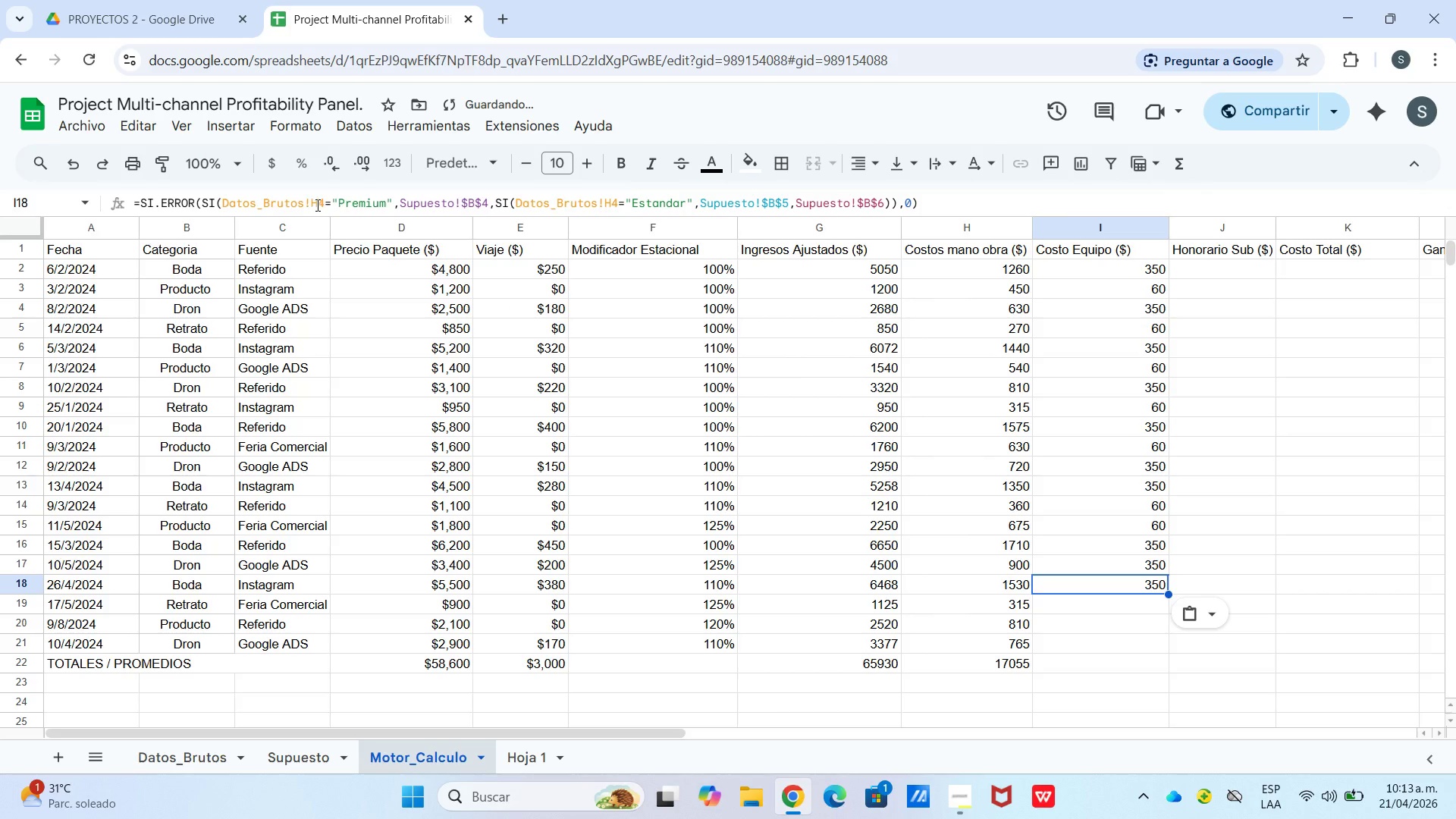 
left_click_drag(start_coordinate=[318, 203], to_coordinate=[325, 203])
 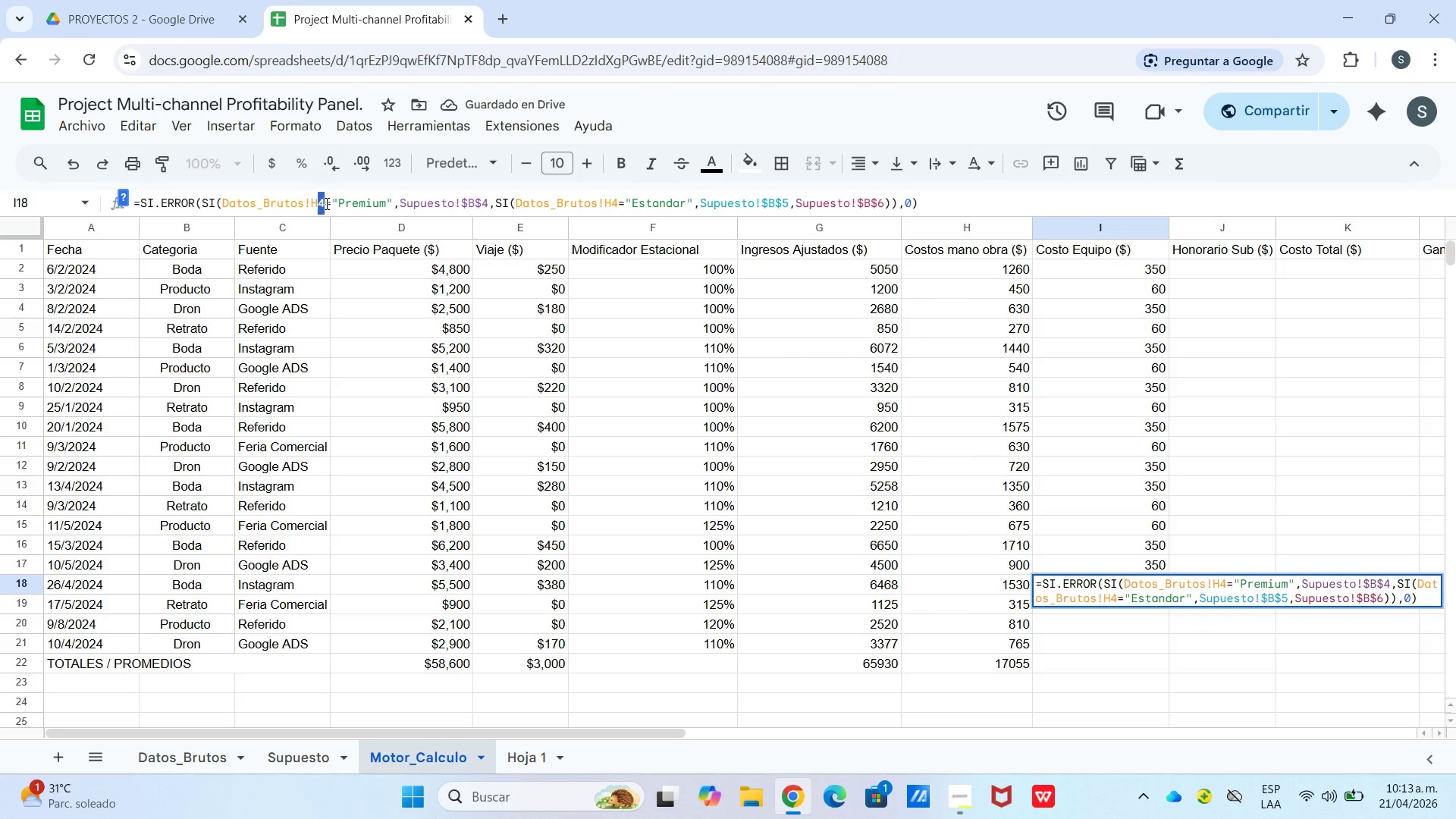 
type(18)
 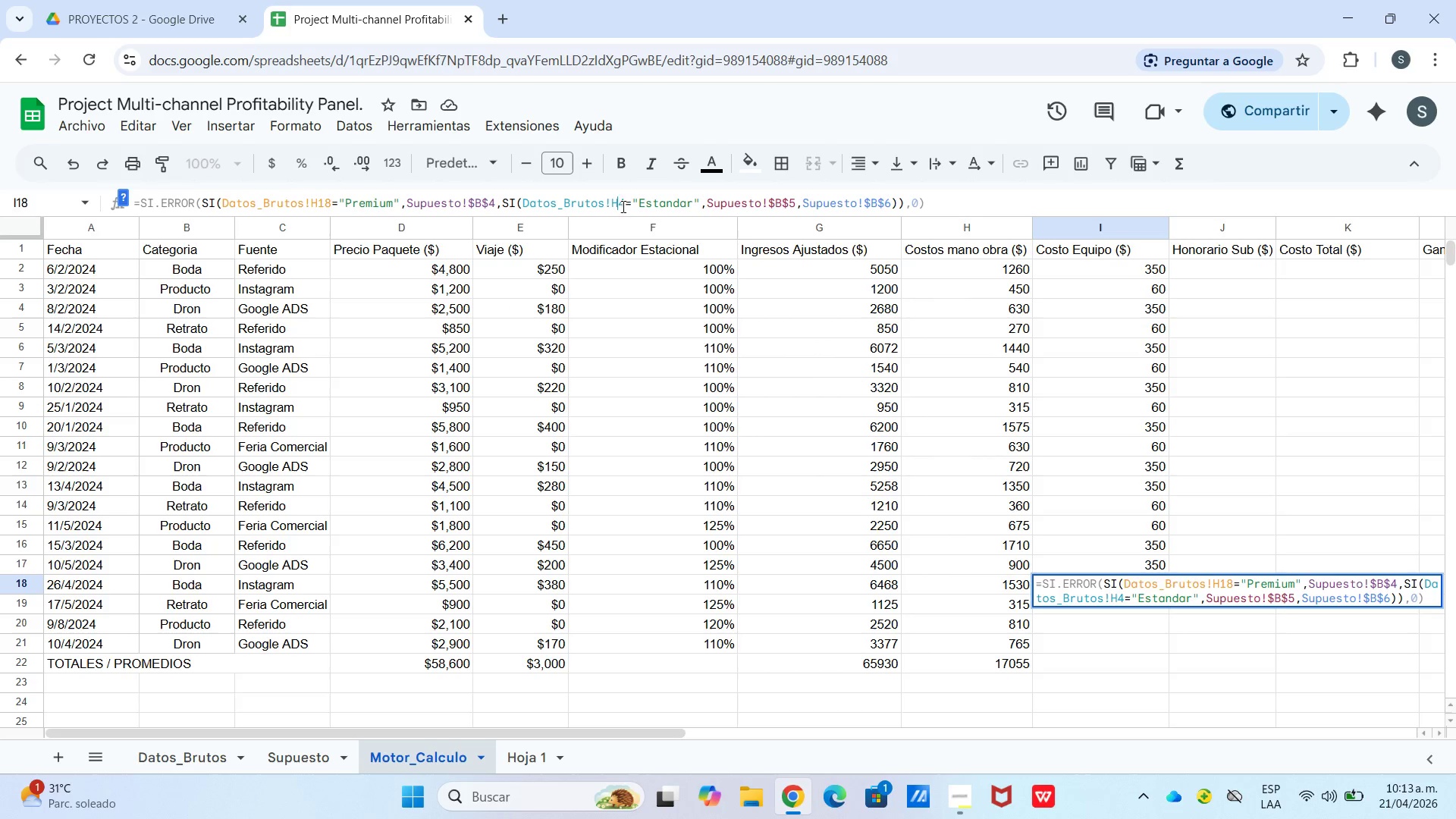 
type(18)
 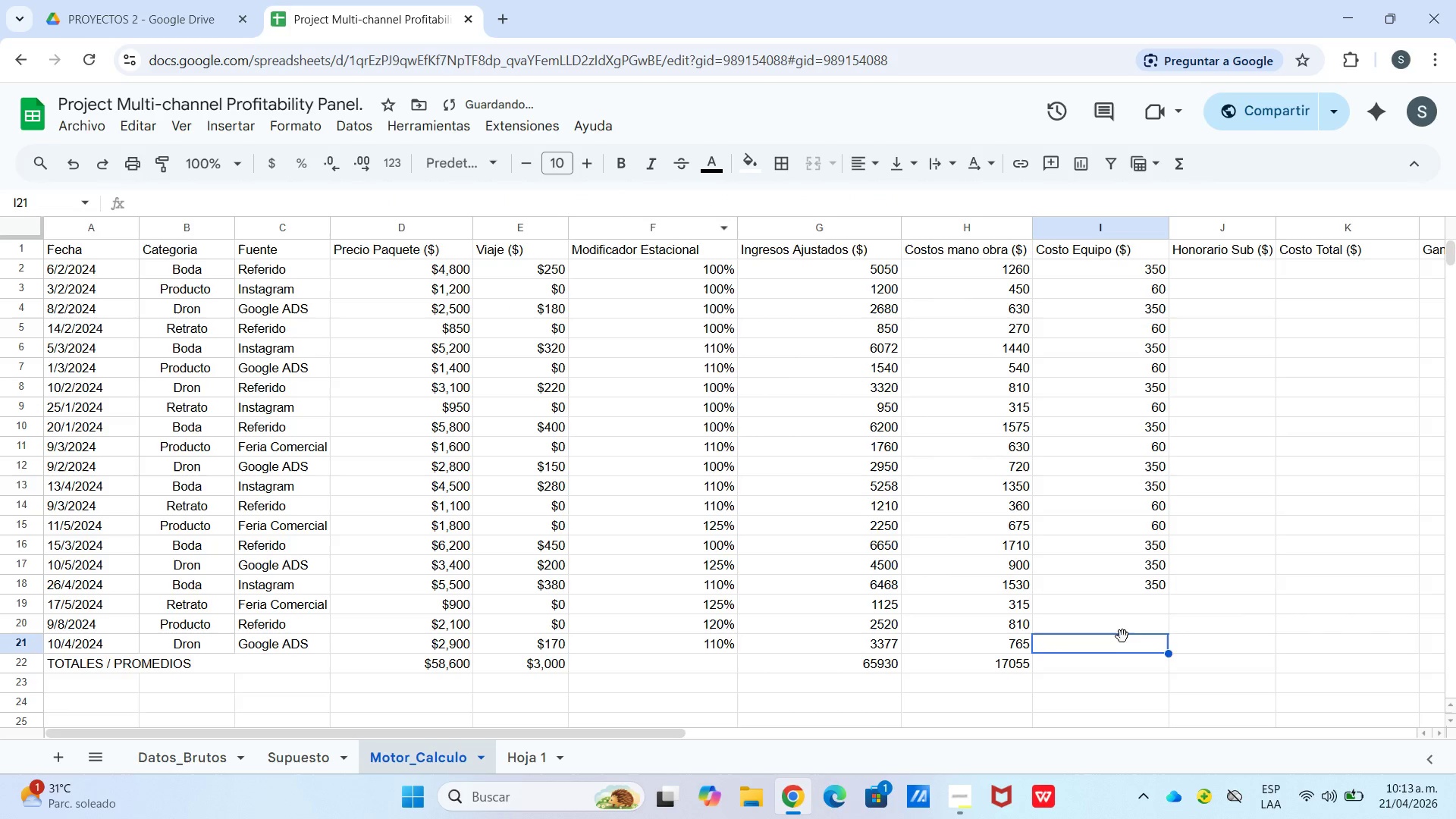 
left_click([1111, 673])
 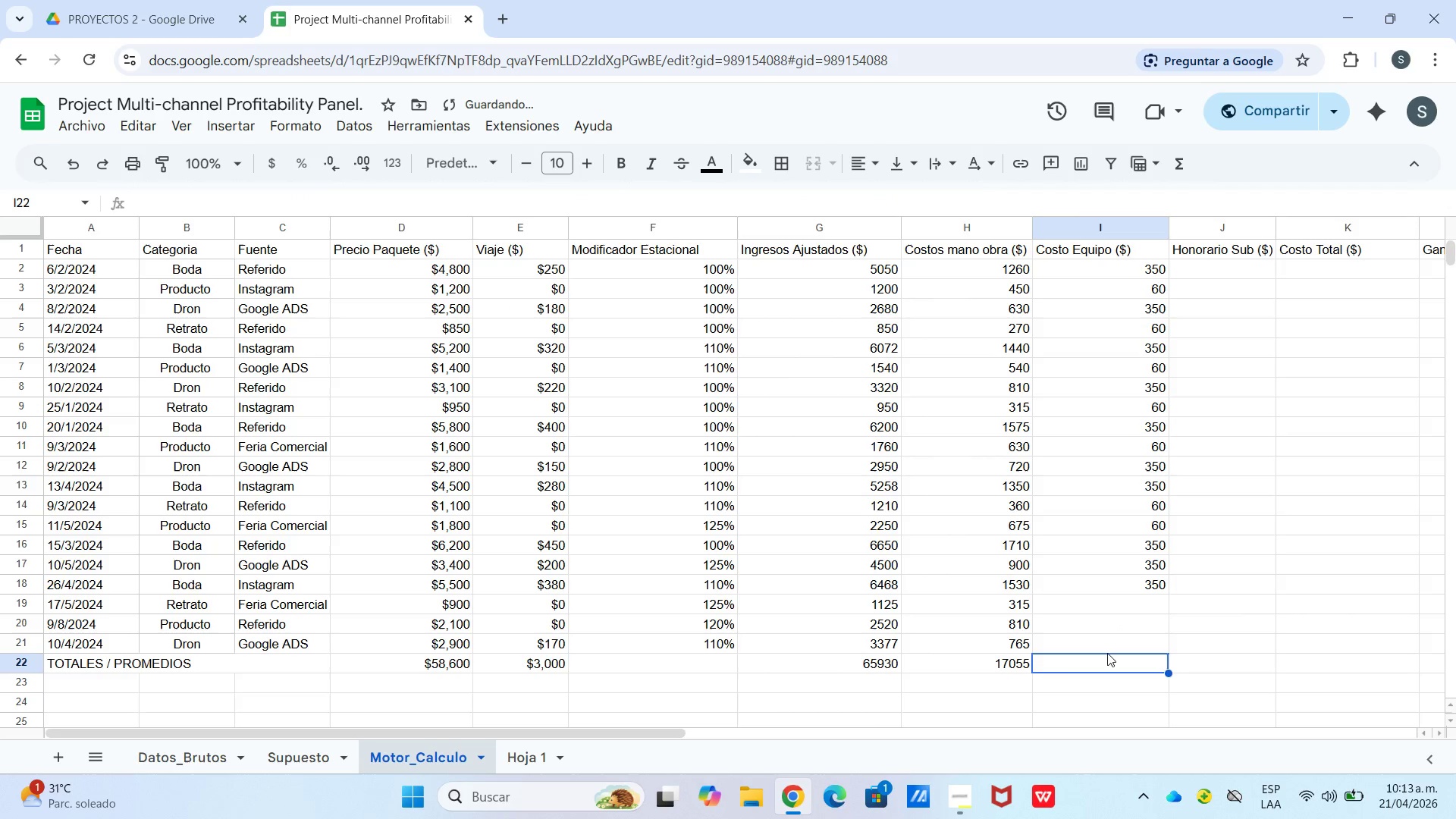 
left_click([1107, 652])
 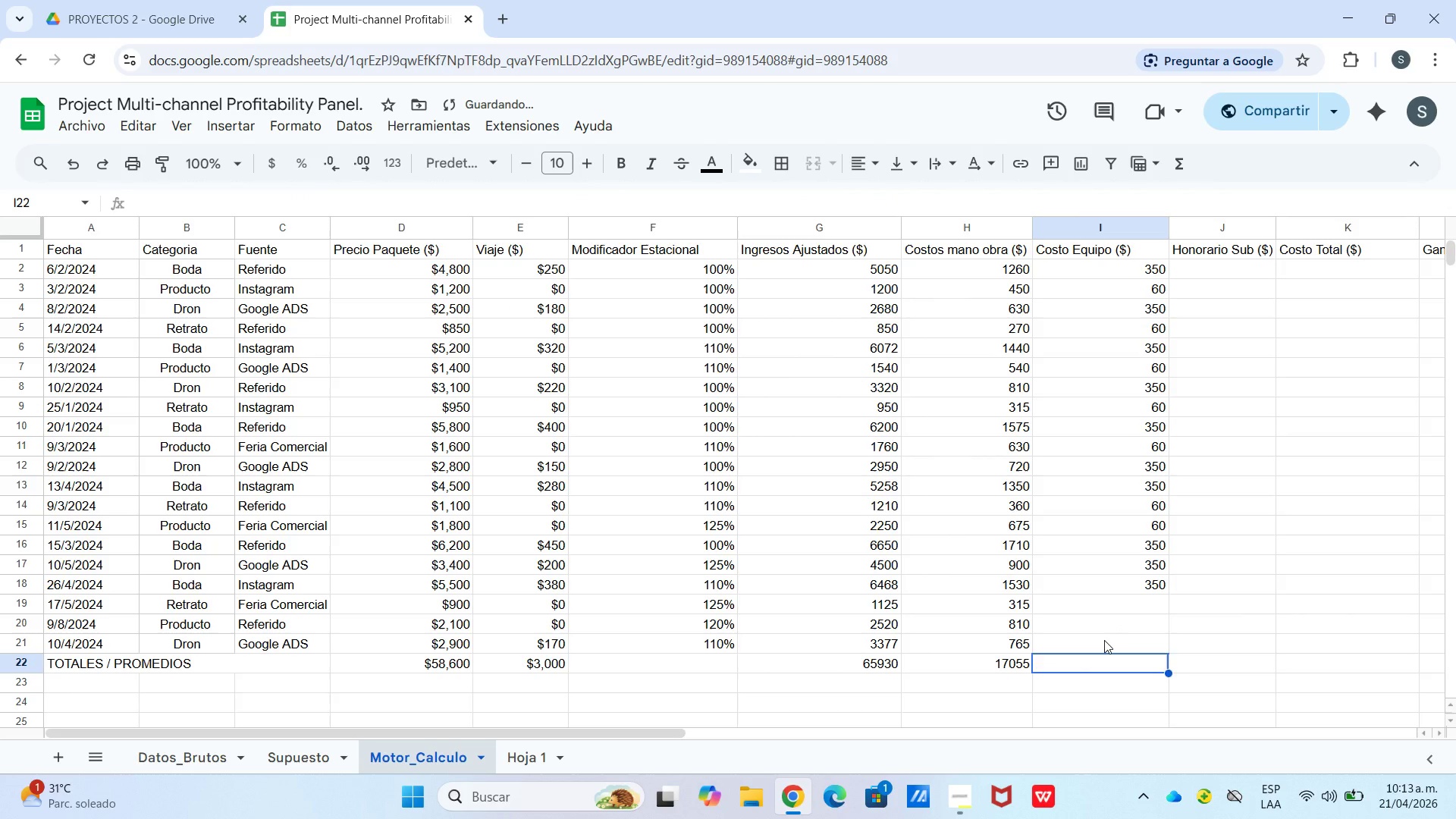 
left_click([1104, 640])
 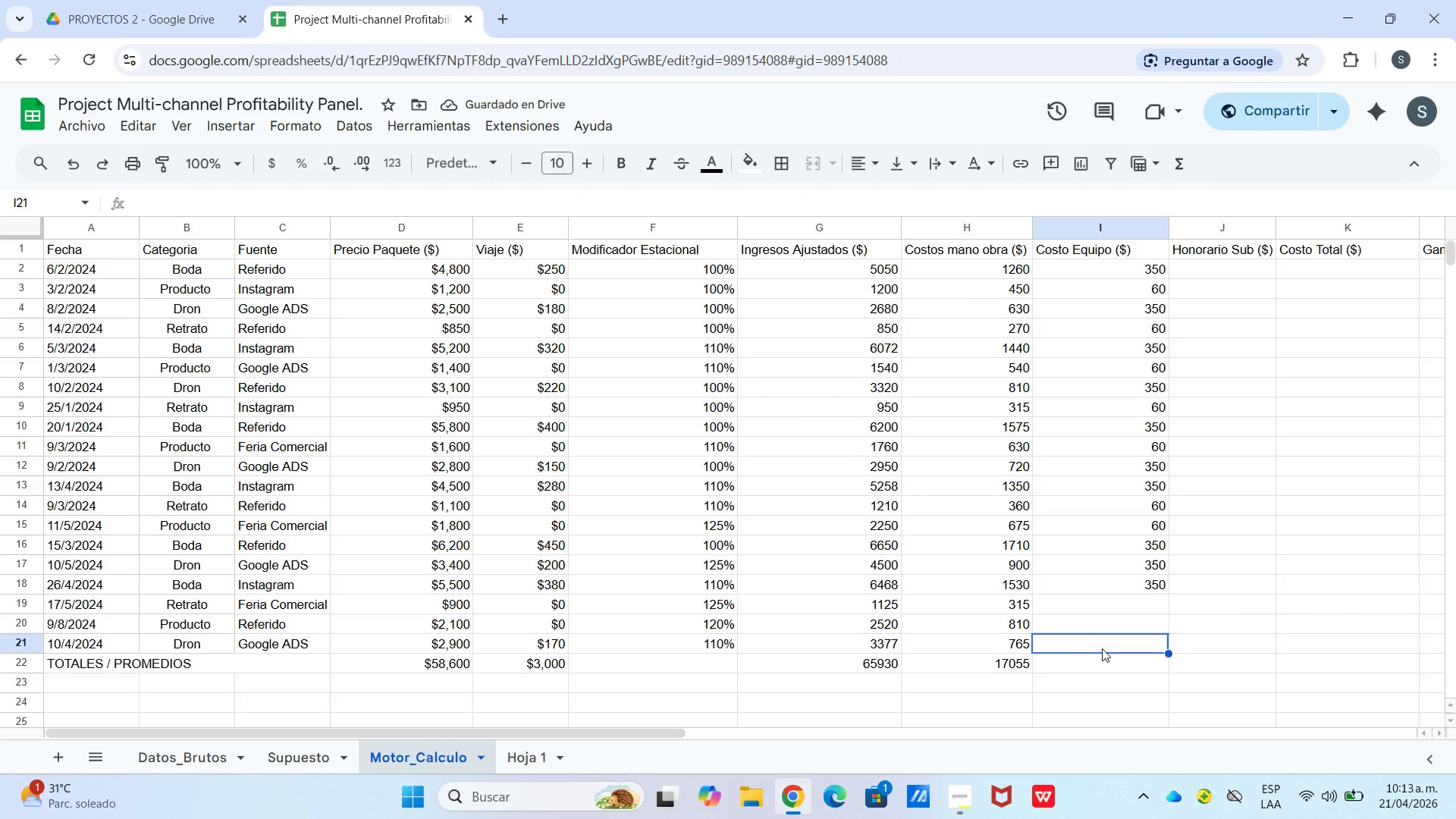 
key(Control+V)
 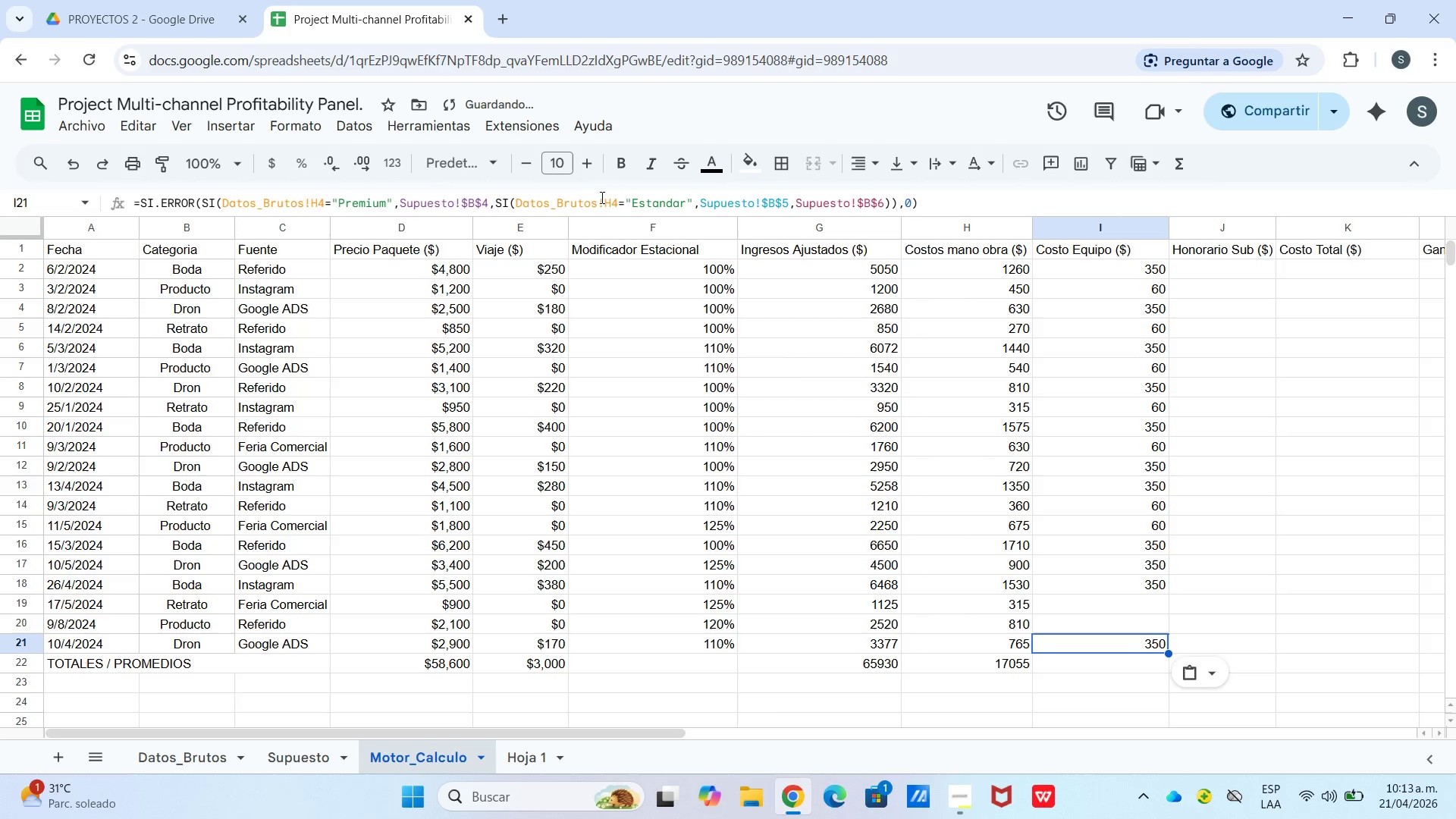 
left_click_drag(start_coordinate=[613, 200], to_coordinate=[622, 206])
 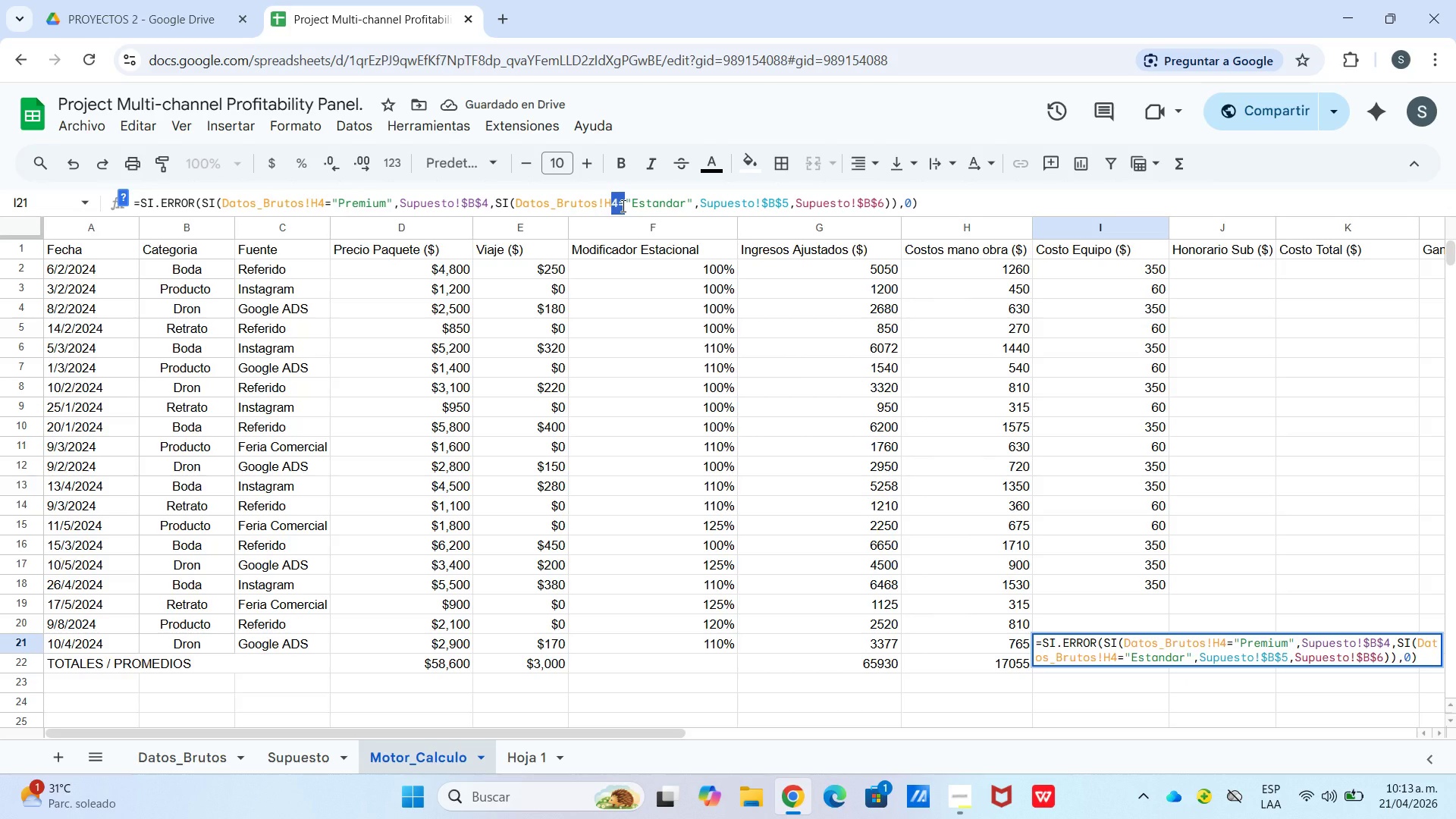 
left_click([622, 206])
 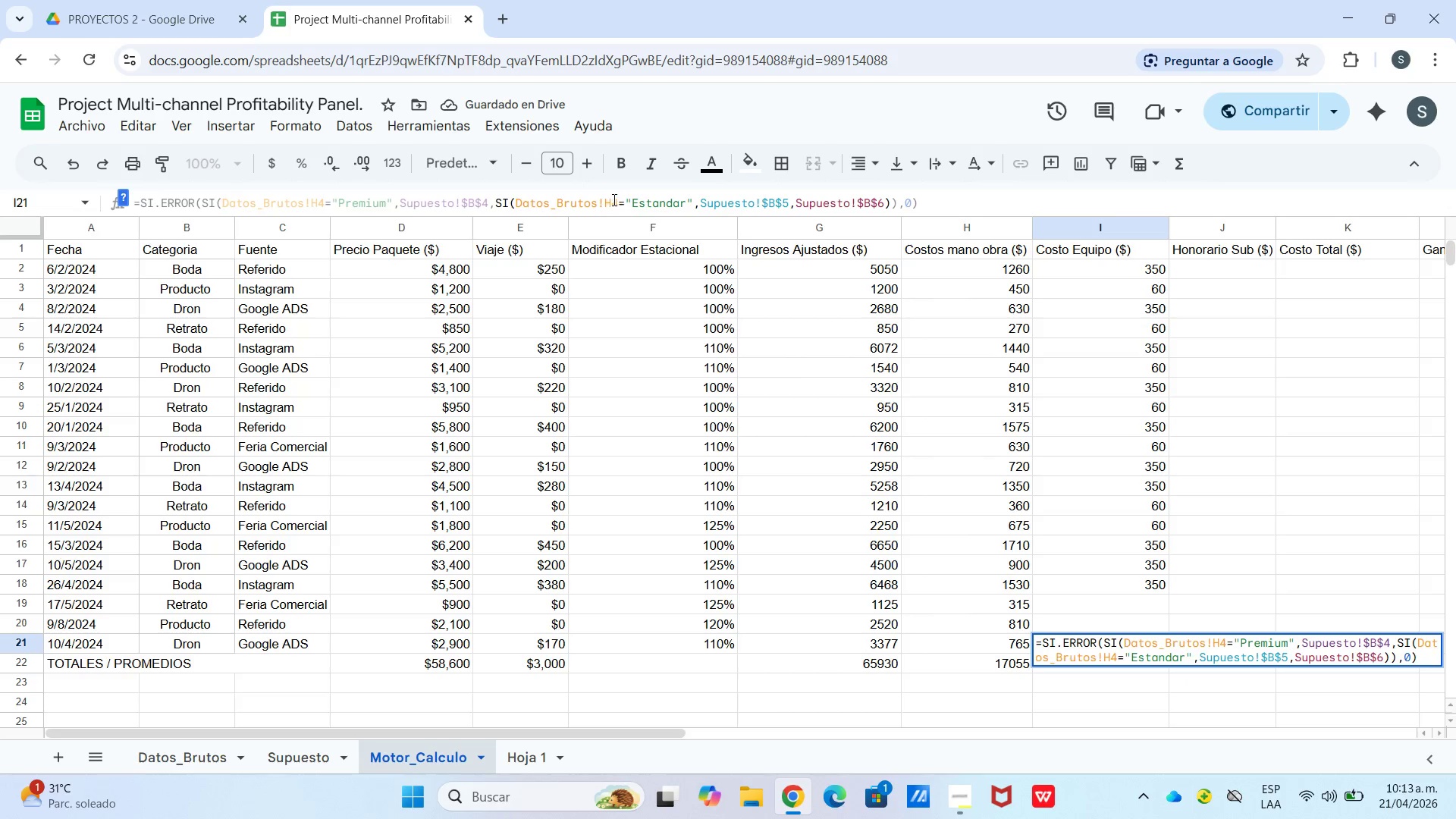 
left_click_drag(start_coordinate=[614, 199], to_coordinate=[619, 202])
 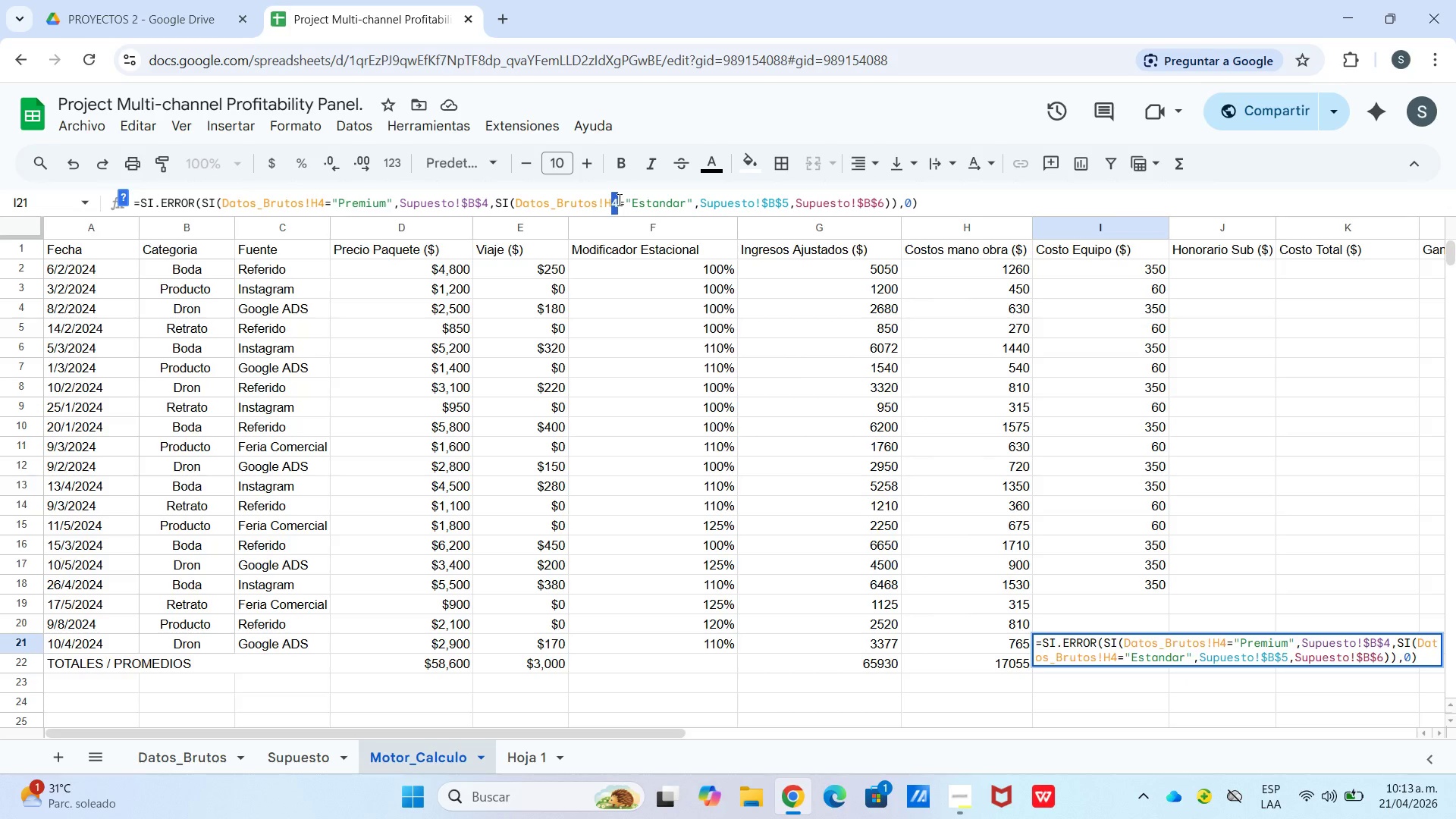 
type(21)
 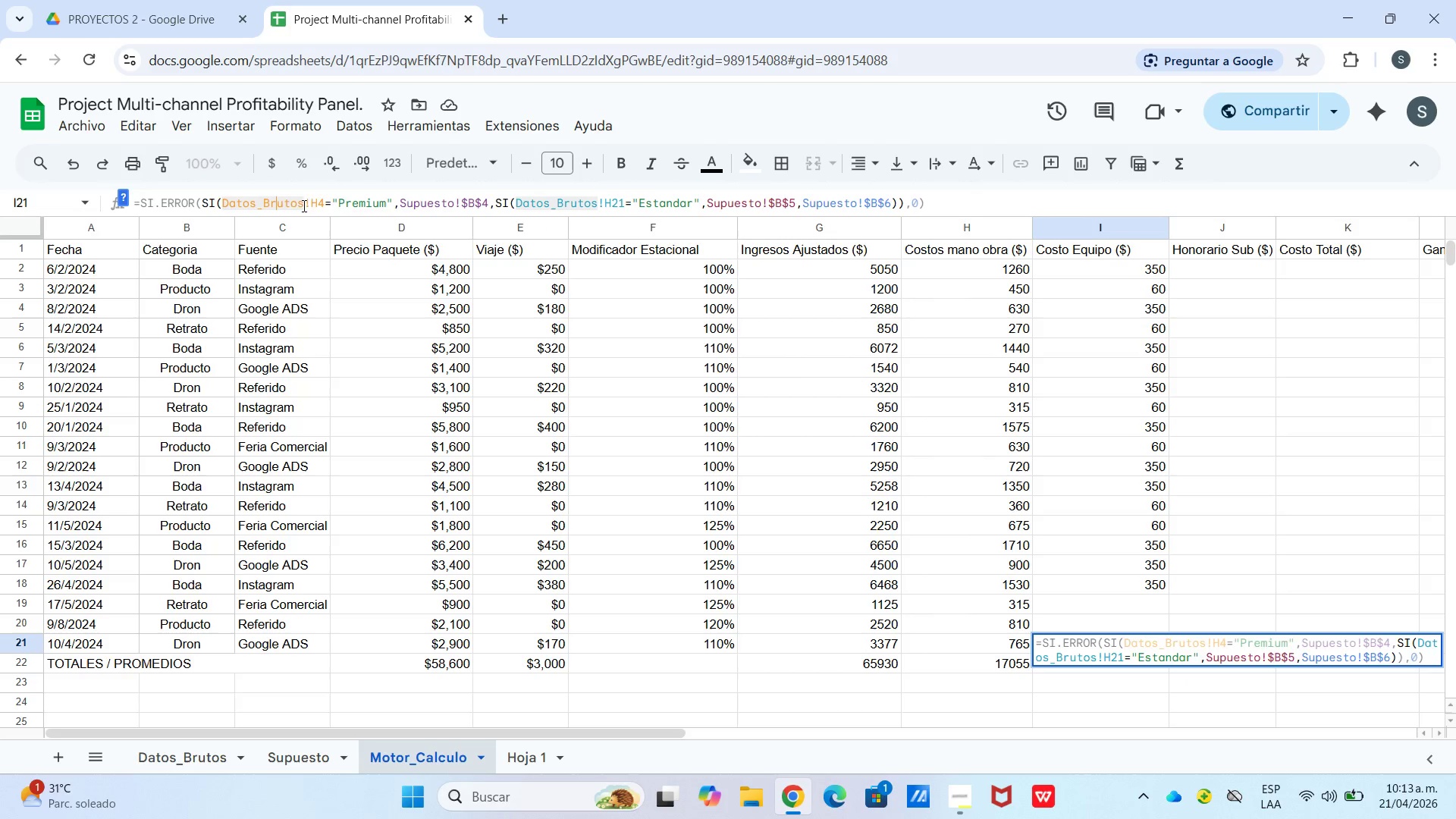 
left_click_drag(start_coordinate=[315, 201], to_coordinate=[323, 201])
 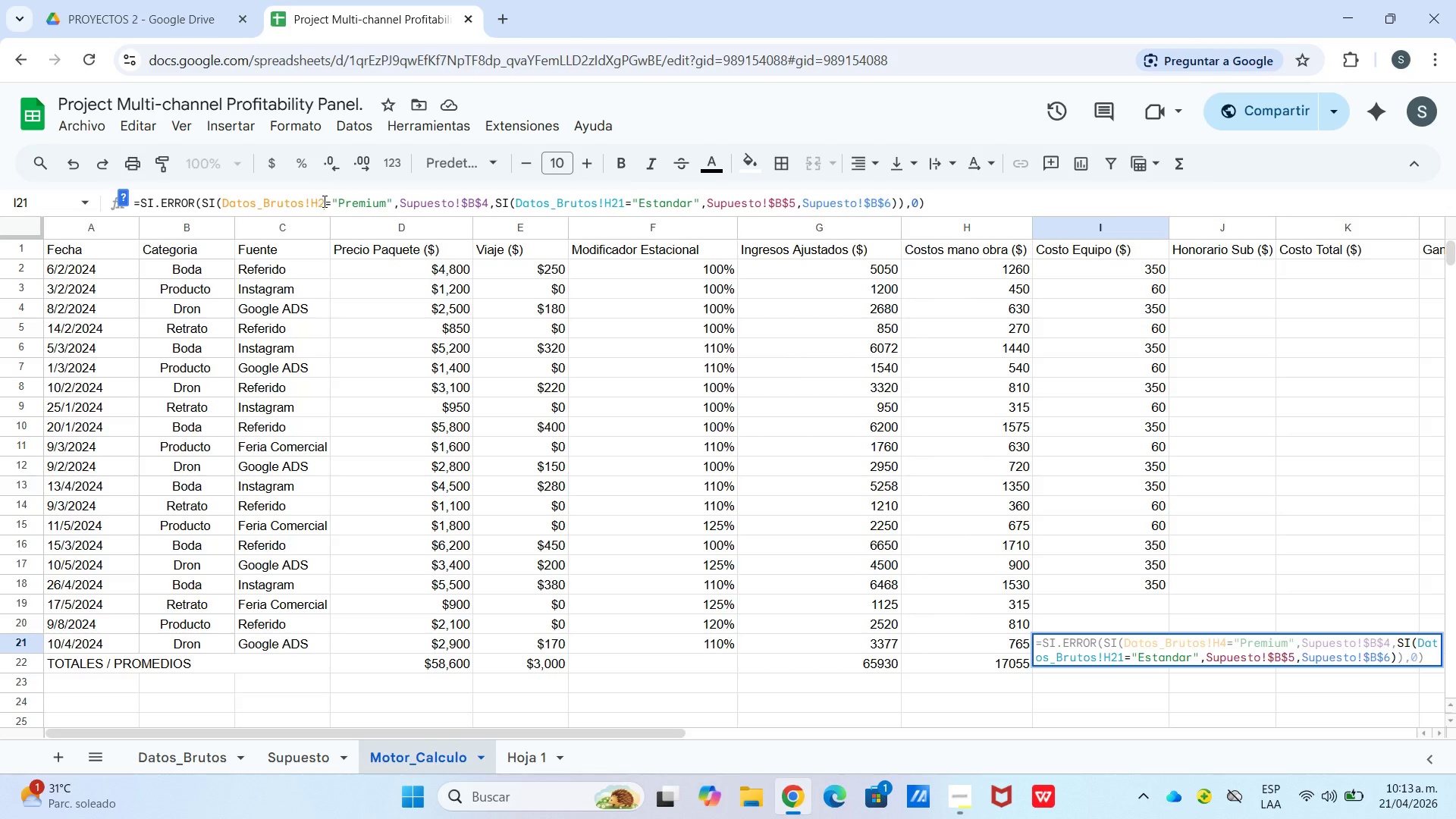 
type(21)
 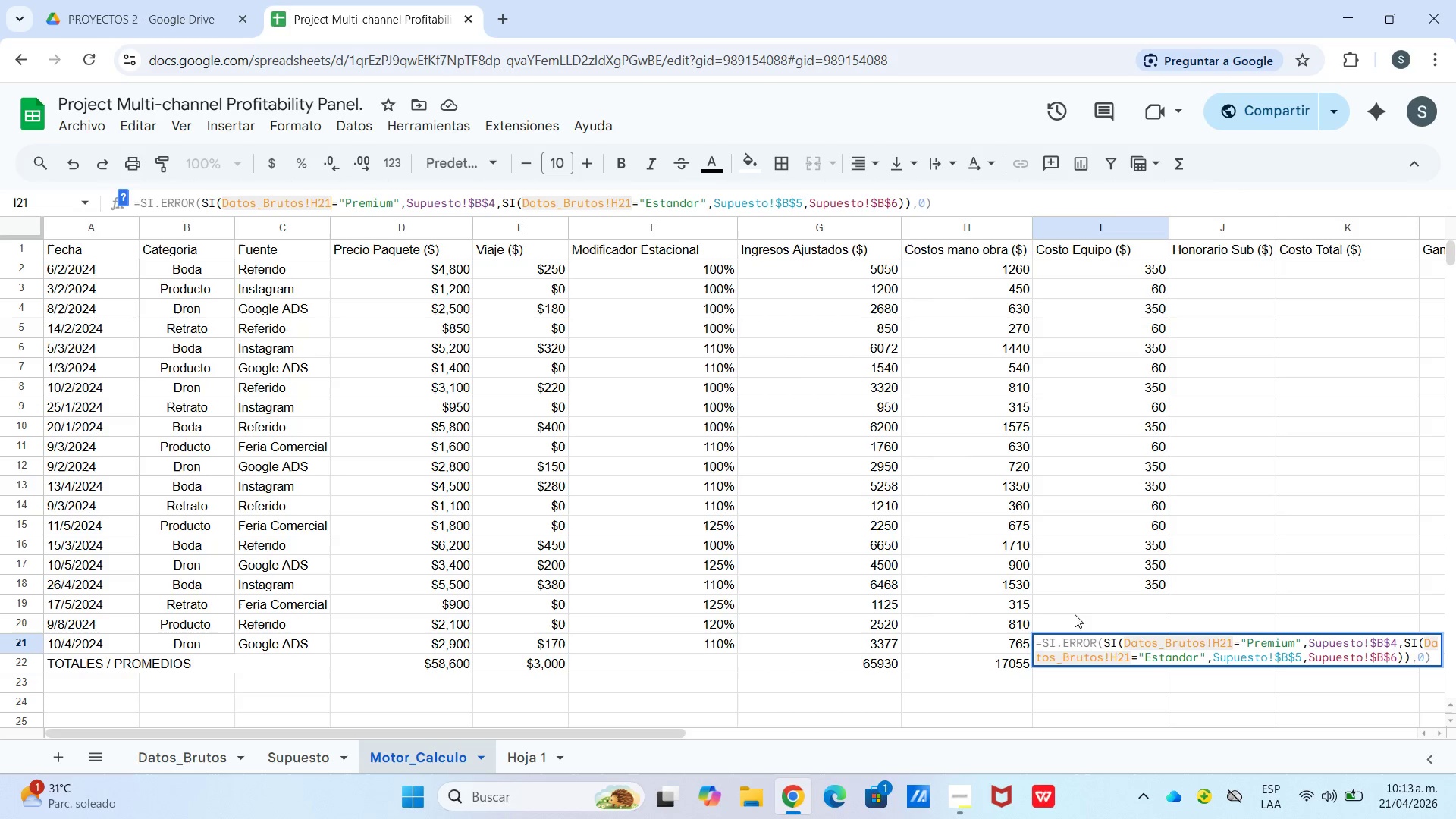 
left_click([1097, 629])
 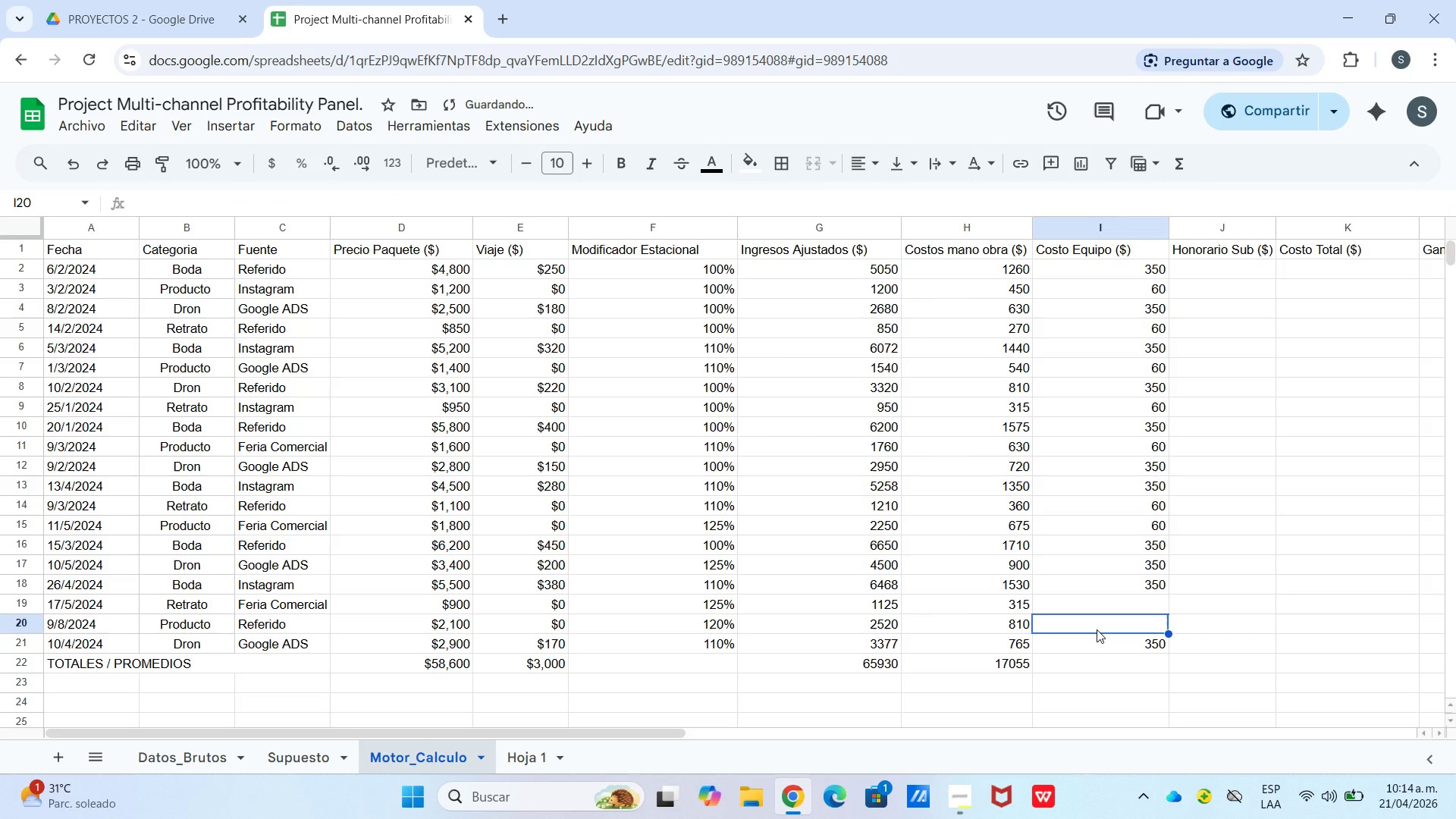 
key(Control+V)
 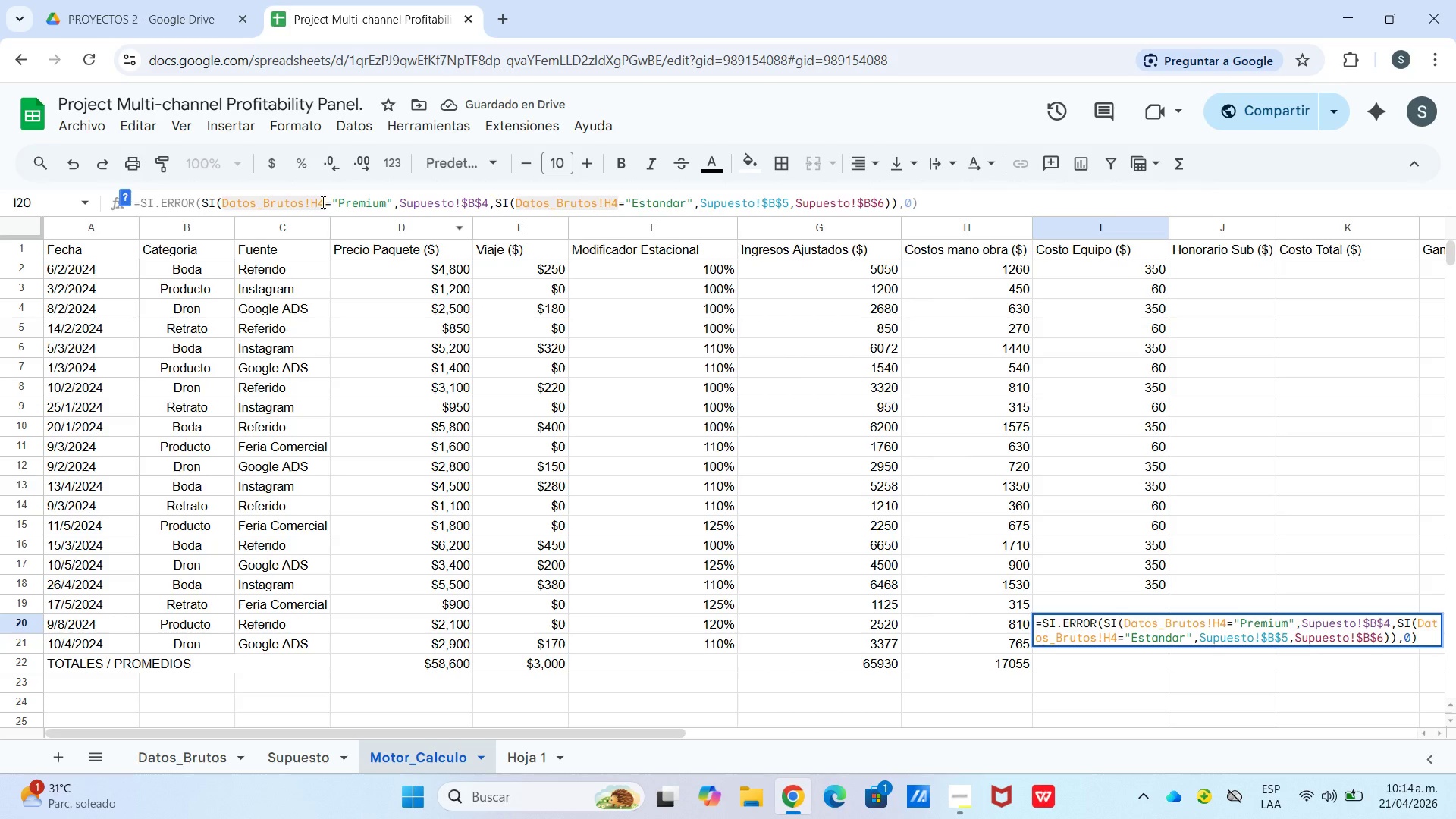 
type(20)
 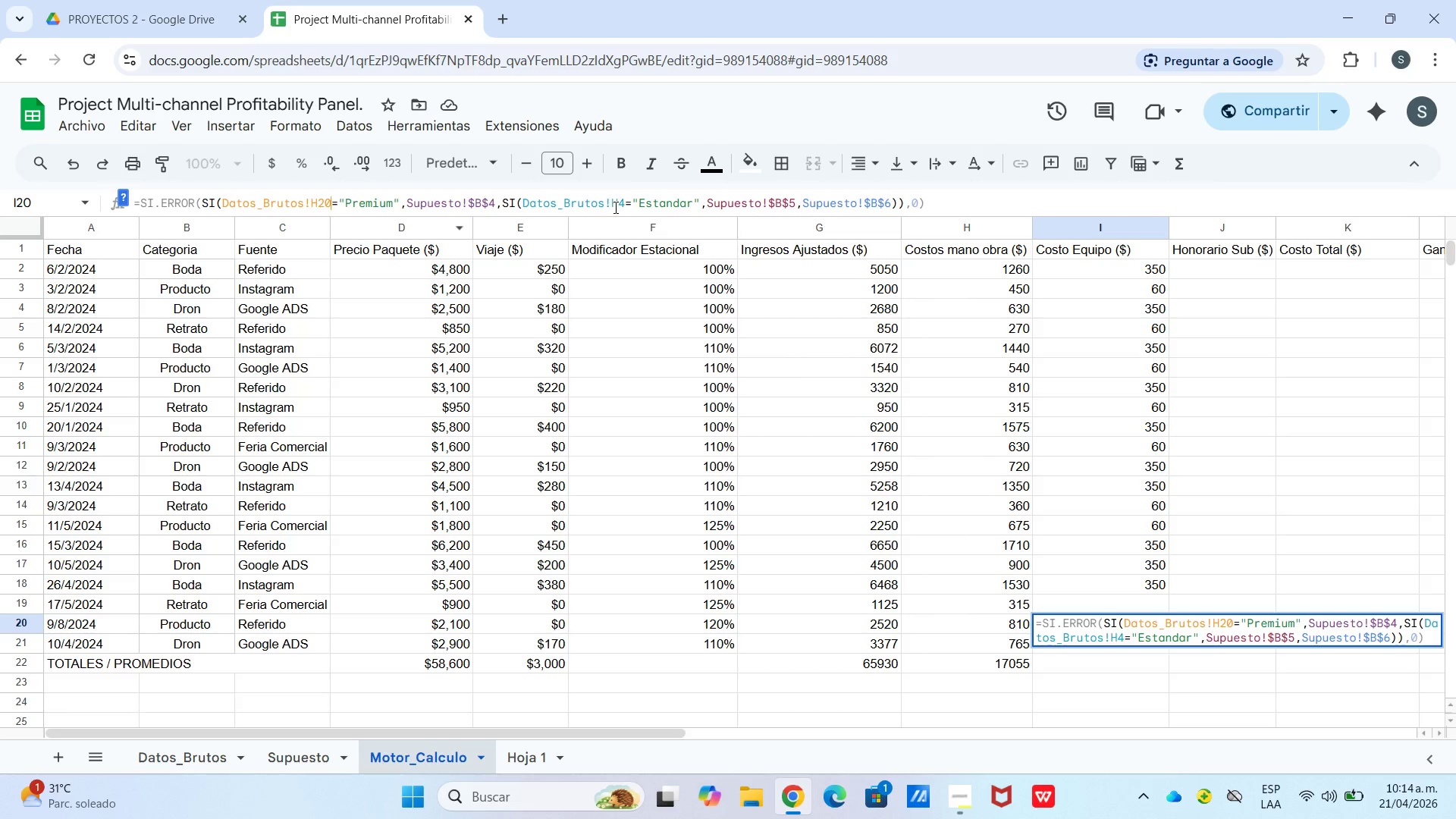 
left_click_drag(start_coordinate=[618, 205], to_coordinate=[625, 205])
 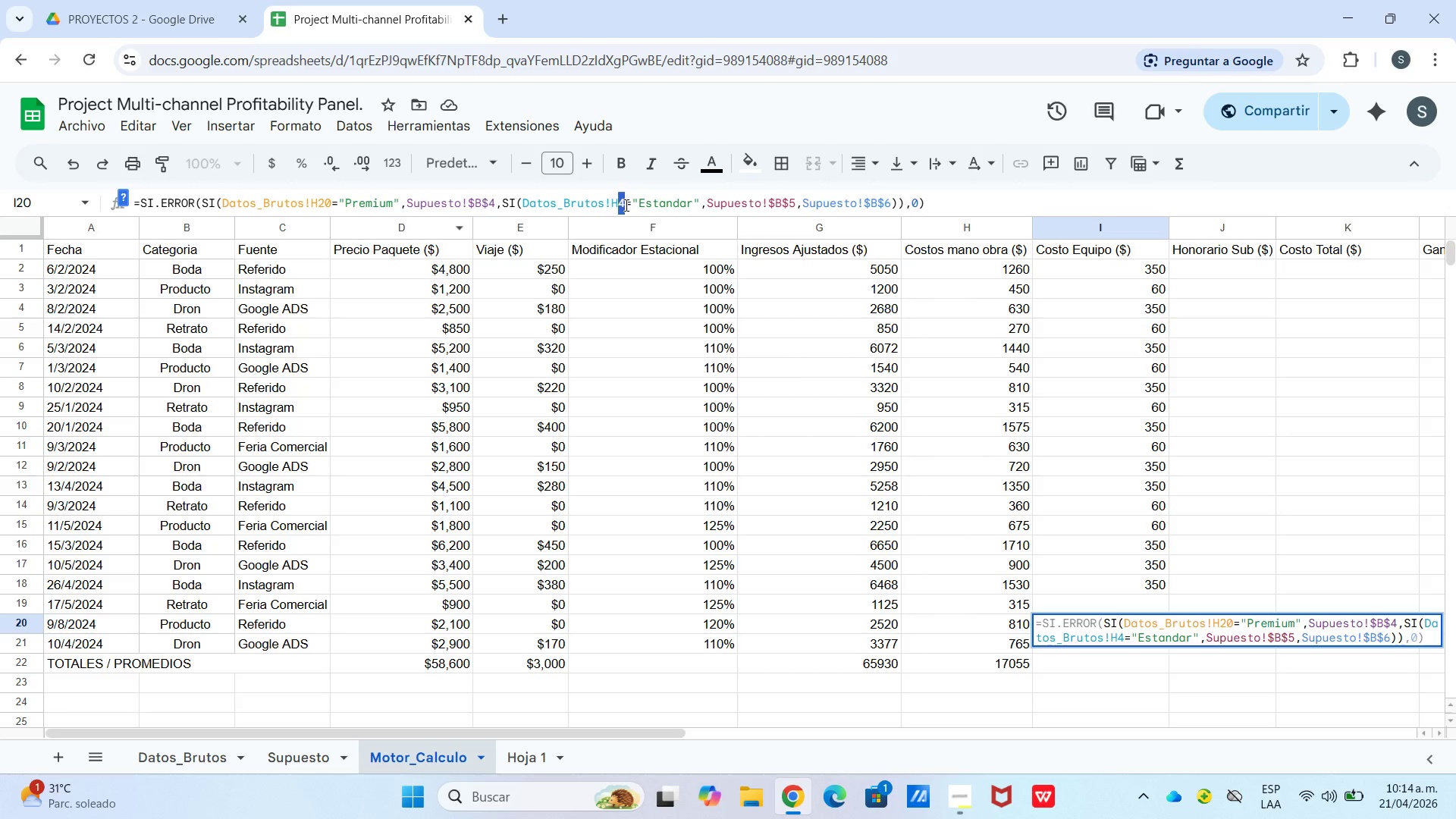 
key(Numpad2)
 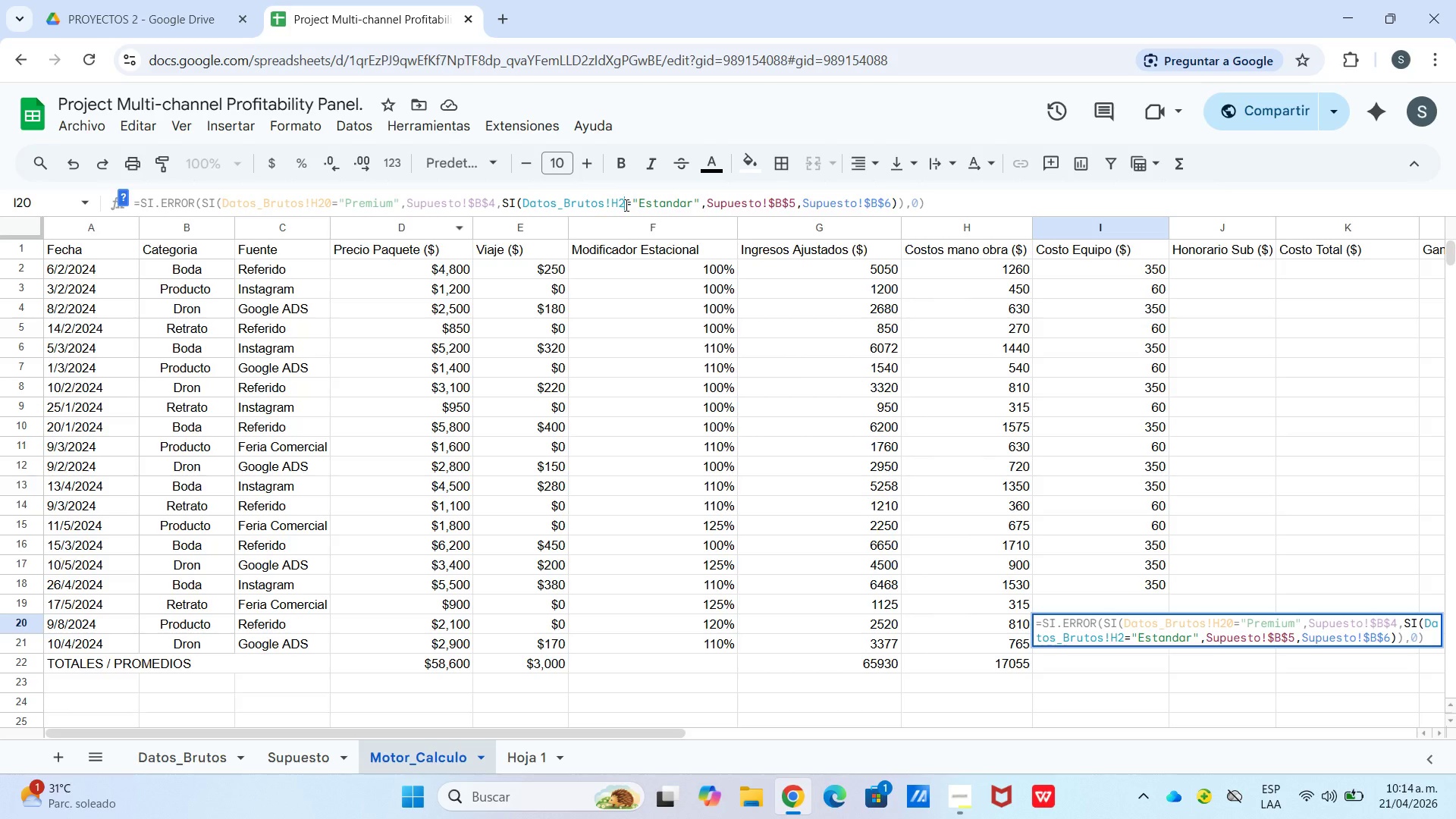 
key(Numpad0)
 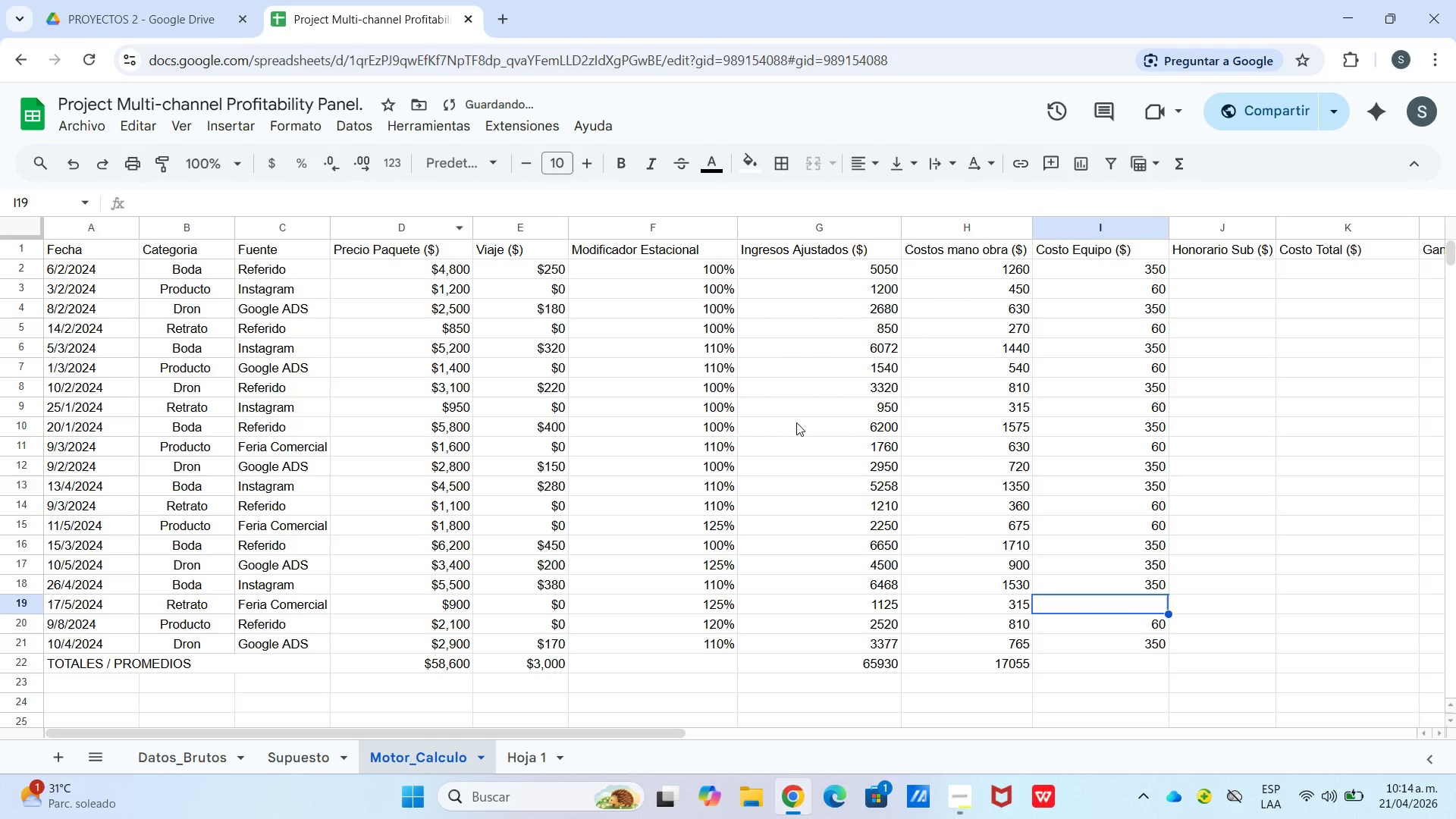 
key(Control+V)
 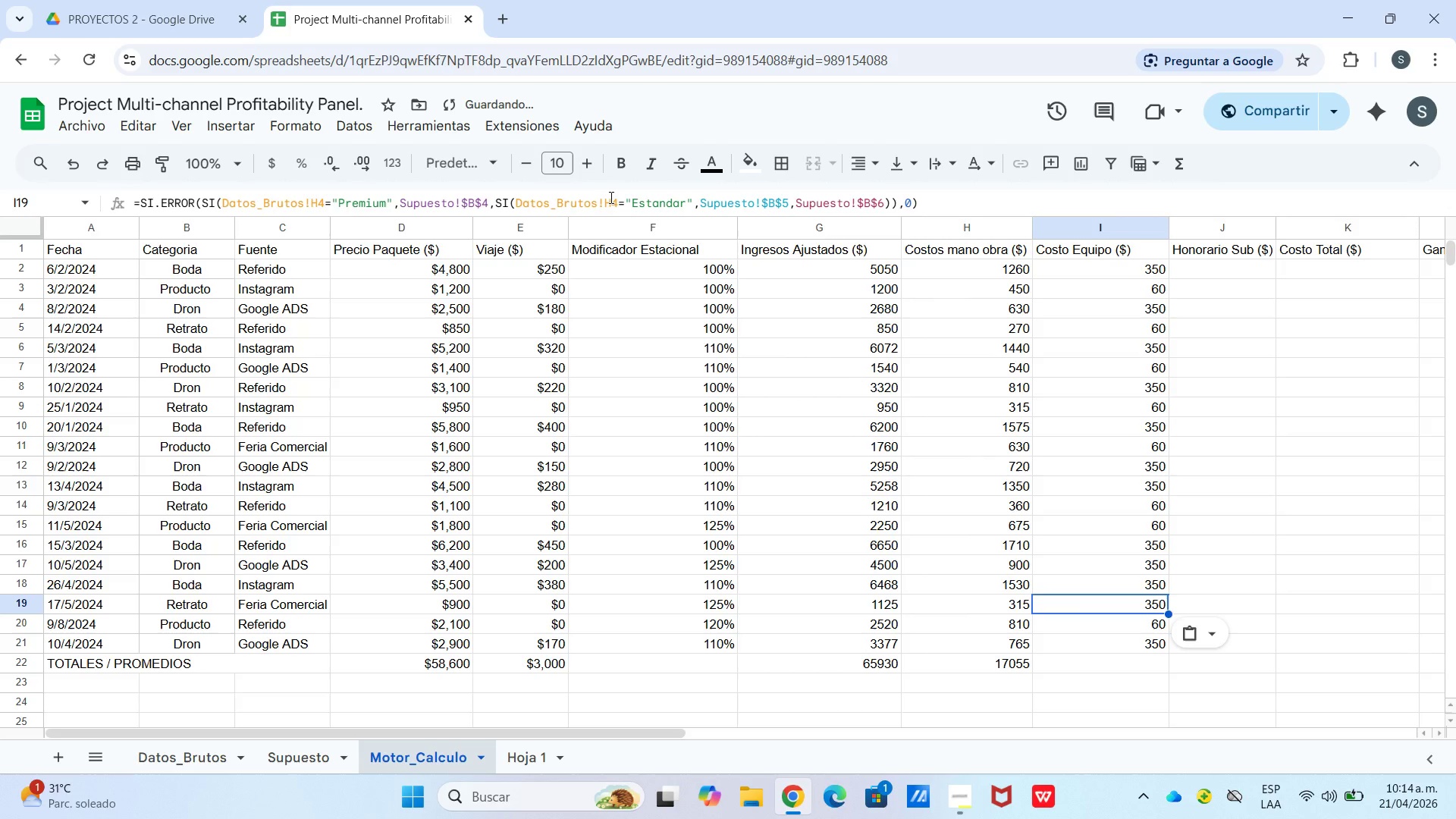 
left_click_drag(start_coordinate=[615, 200], to_coordinate=[610, 204])
 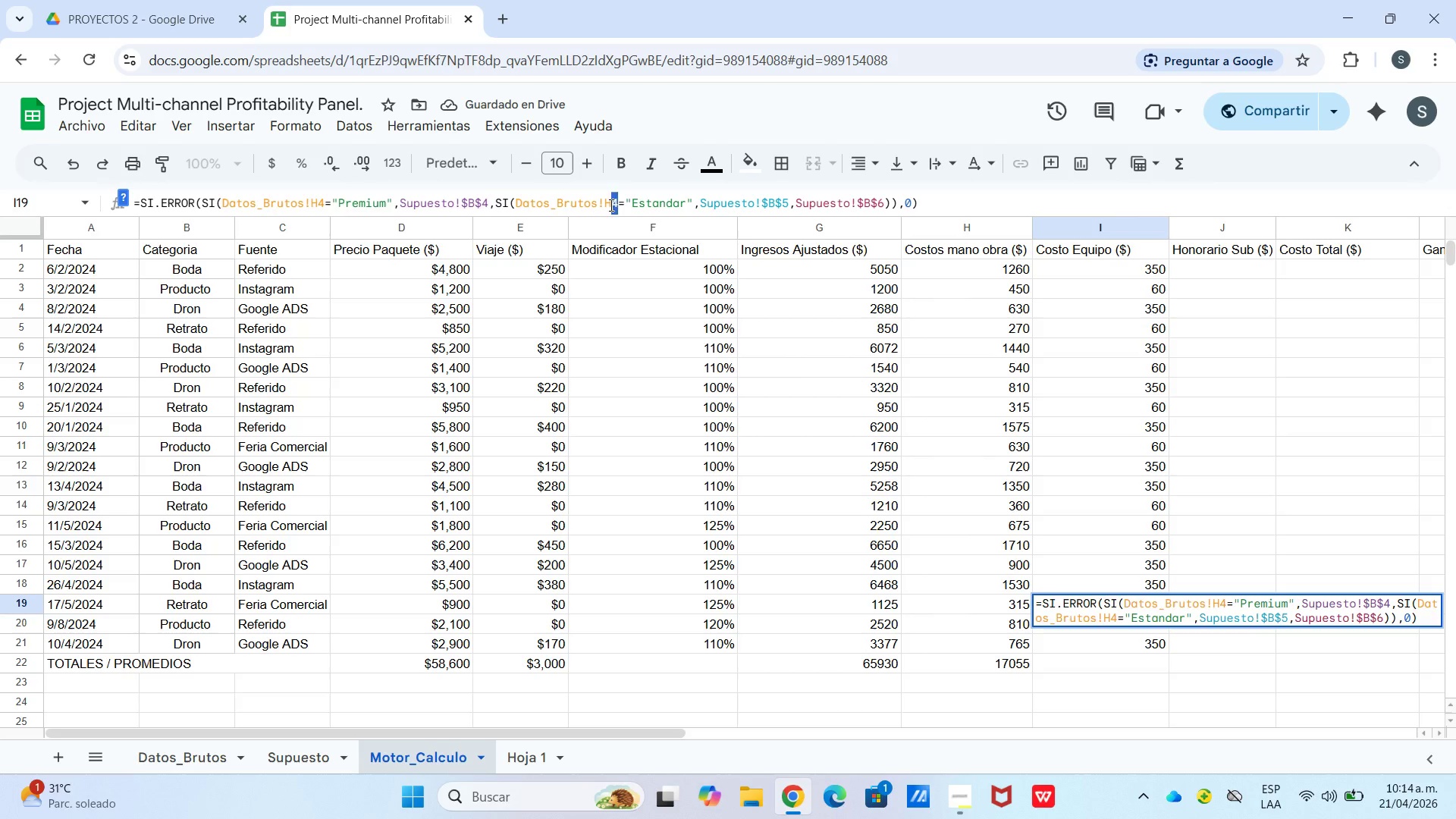 
type(19)
 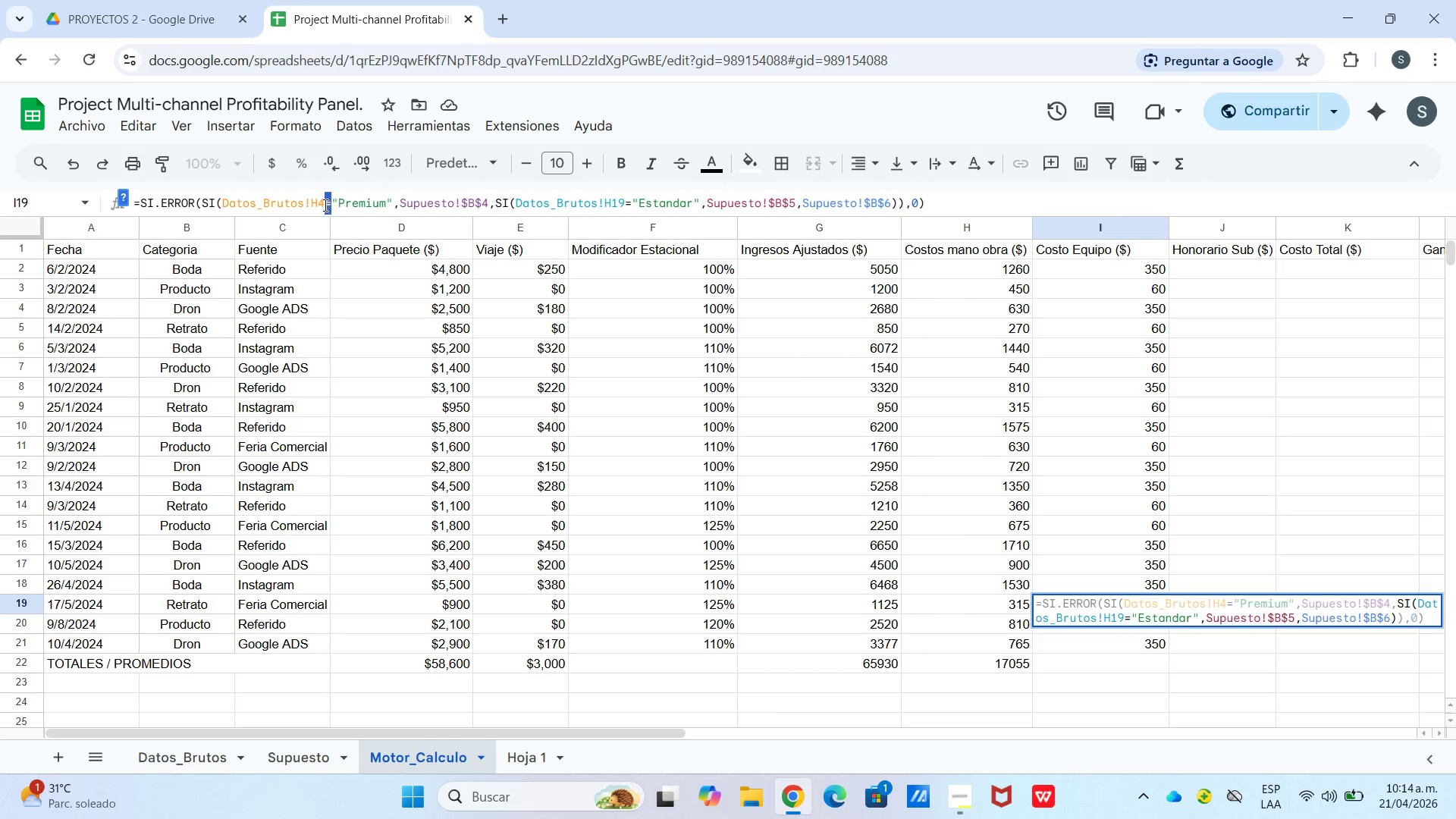 
double_click([323, 203])
 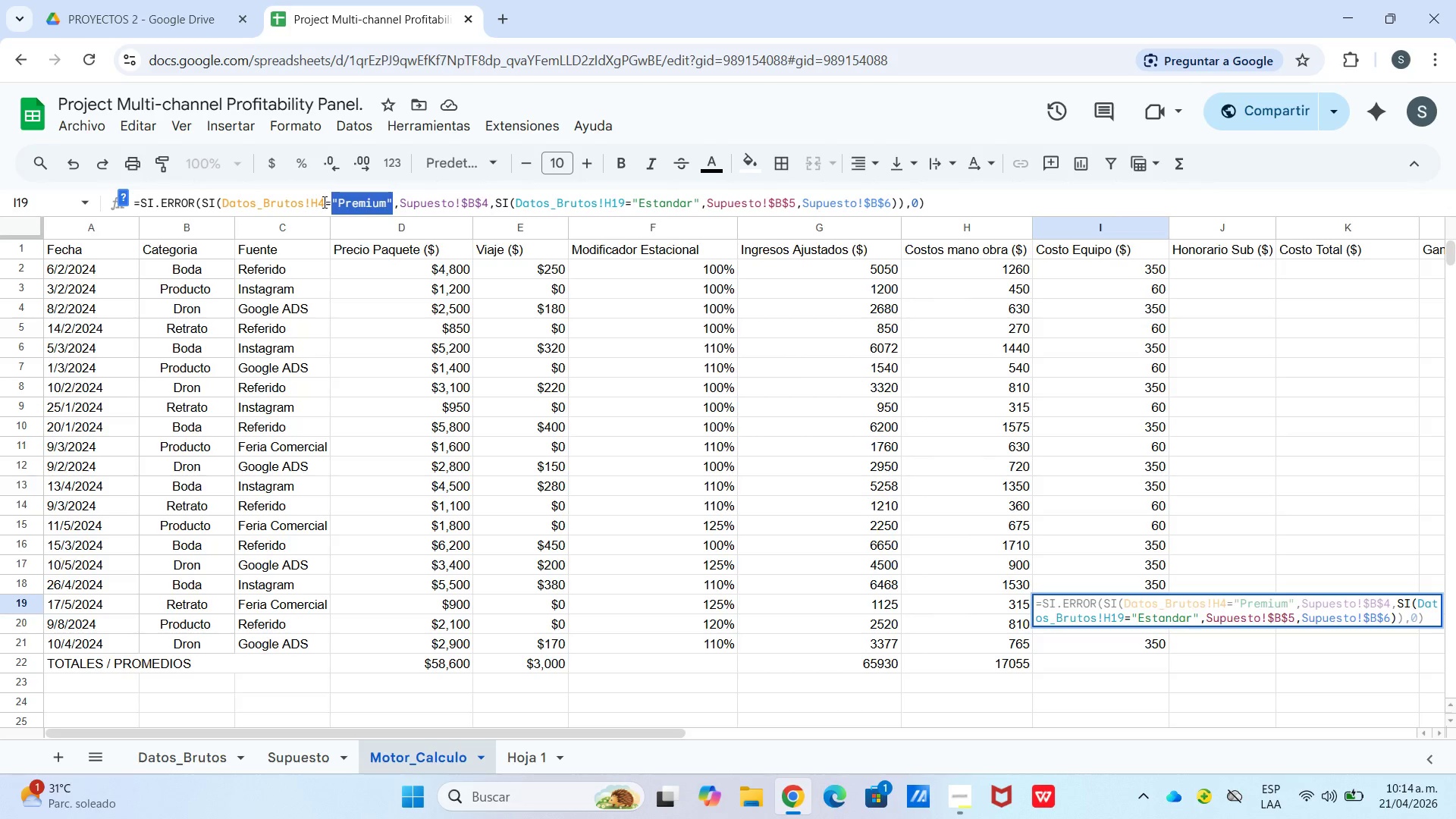 
left_click([323, 202])
 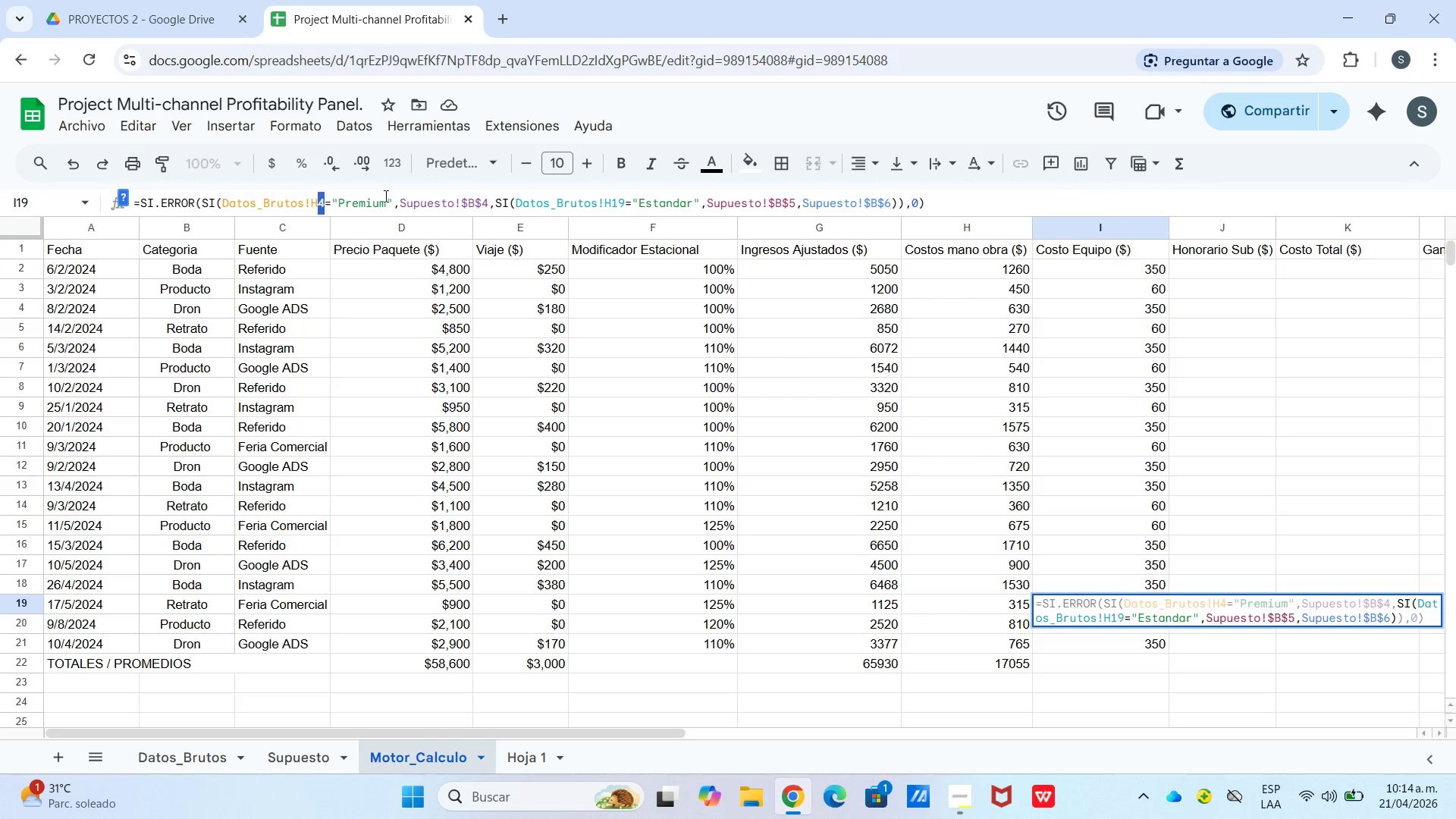 
key(Numpad1)
 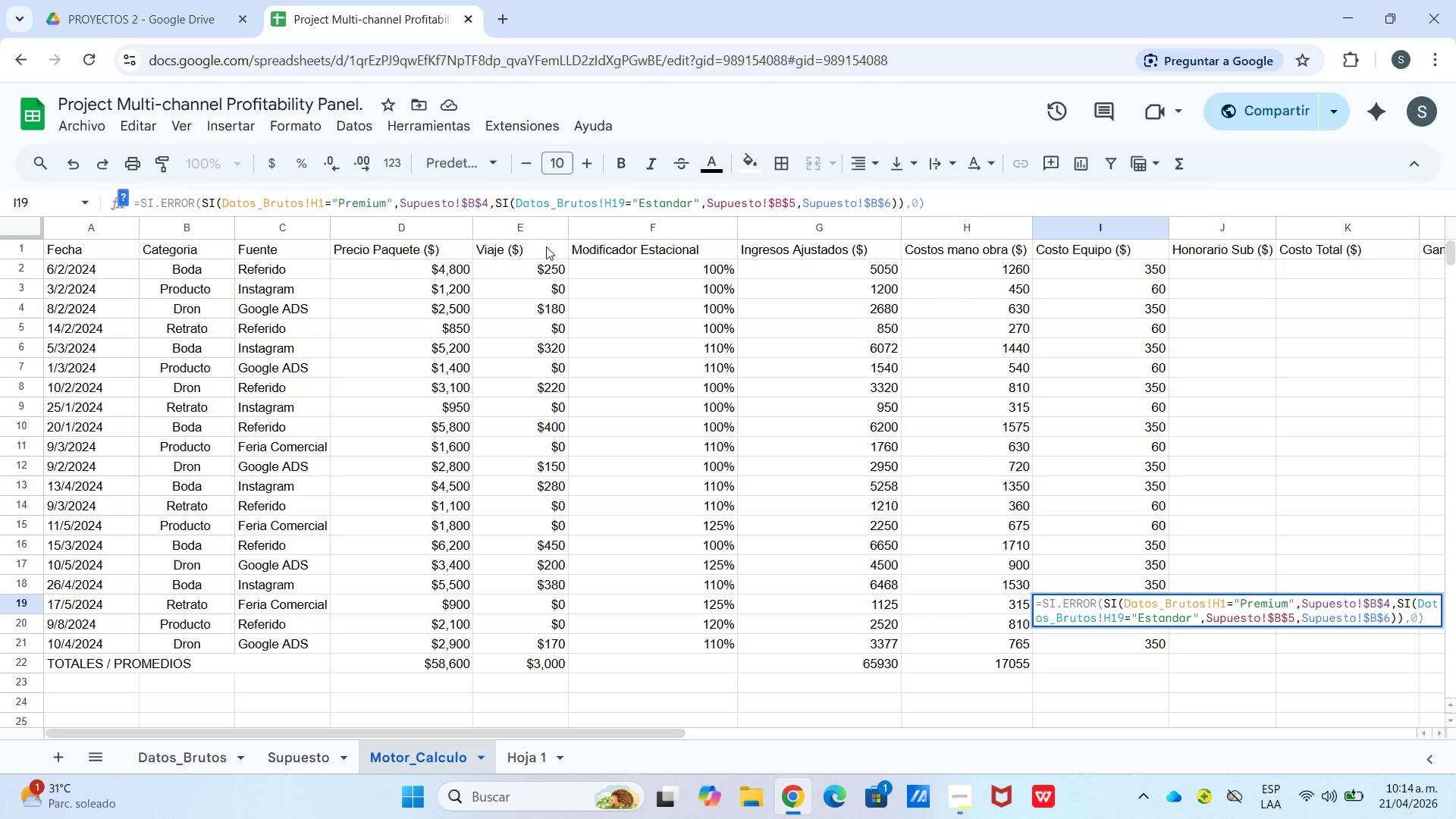 
key(Numpad9)
 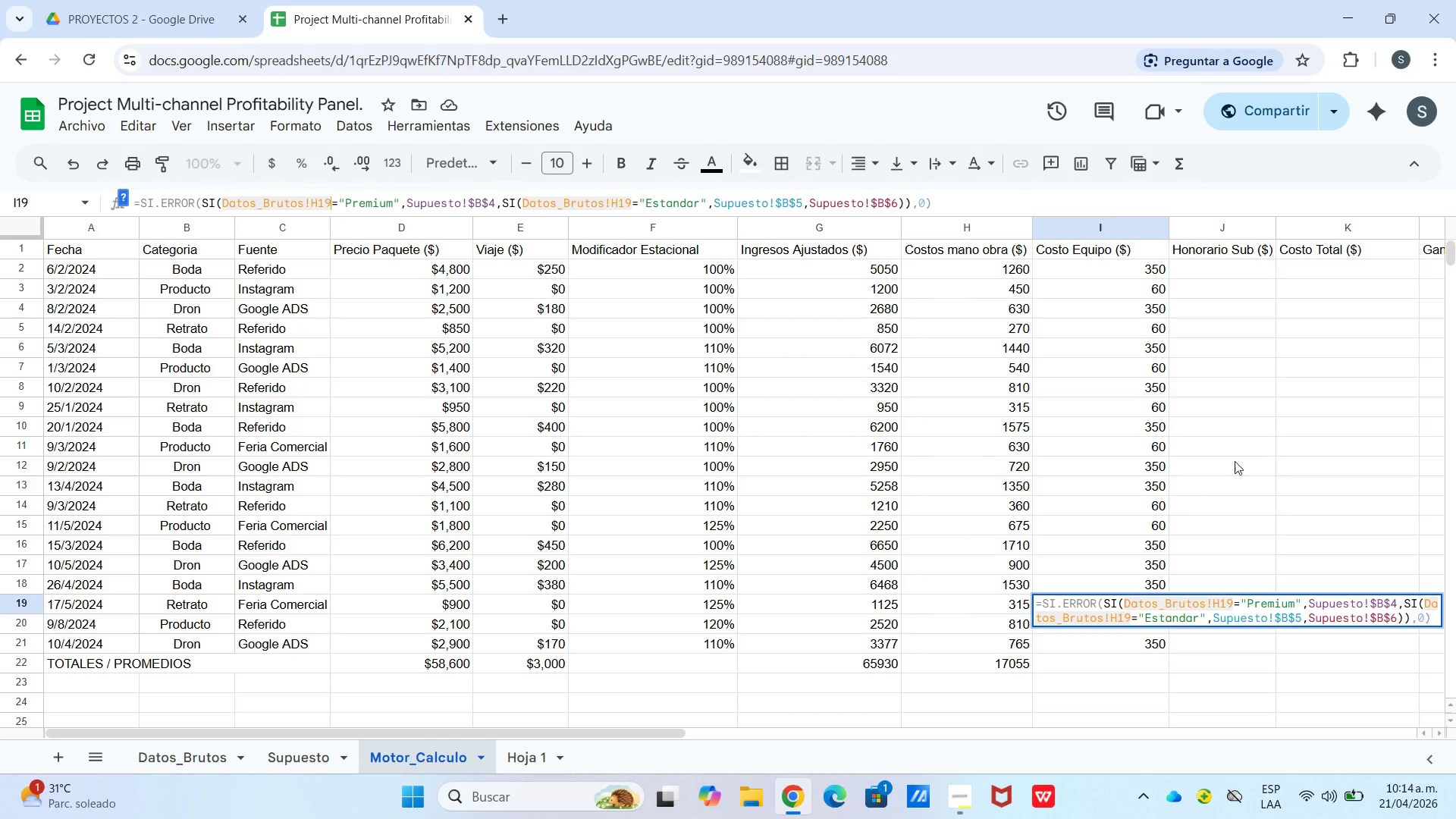 
left_click([1263, 460])
 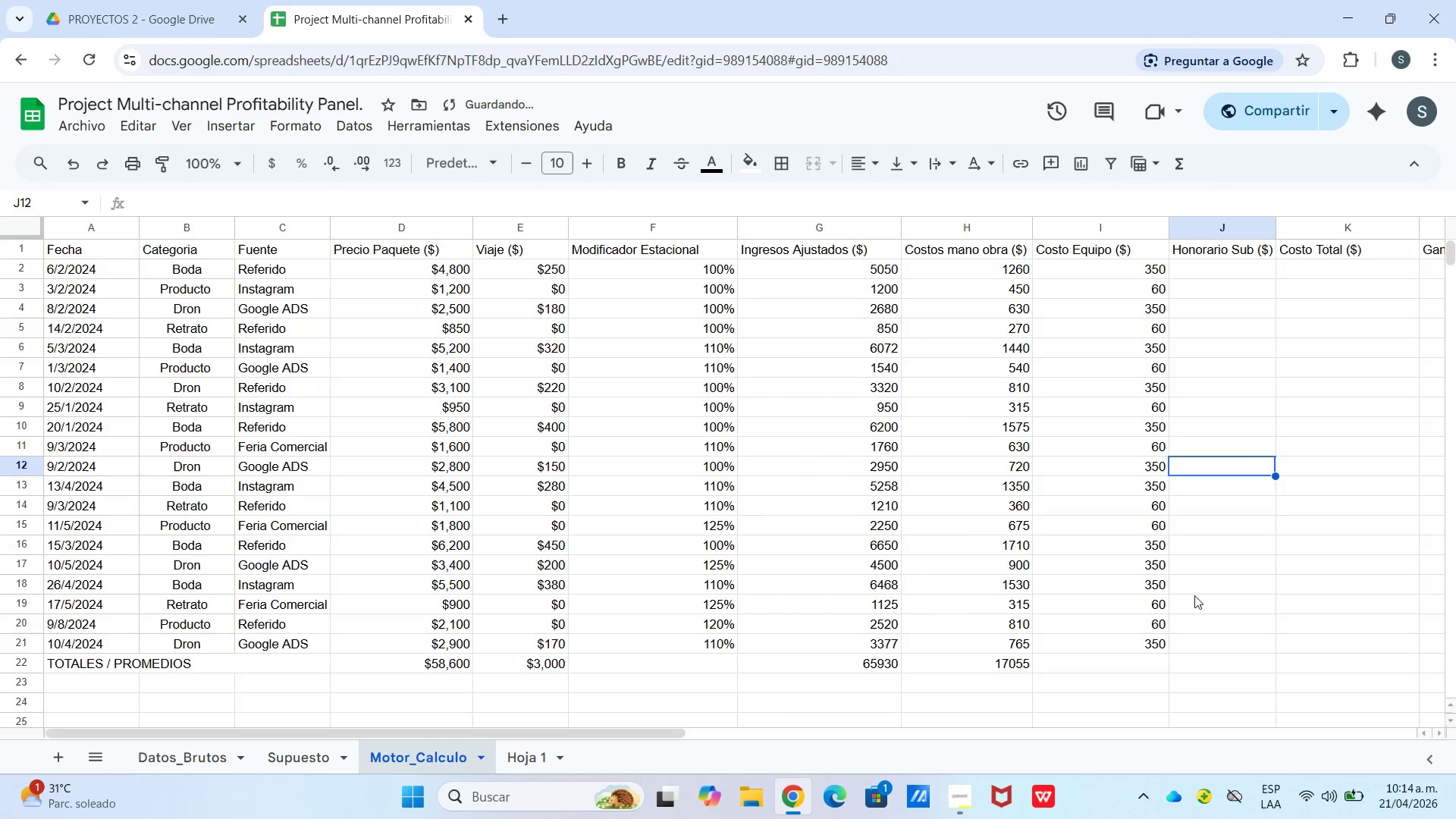 
left_click([1218, 519])
 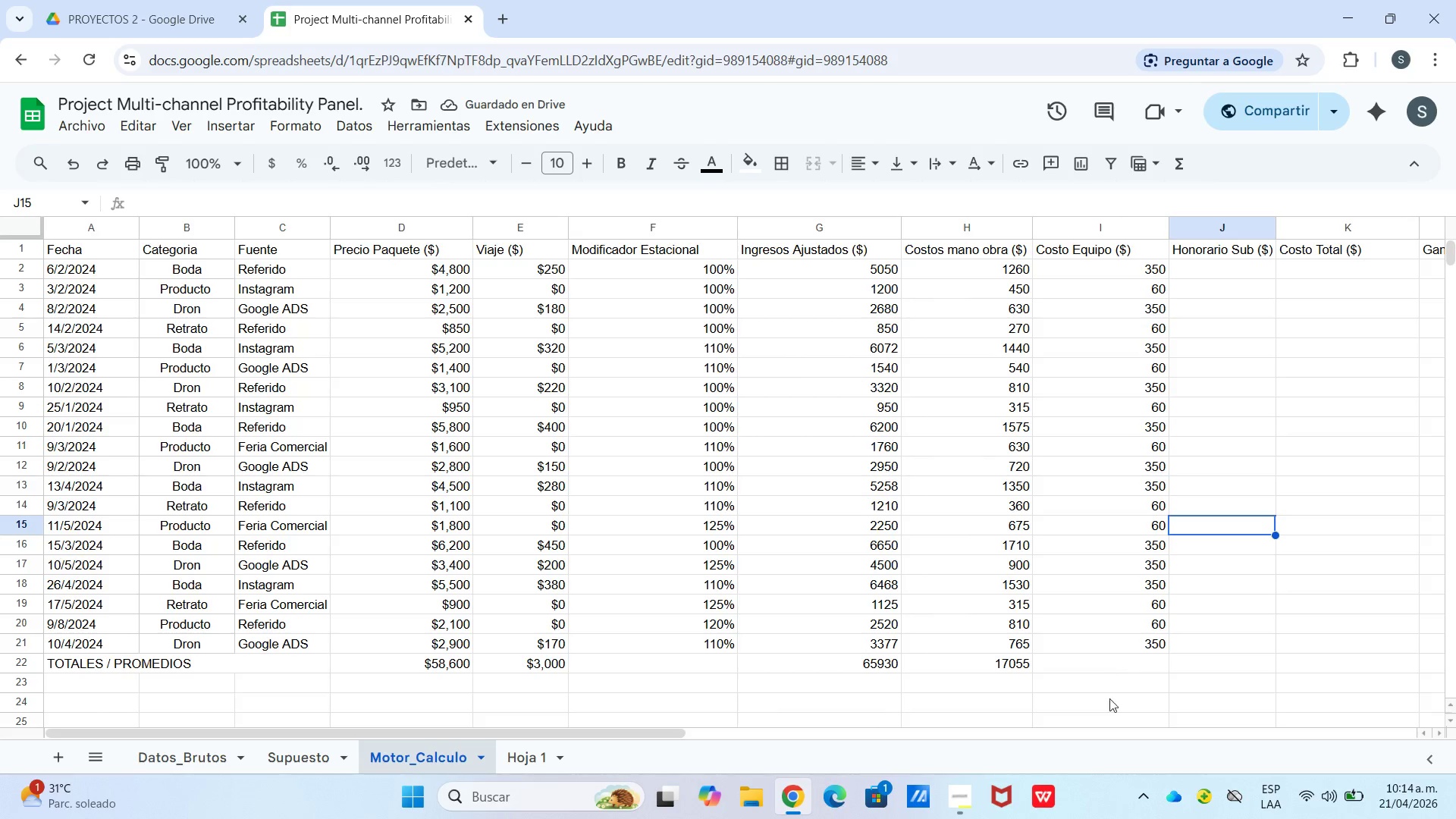 
left_click_drag(start_coordinate=[1103, 668], to_coordinate=[1104, 663])
 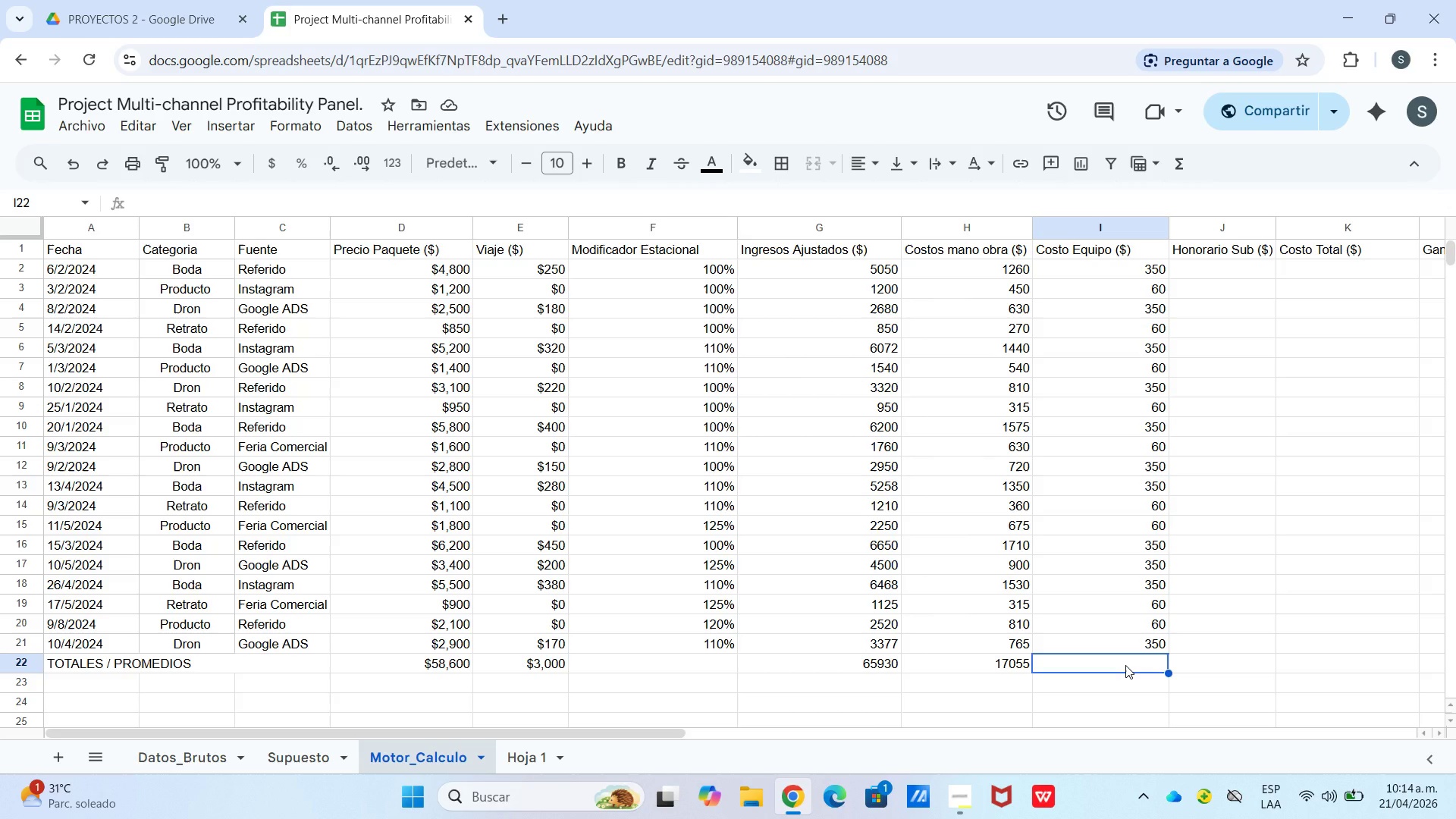 
key(Control+0)
 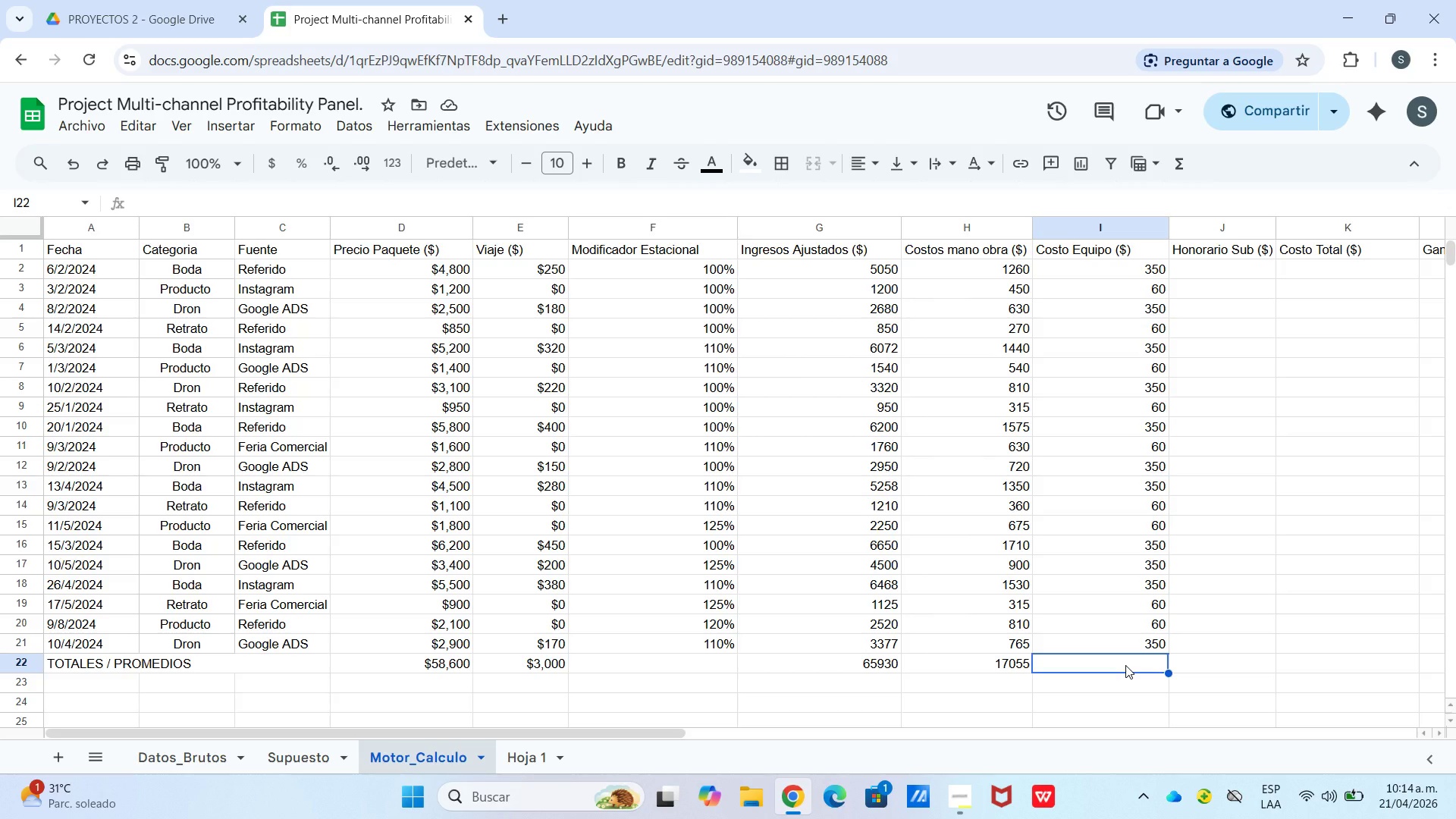 
key(Shift+0)
 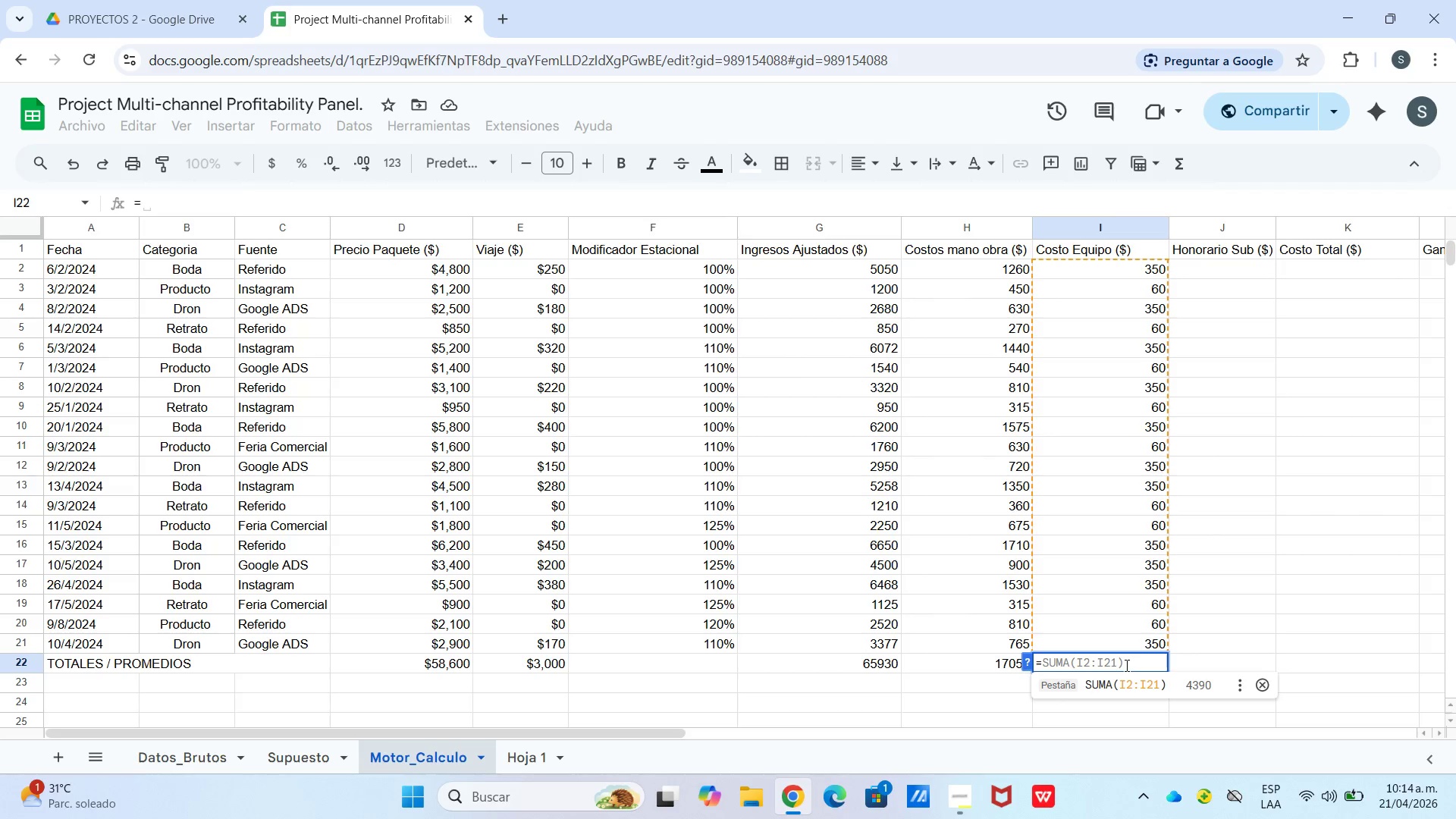 
wait(16.55)
 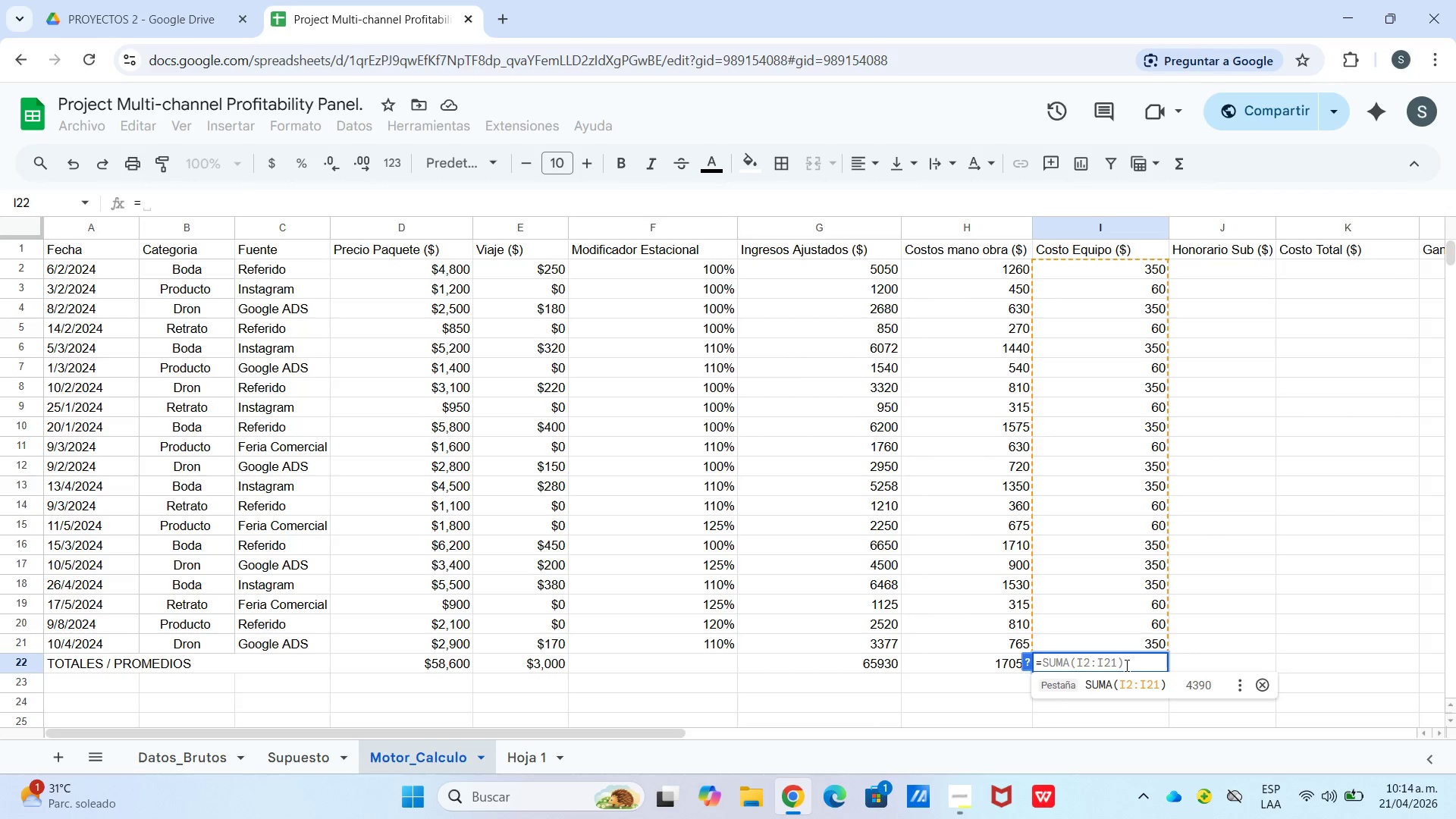 
left_click([1262, 521])
 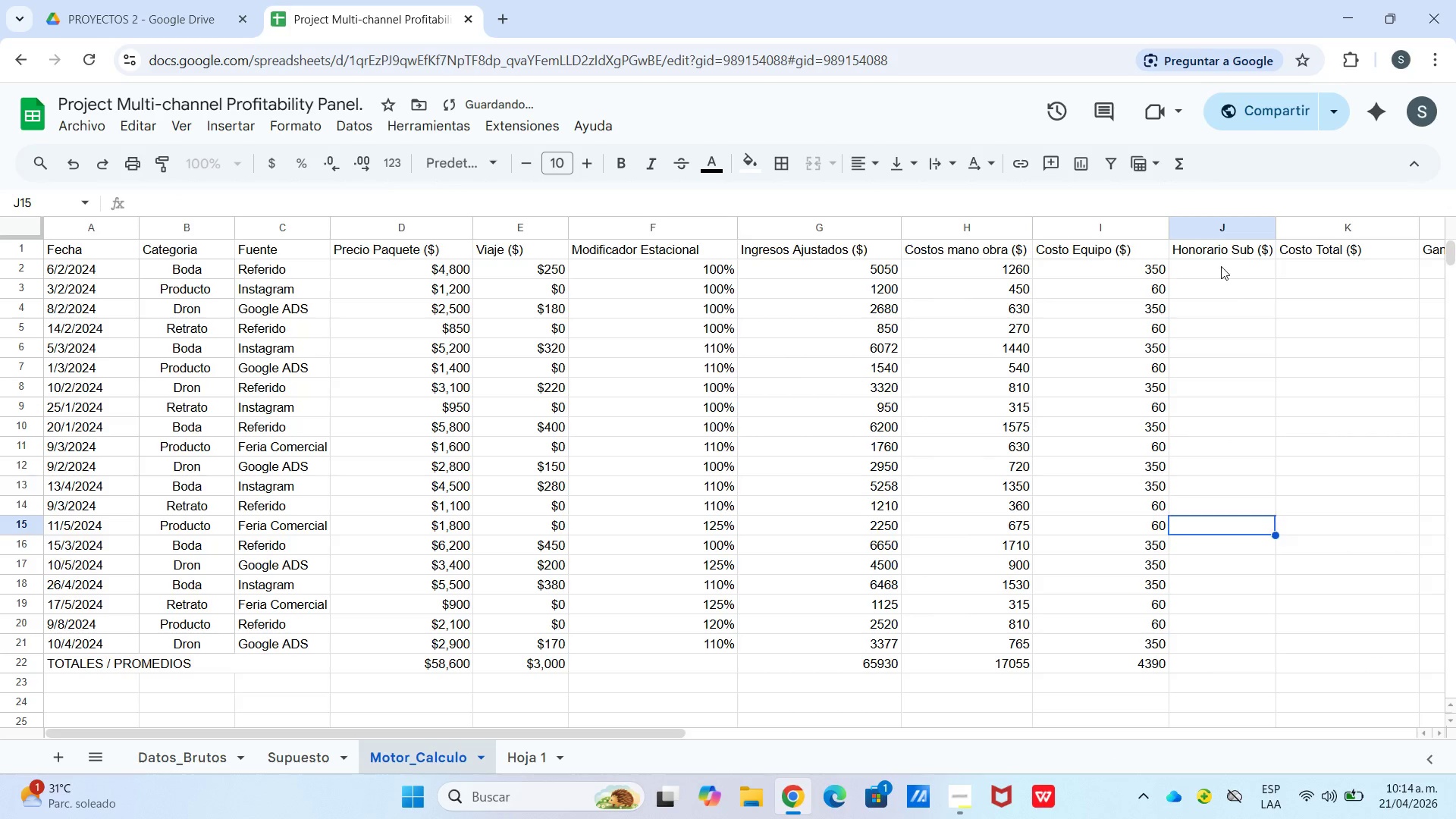 
left_click_drag(start_coordinate=[1223, 268], to_coordinate=[1226, 273])
 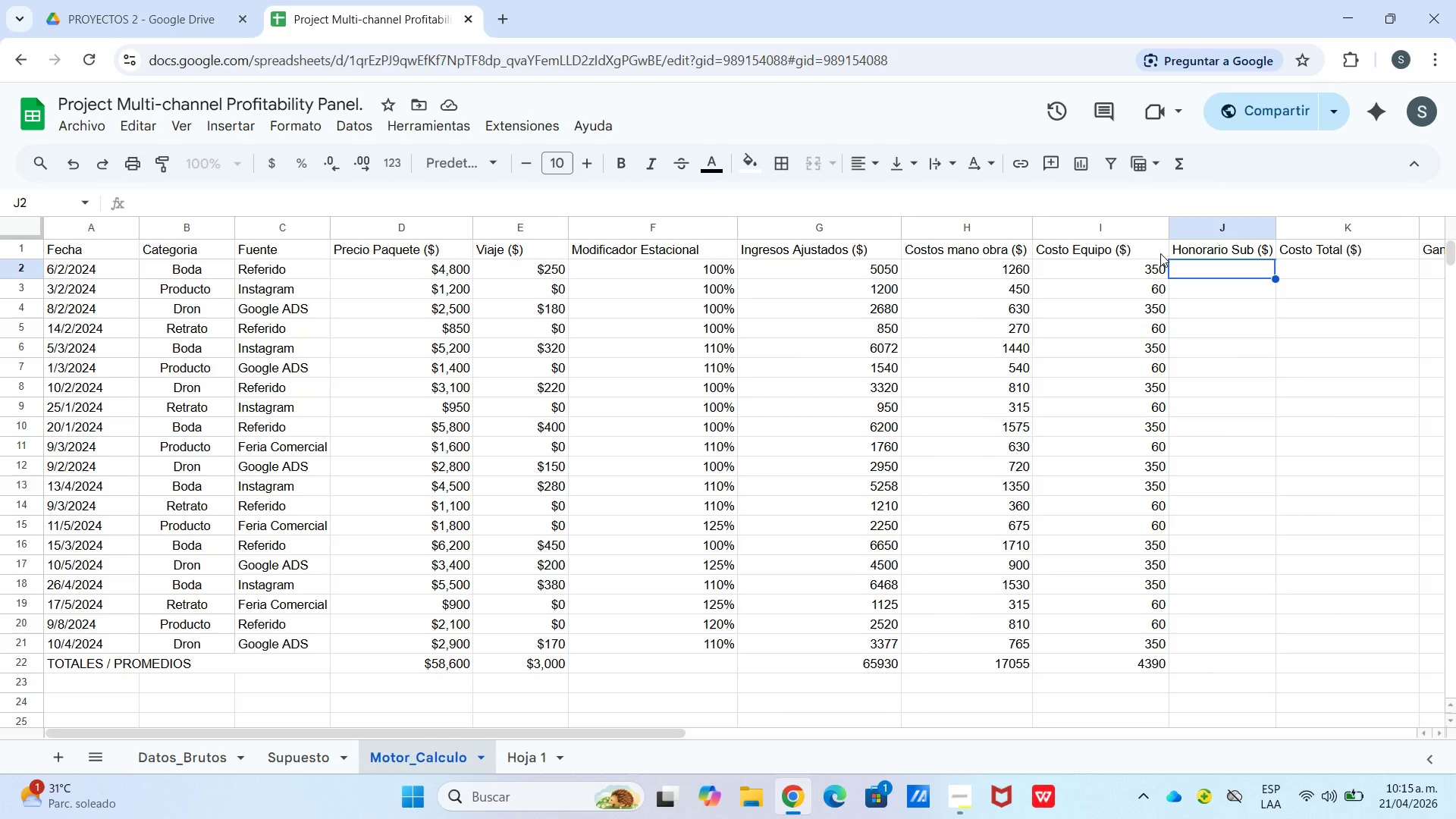 
wait(11.33)
 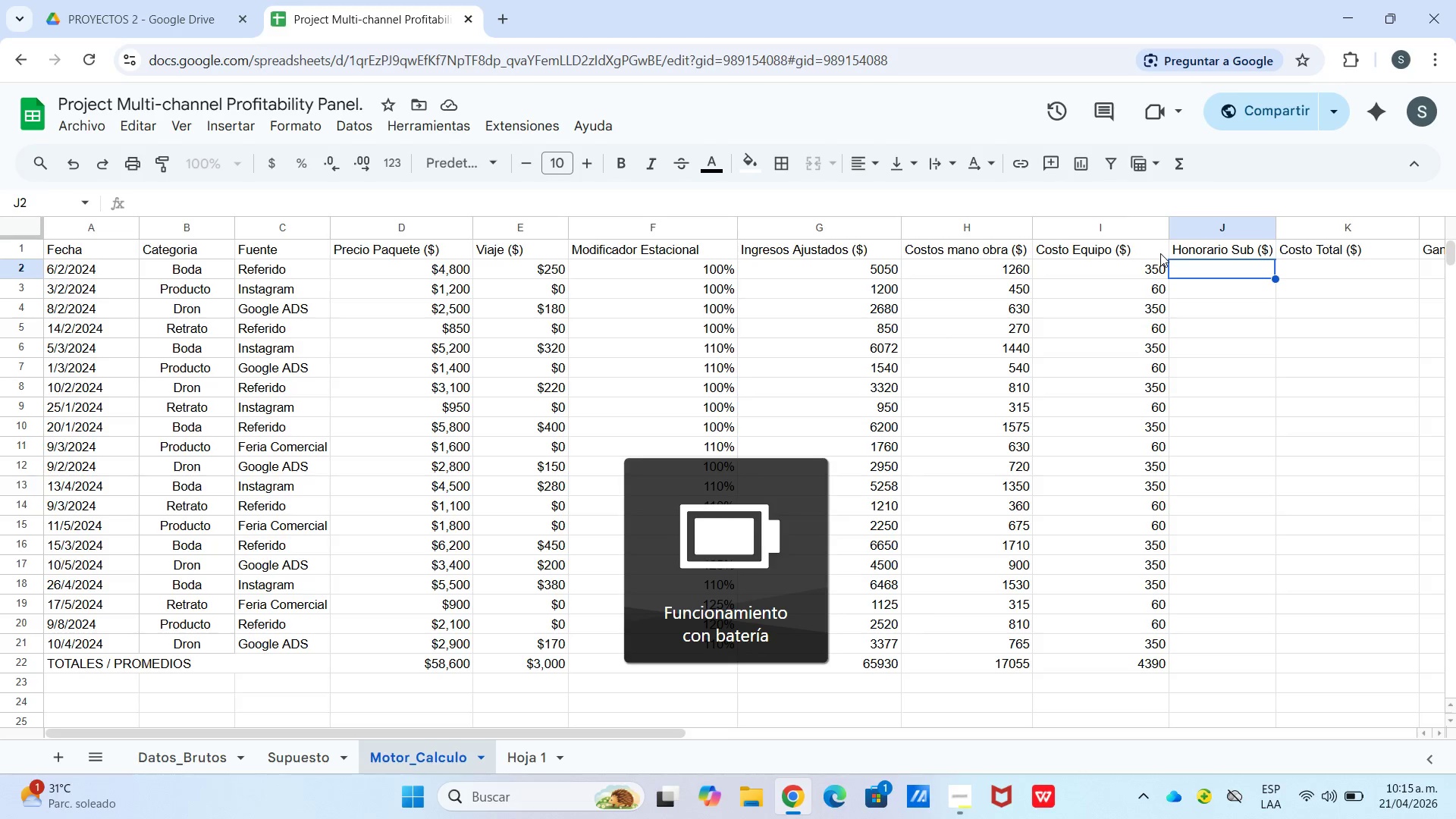 
type()SI.ER)
key(Tab)
 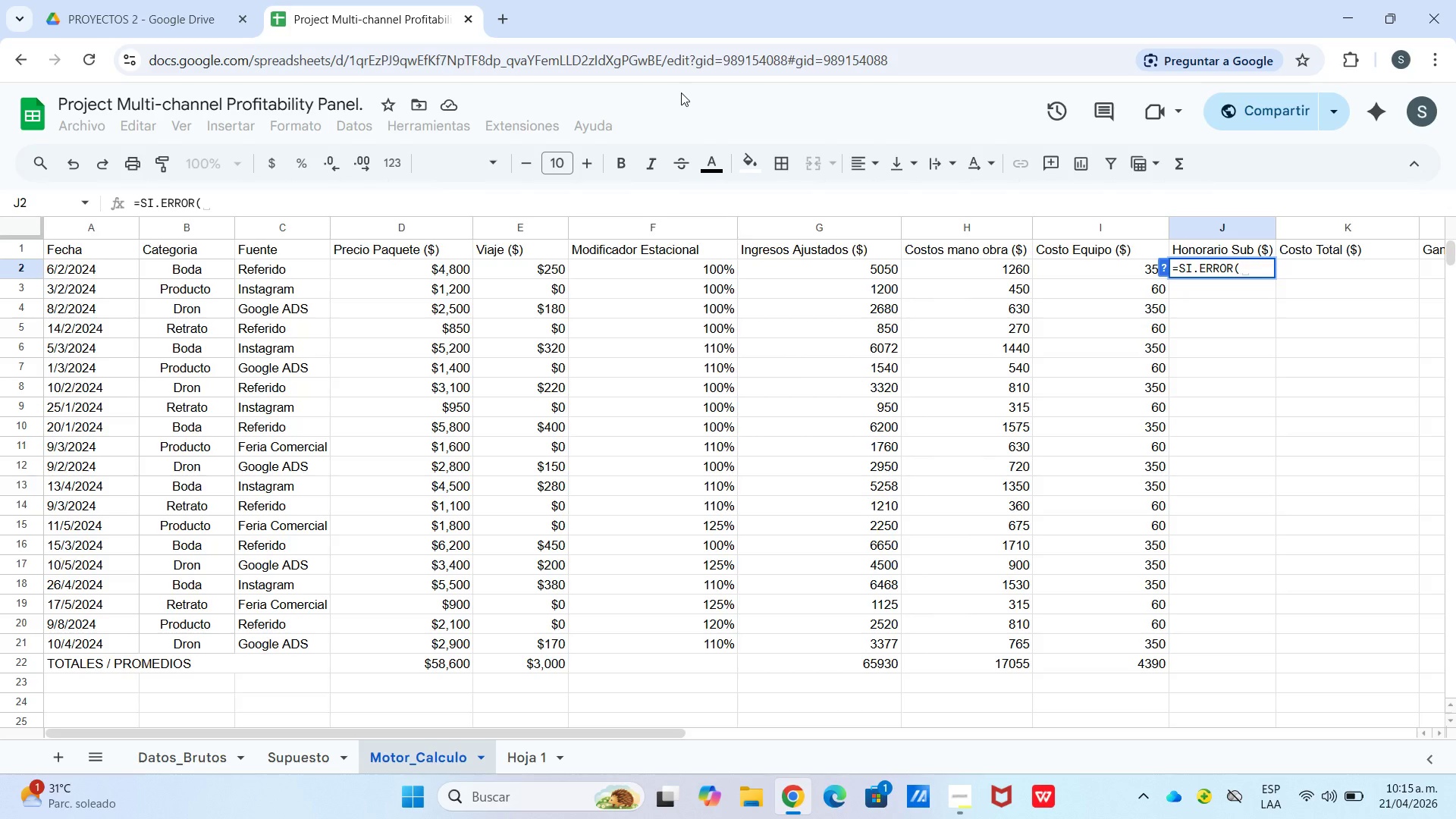 
wait(5.58)
 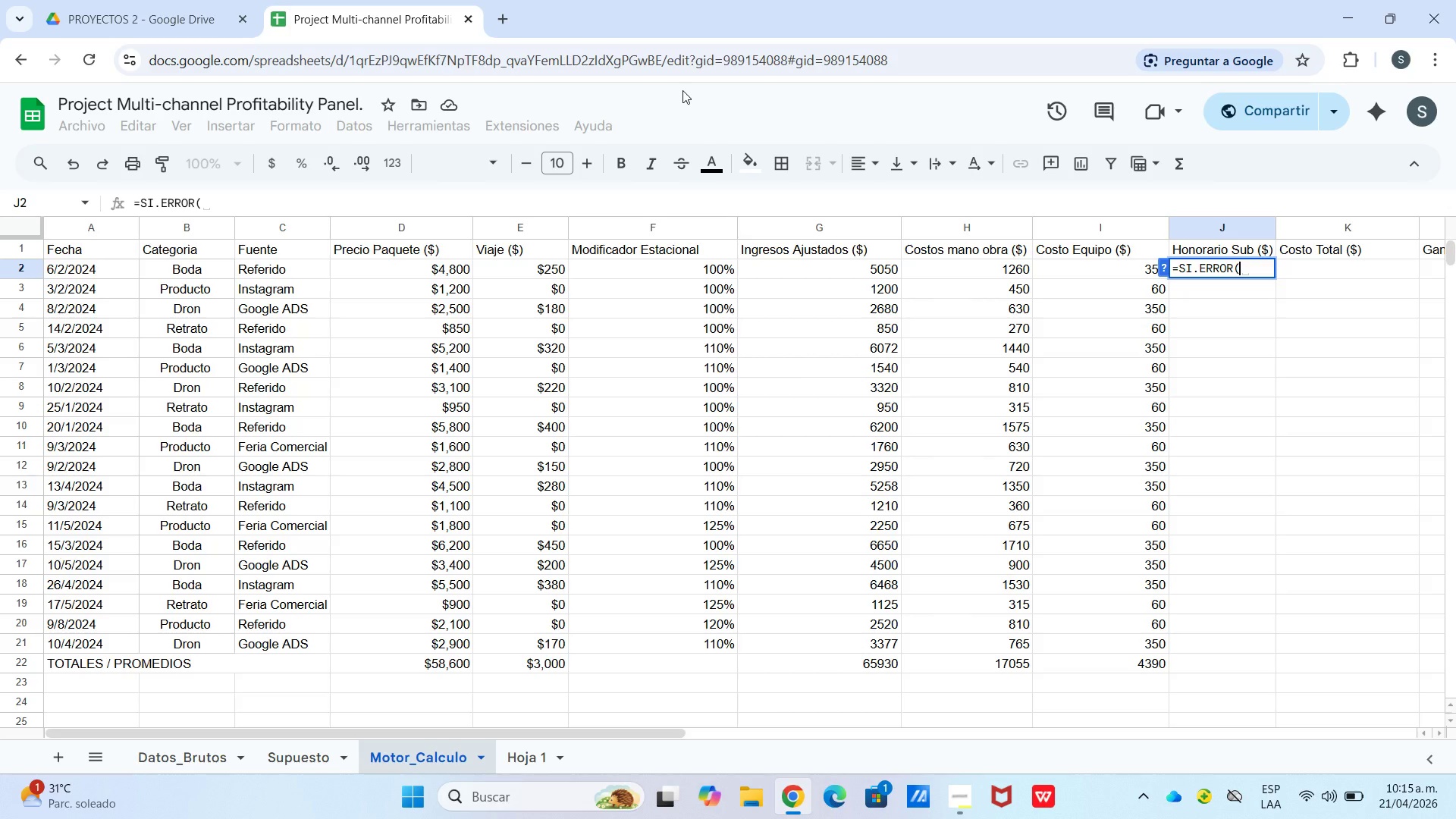 
type([Datos)
 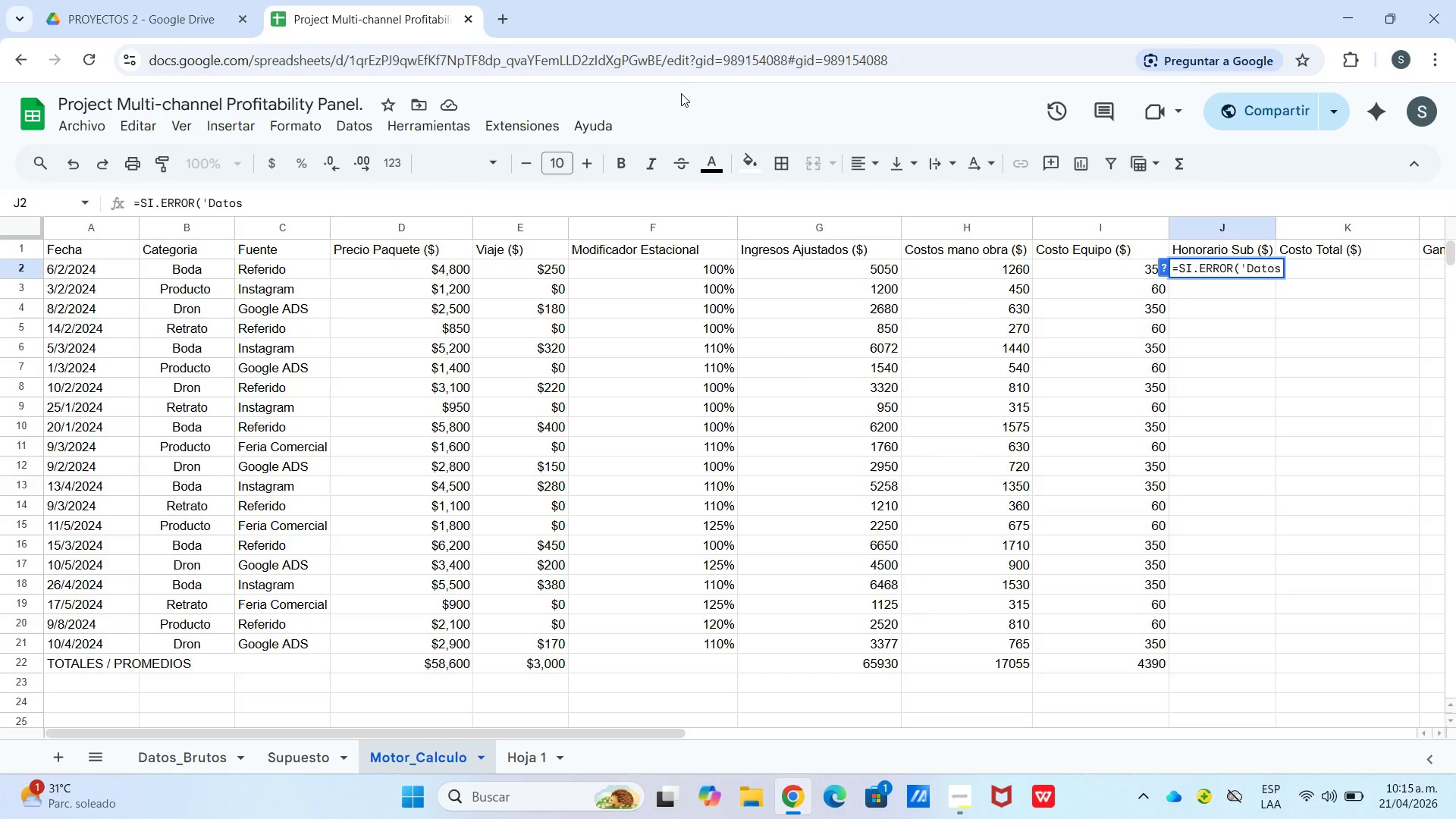 
key(Control+Shift+ControlLeft)
 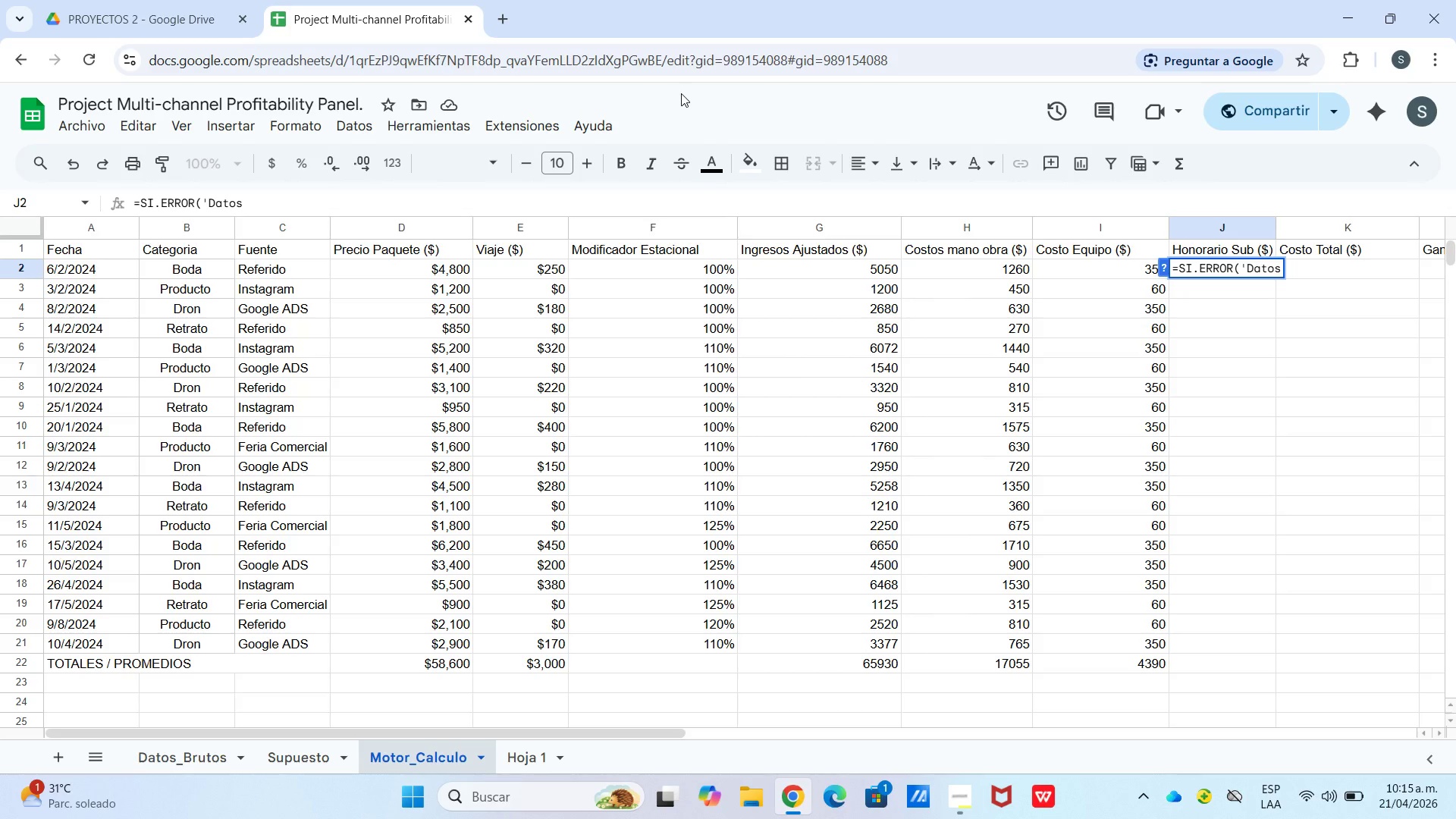 
type(_Brutos[!g2,0()
 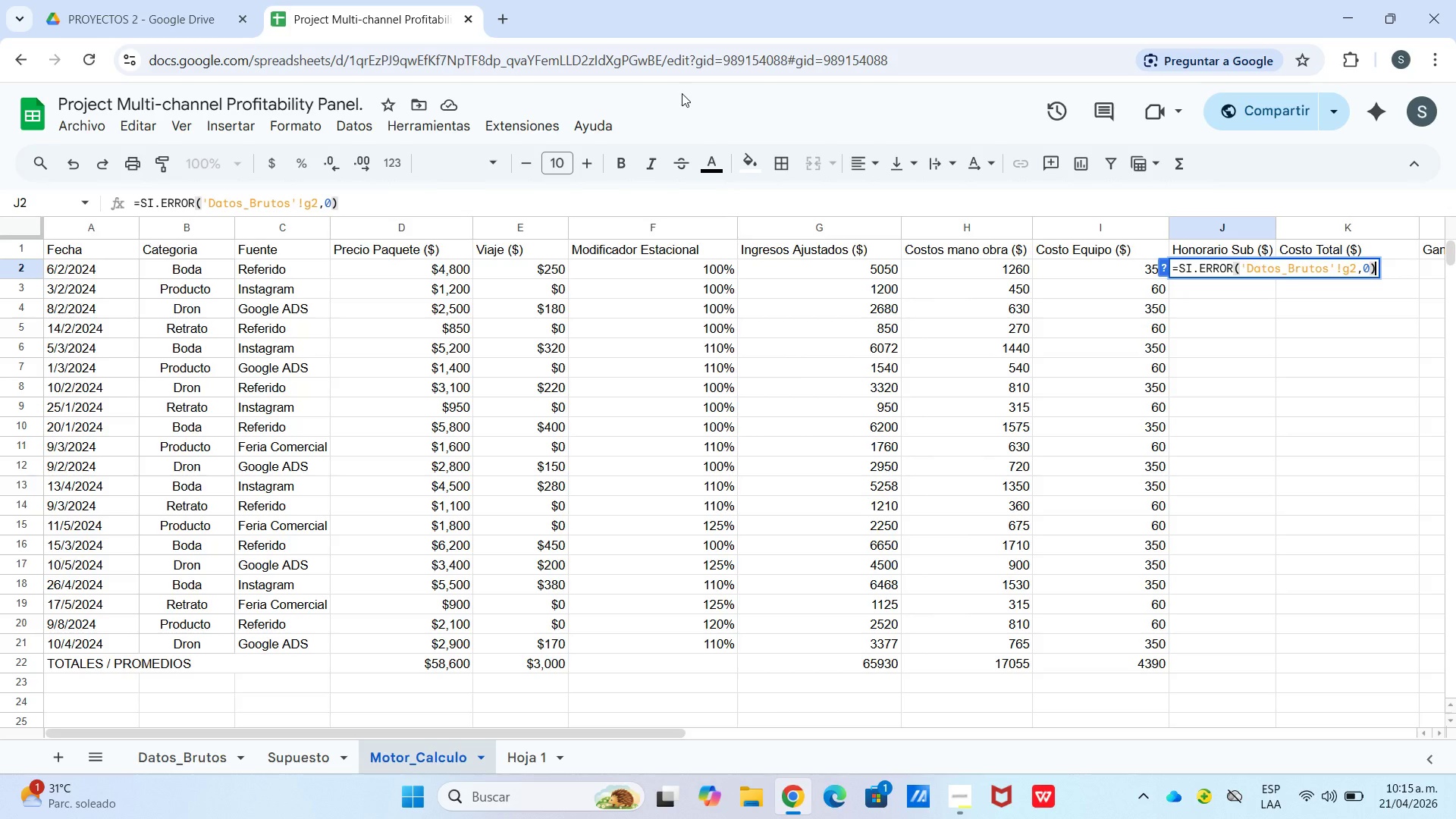 
wait(12.97)
 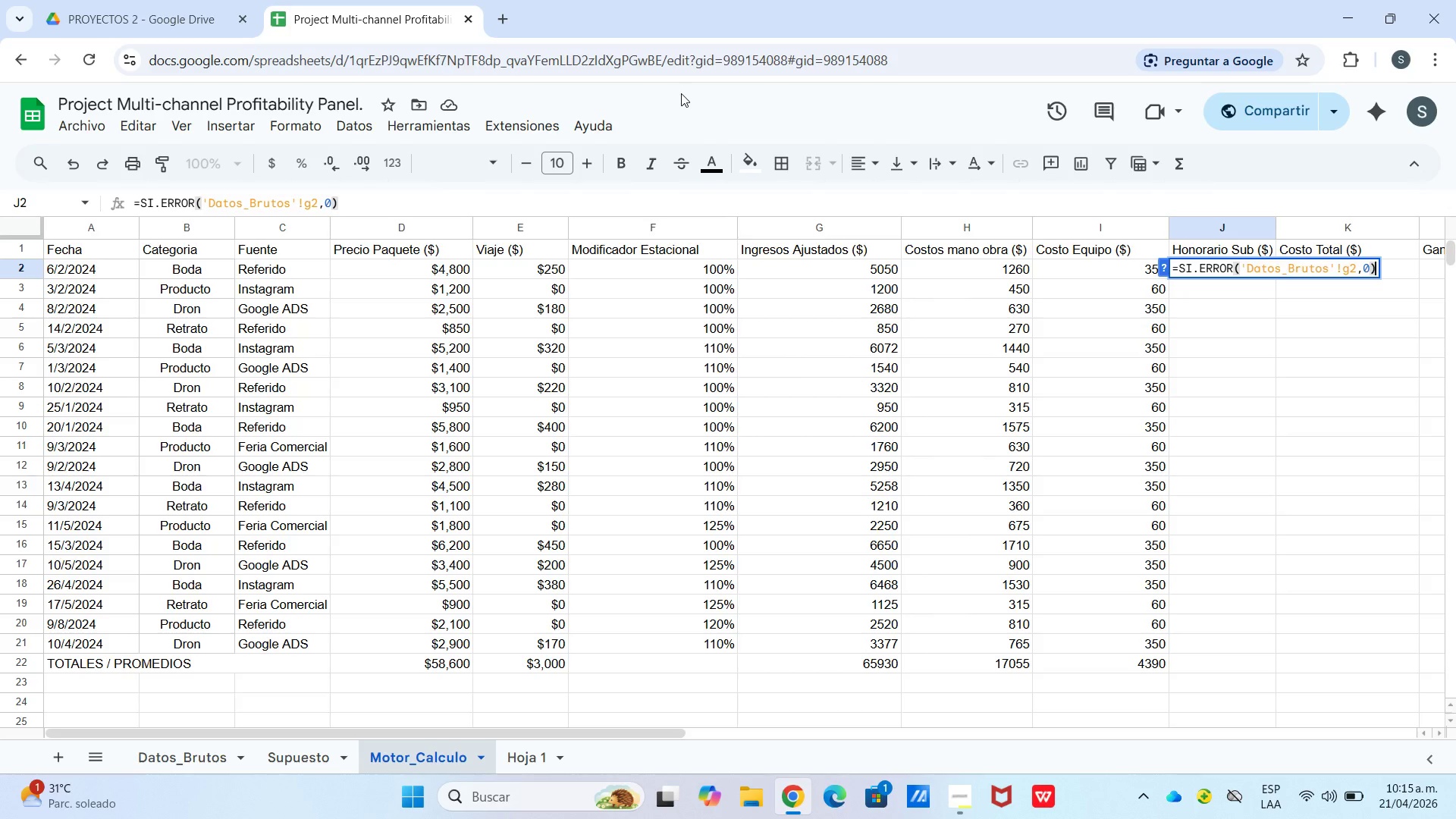 
key(Enter)
 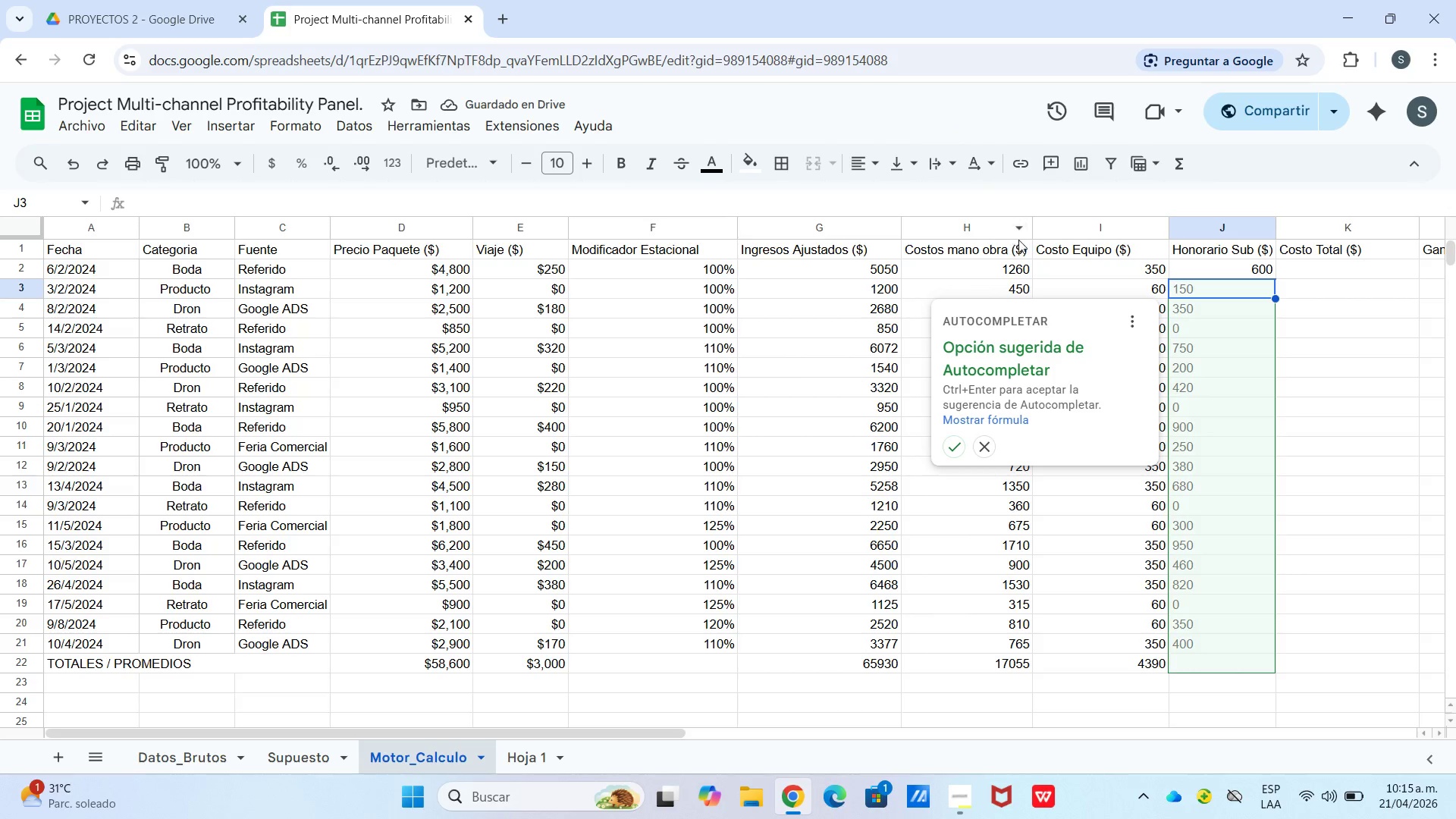 
wait(5.91)
 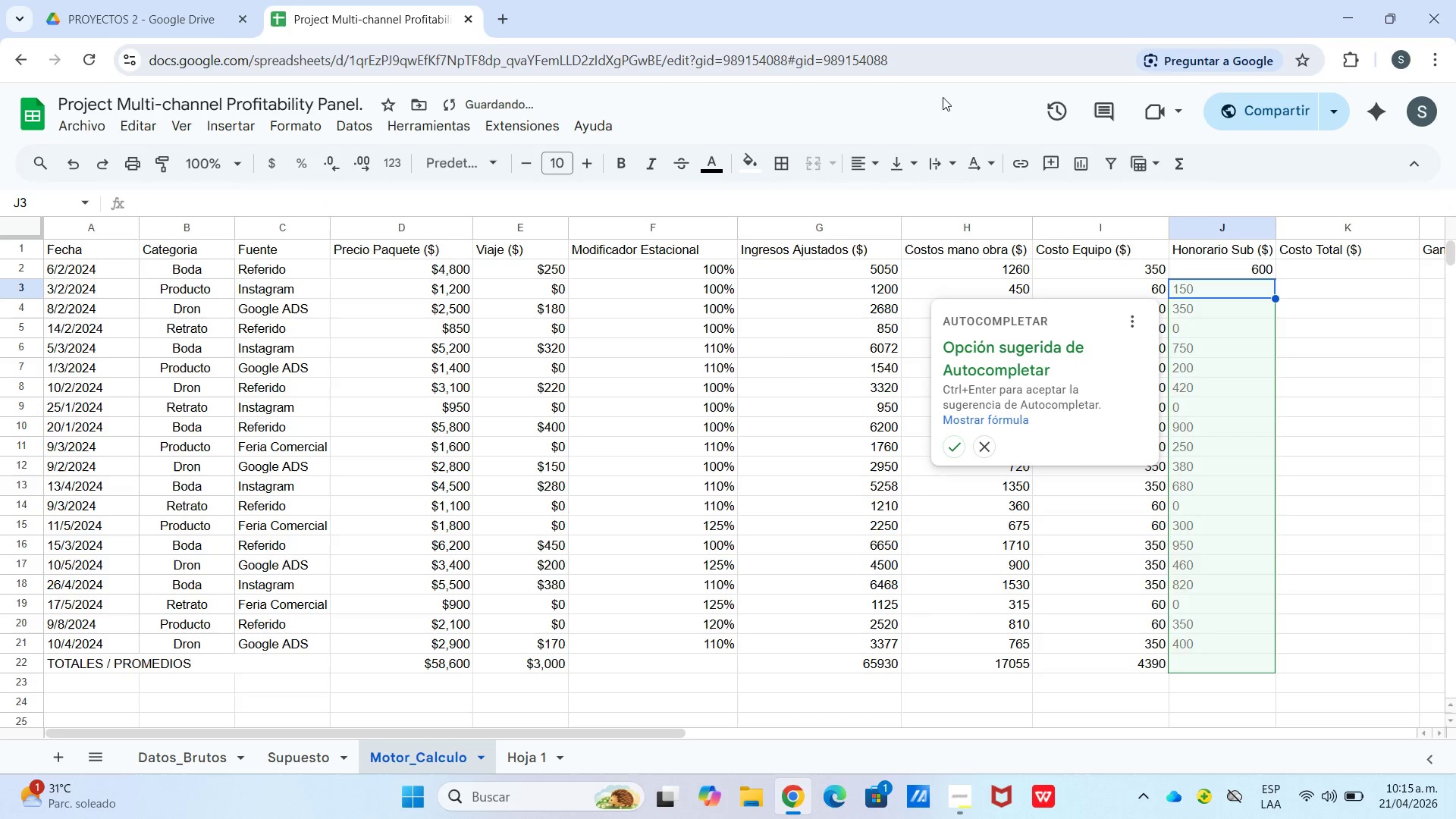 
left_click([958, 445])
 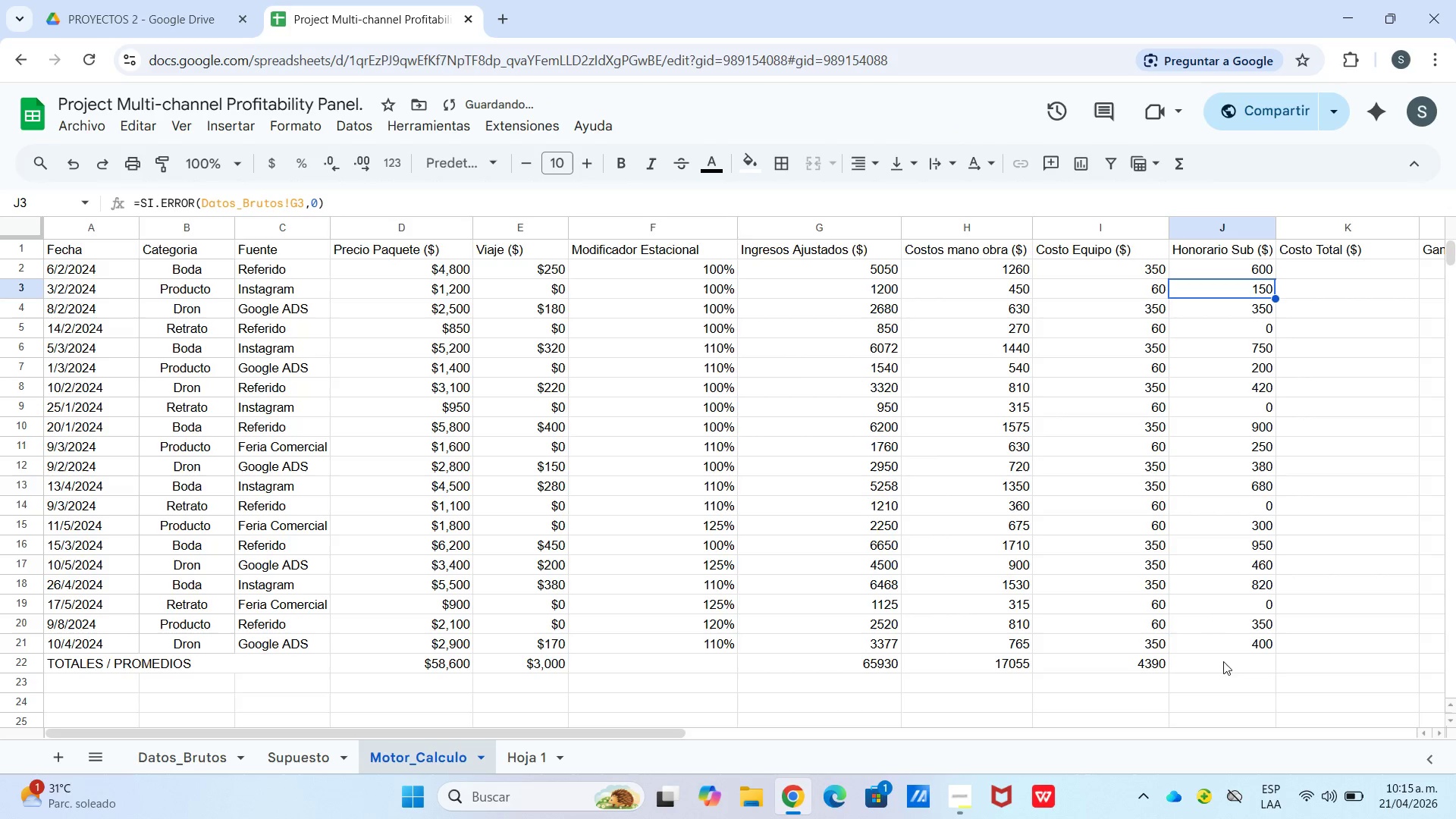 
left_click([1223, 670])
 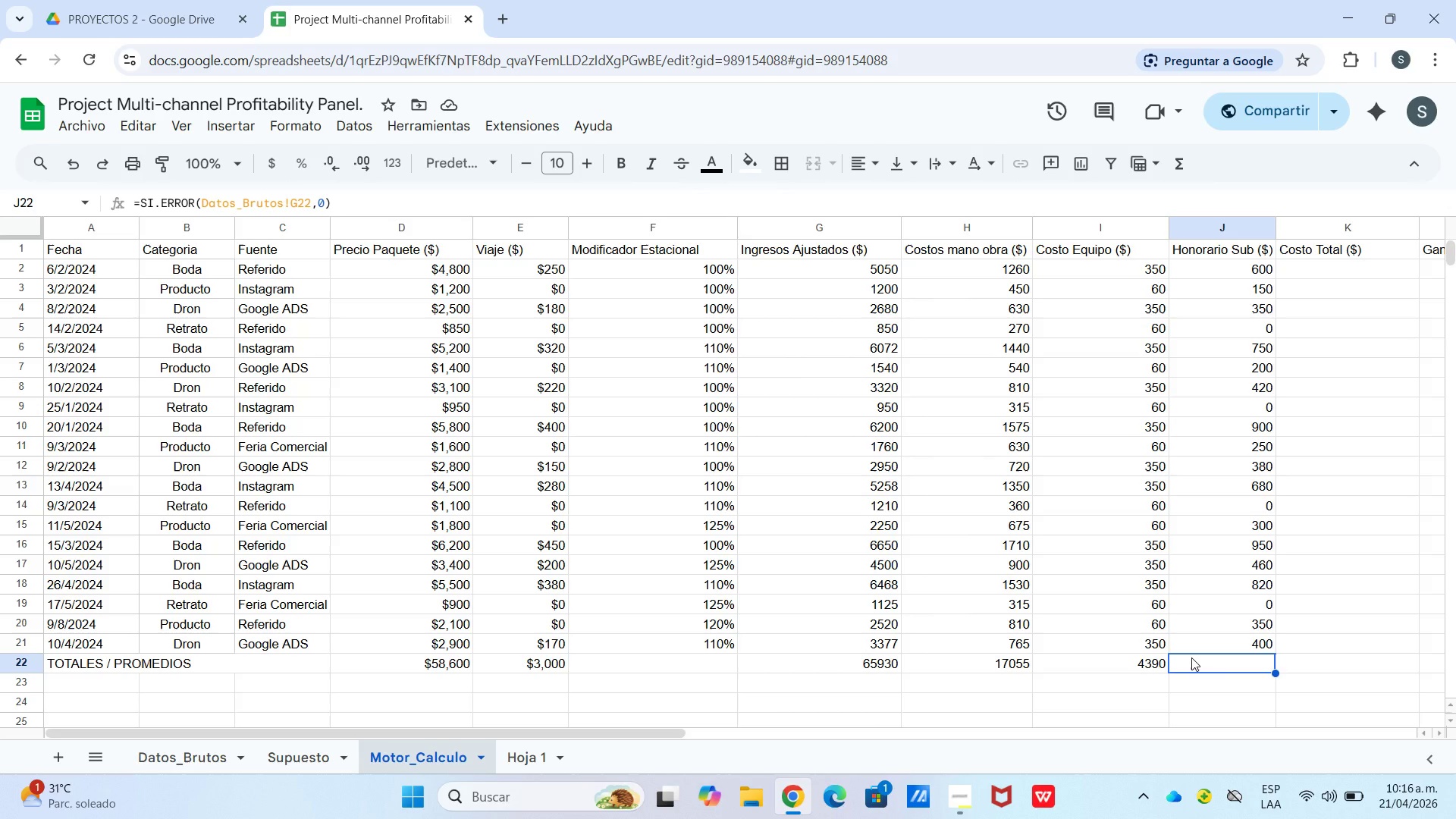 
wait(18.59)
 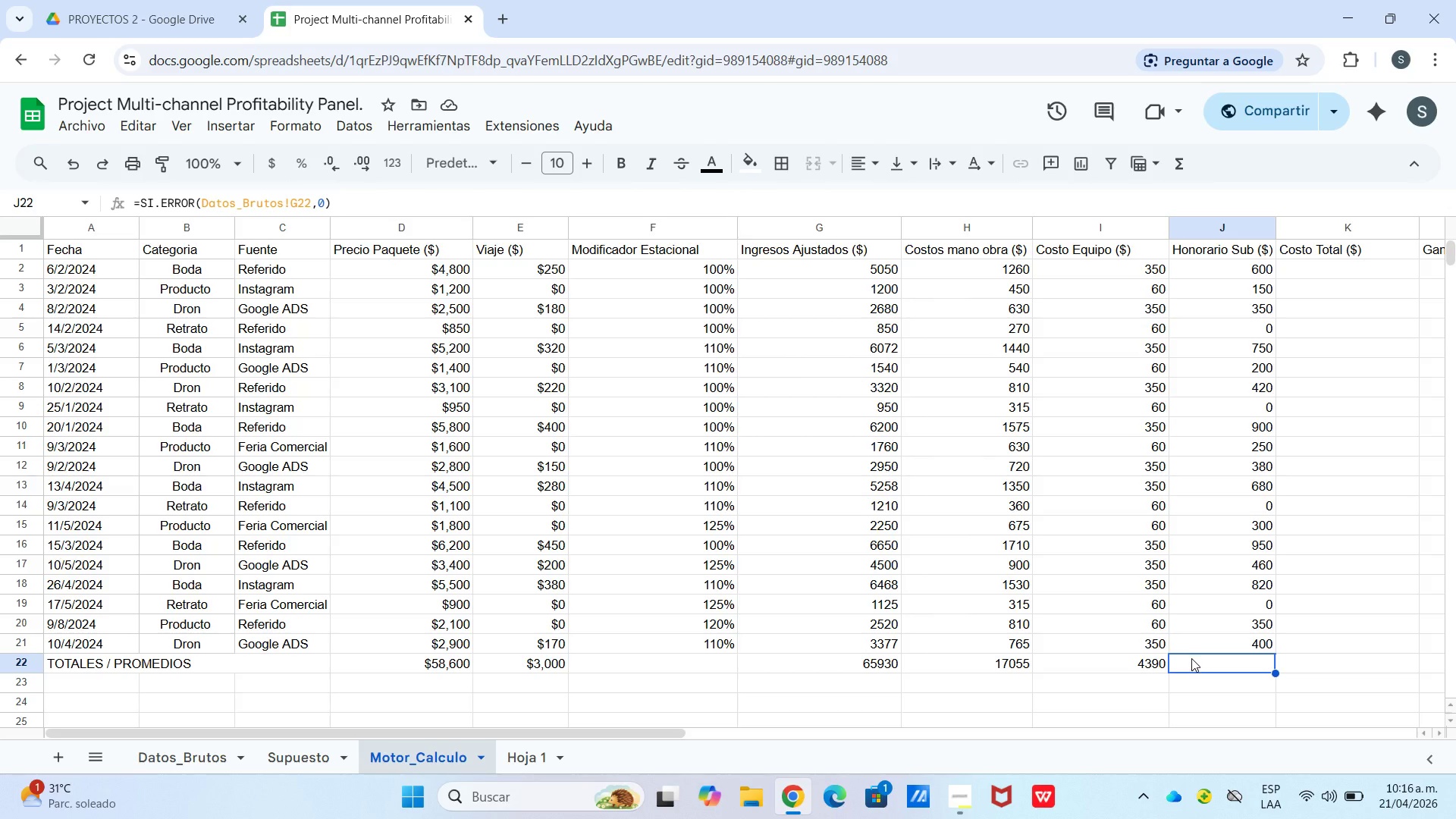 
key(Shift+0)
 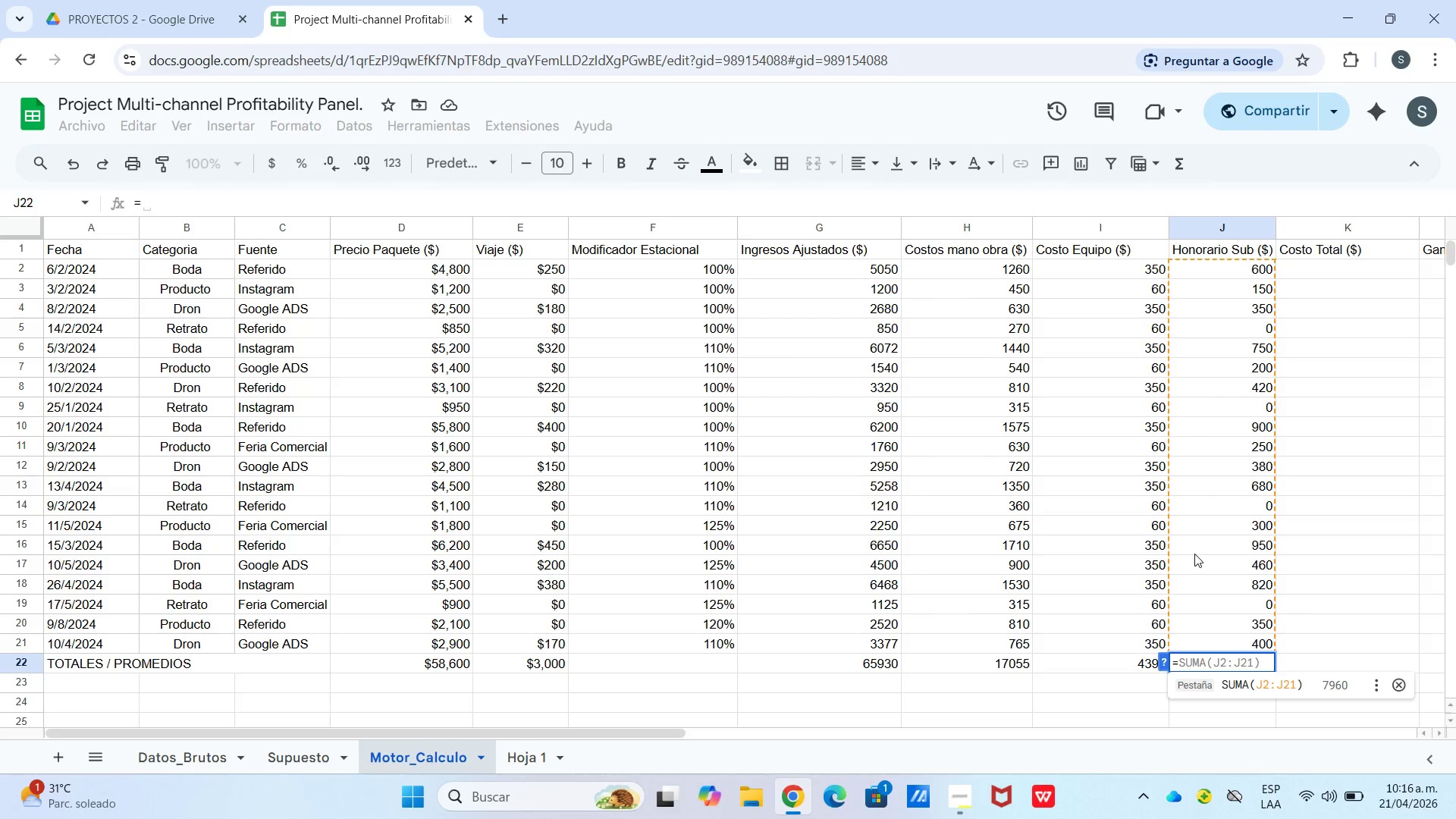 
wait(15.42)
 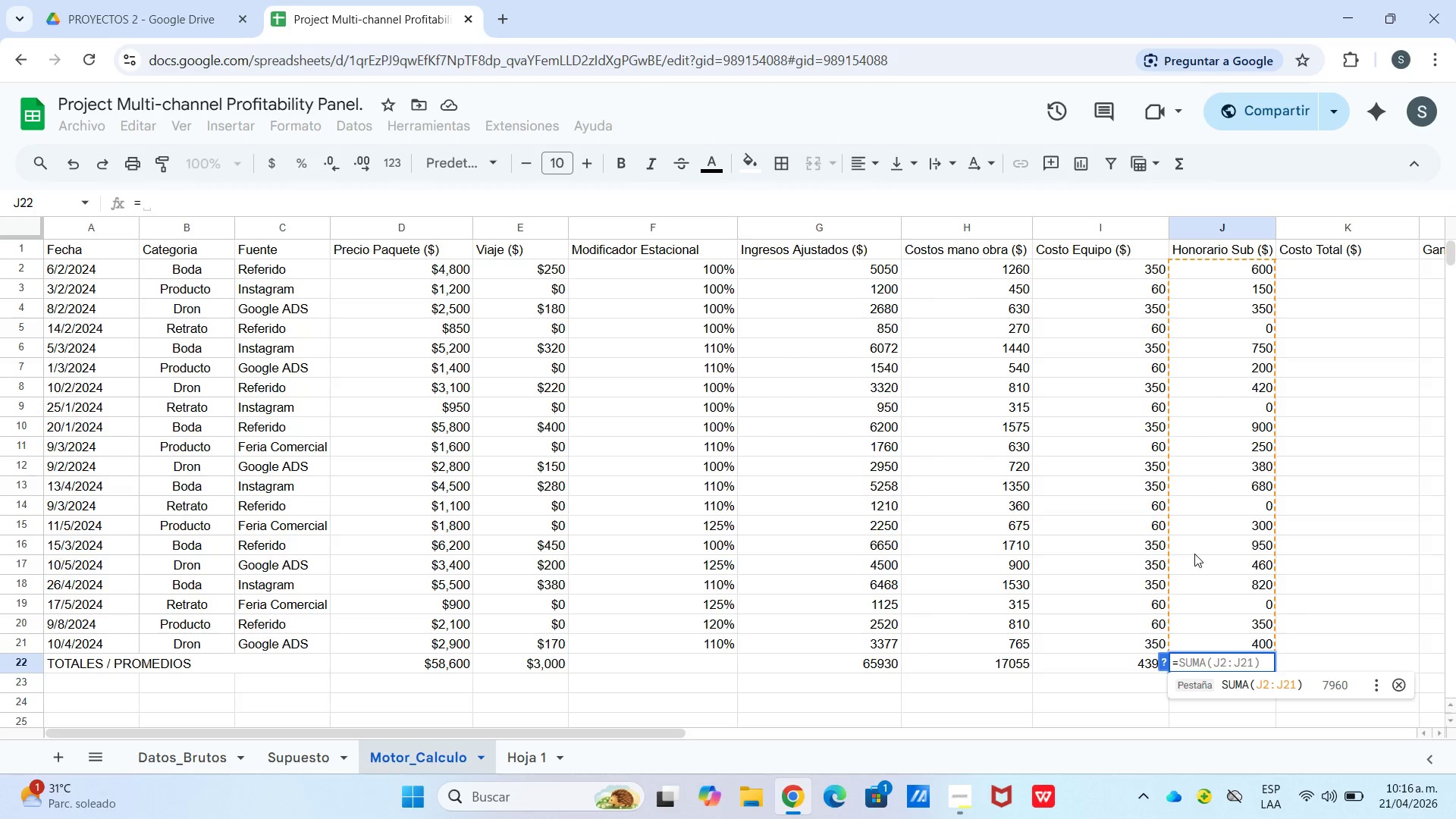 
left_click([1315, 266])
 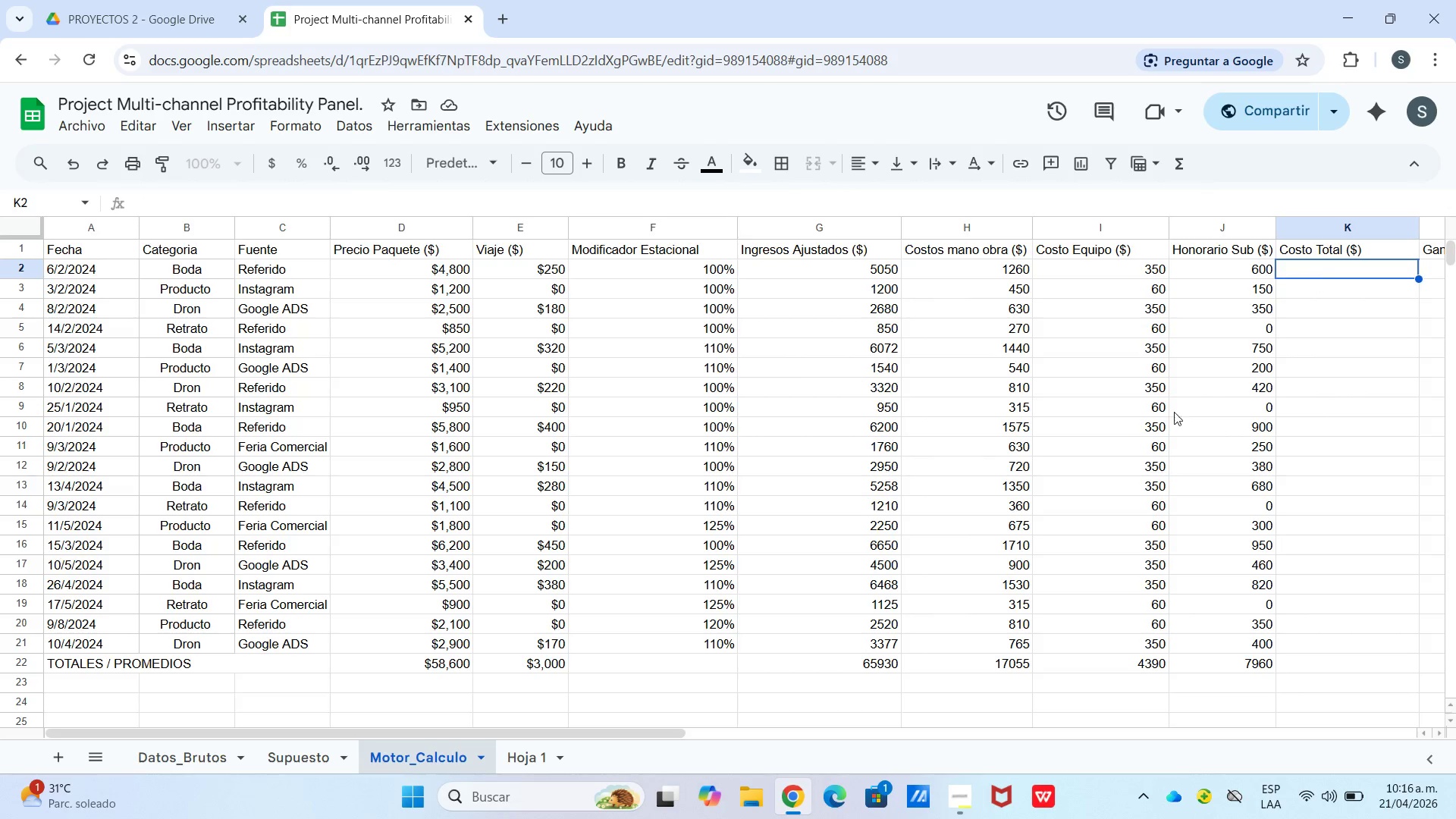 
left_click_drag(start_coordinate=[584, 733], to_coordinate=[880, 702])
 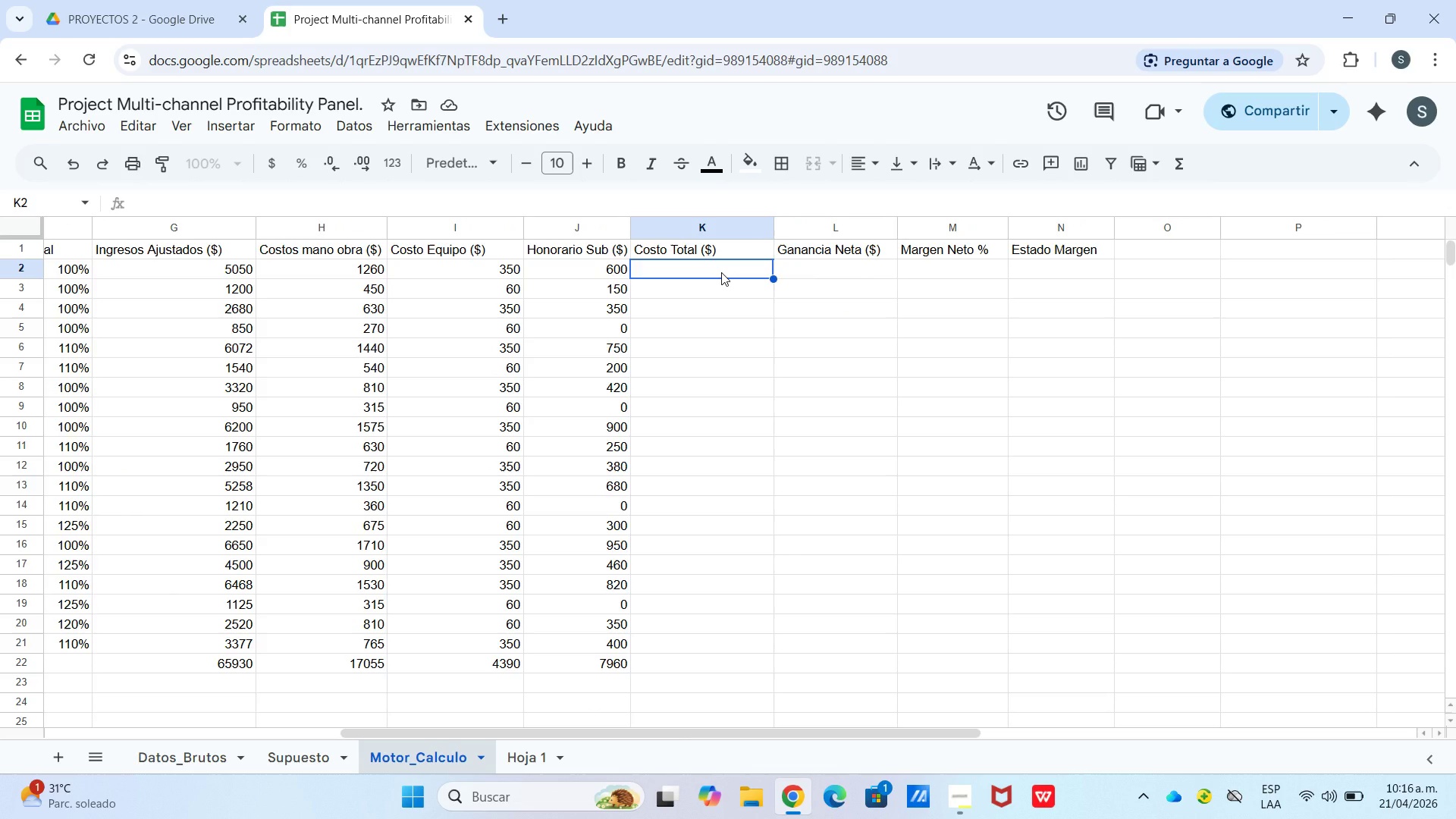 
type()h2)
 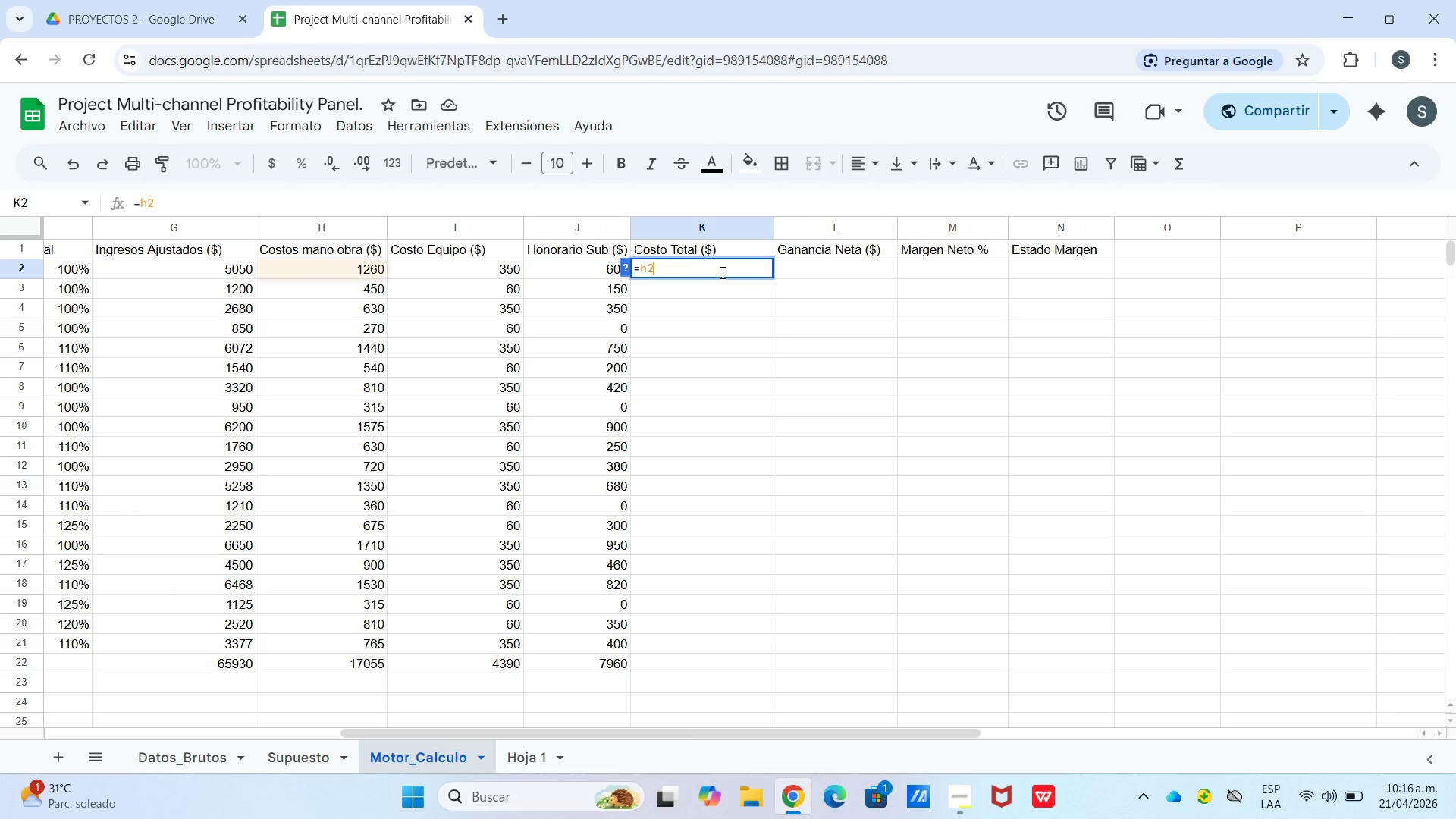 
type(+io)
key(Backspace)
key(Backspace)
type(i2+j2)
 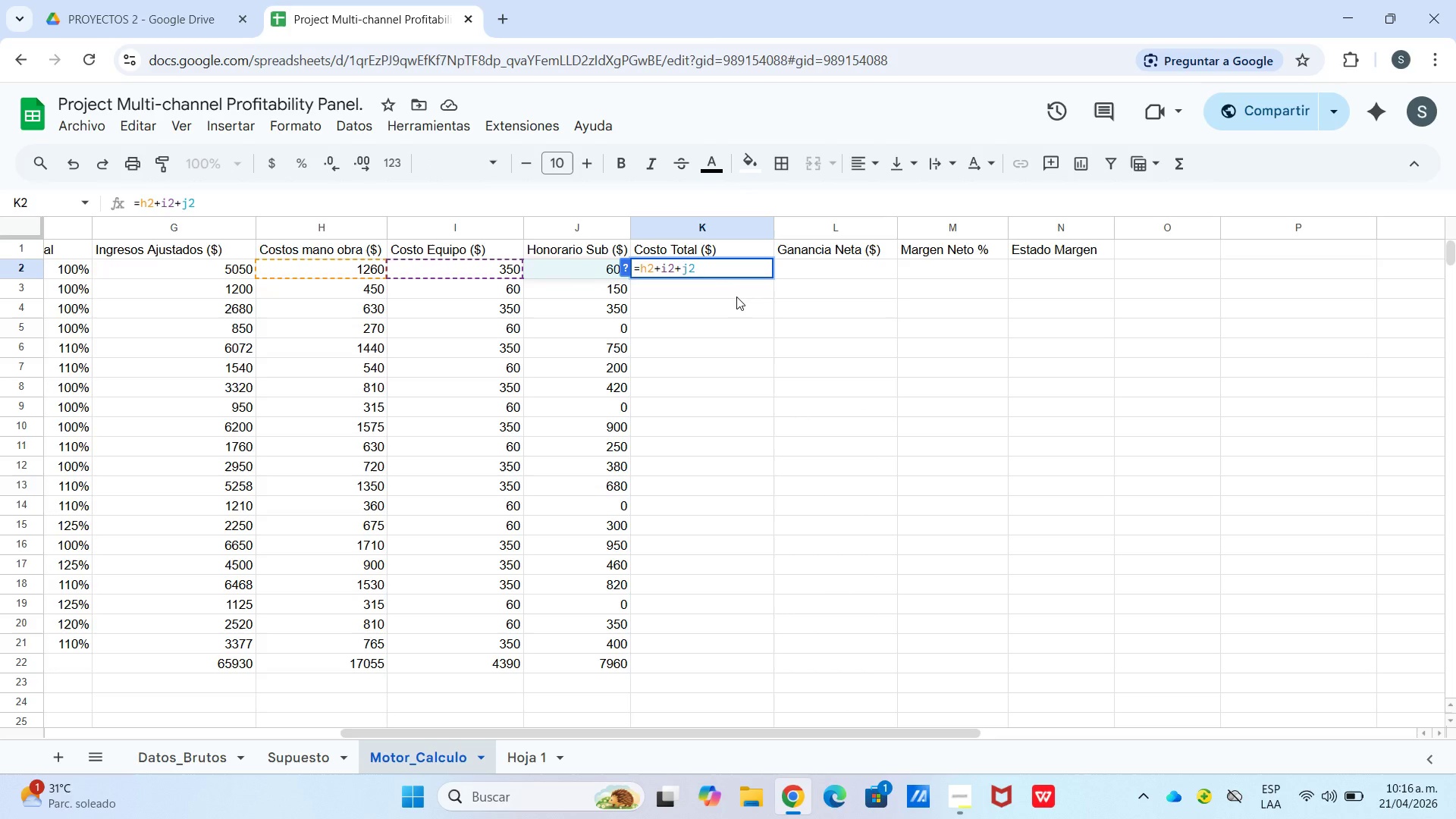 
left_click([736, 296])
 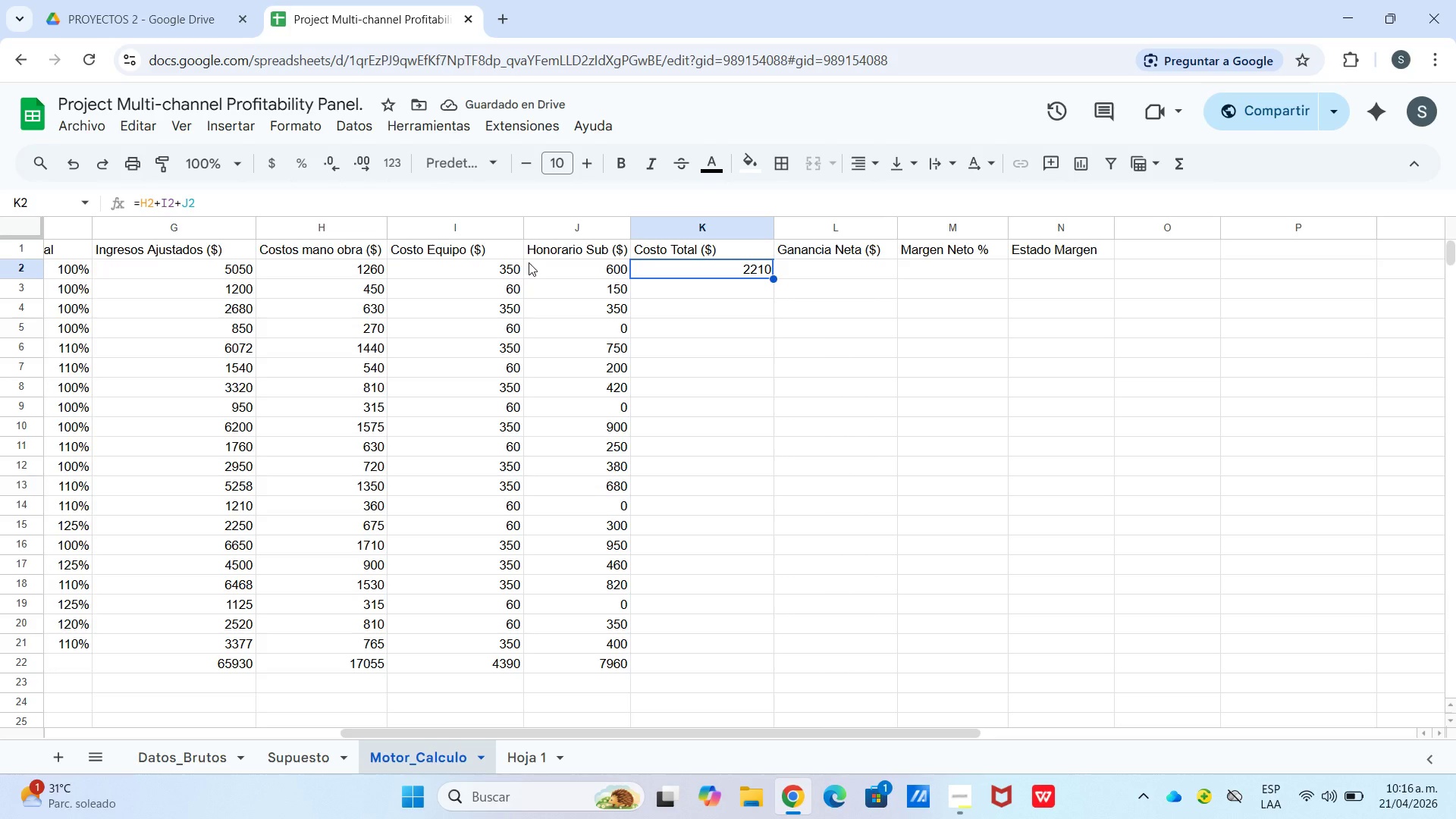 
wait(6.91)
 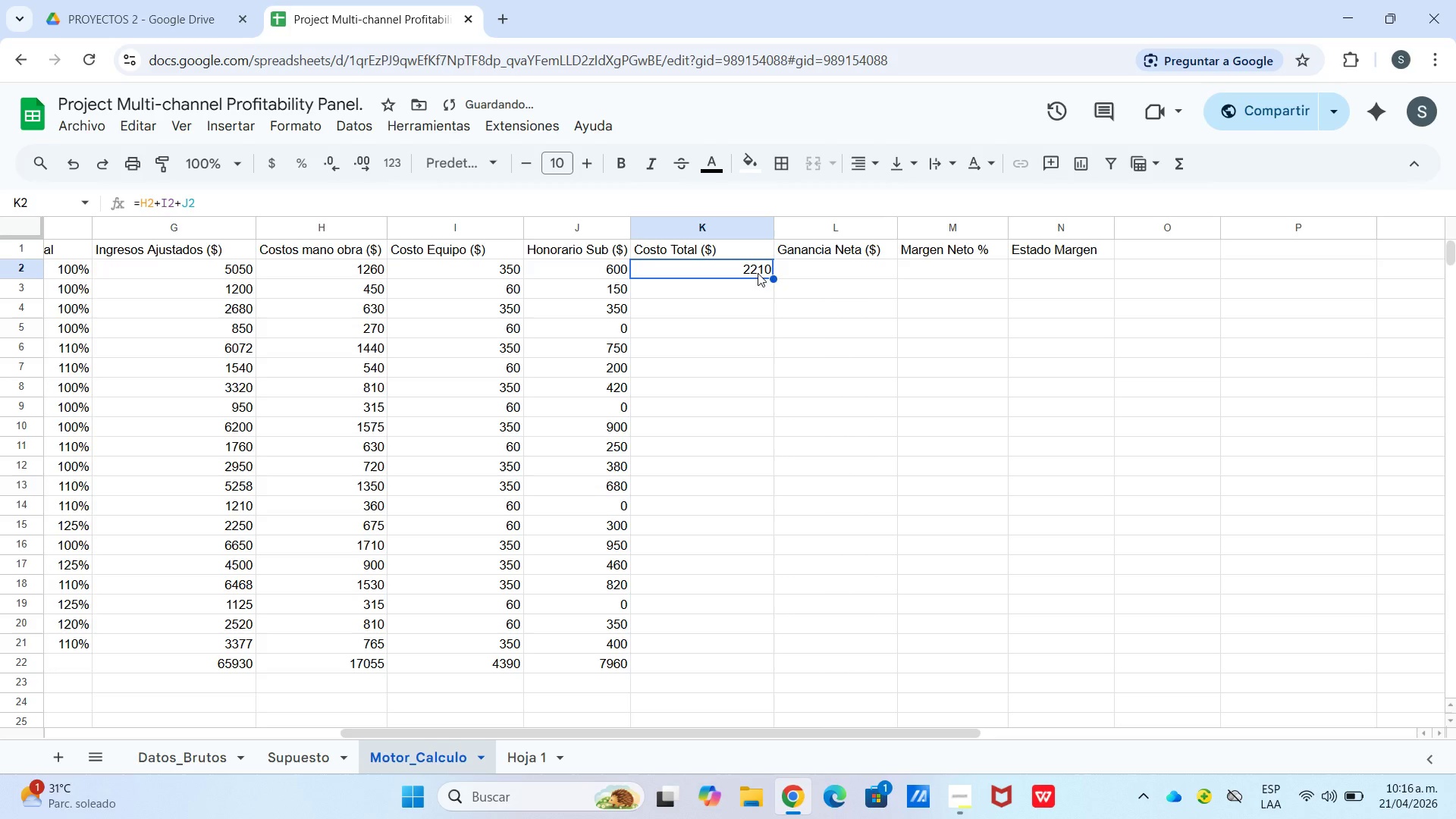 
left_click_drag(start_coordinate=[776, 279], to_coordinate=[781, 336])
 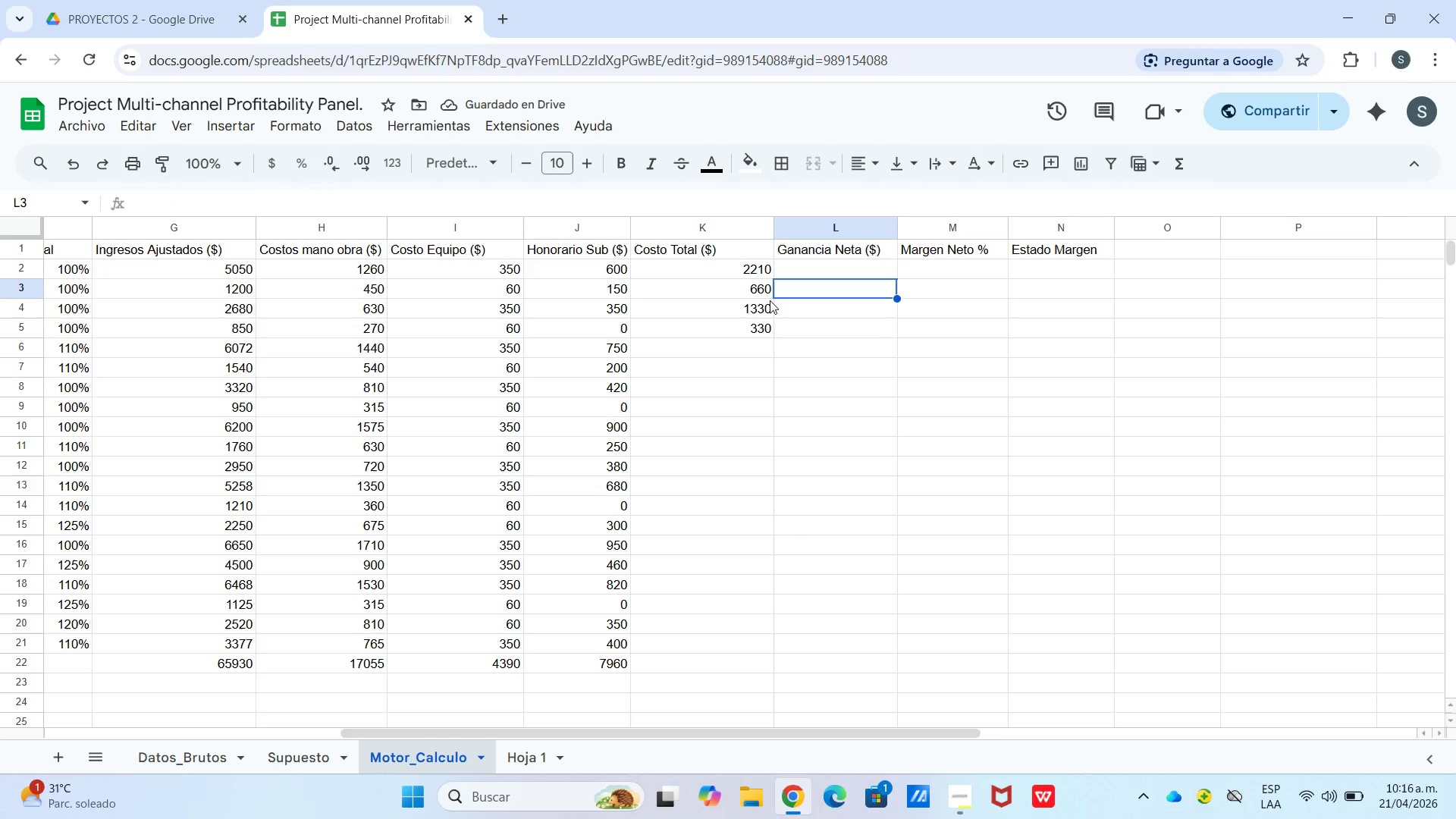 
left_click([769, 300])
 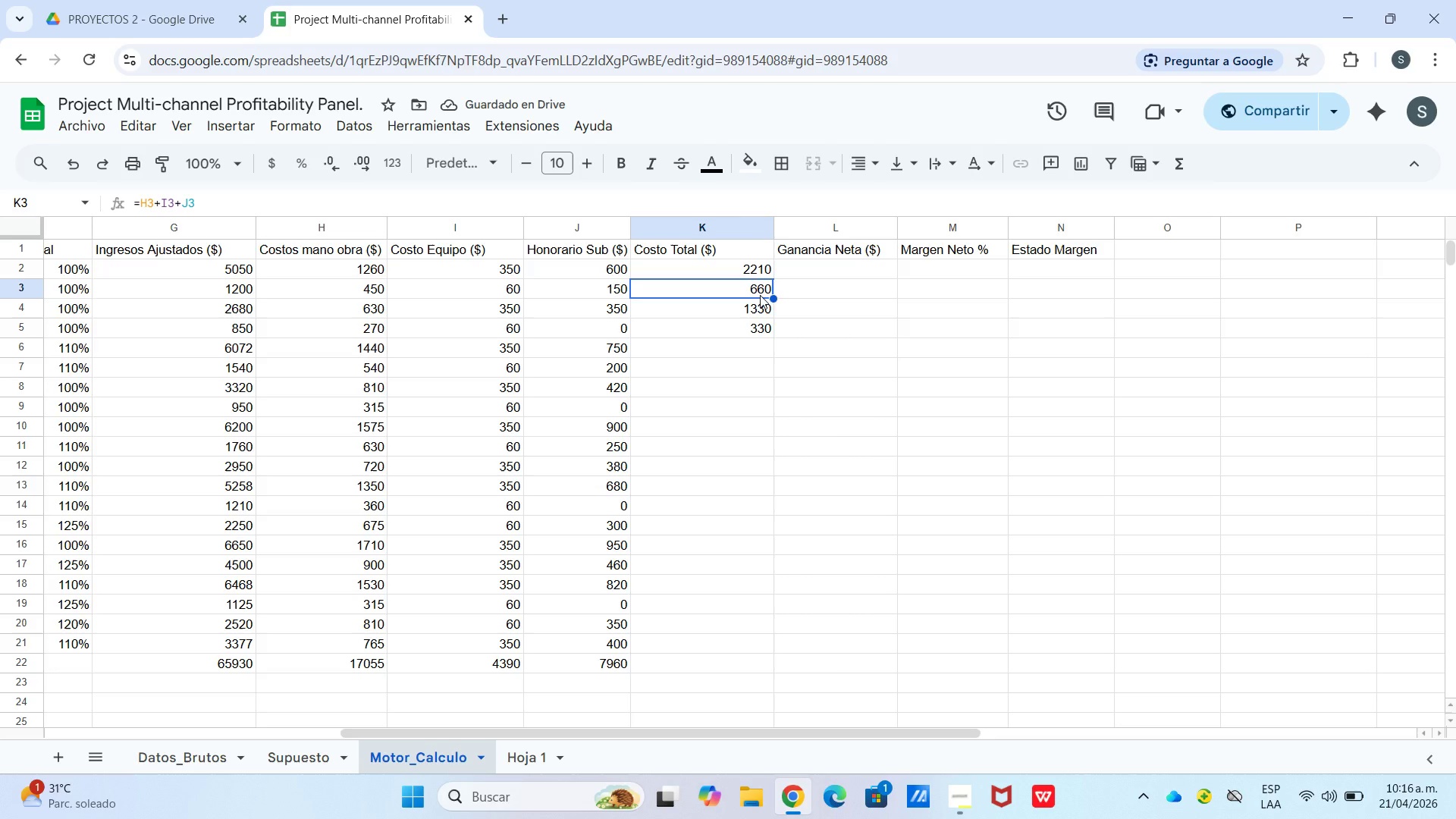 
left_click_drag(start_coordinate=[760, 295], to_coordinate=[765, 322])
 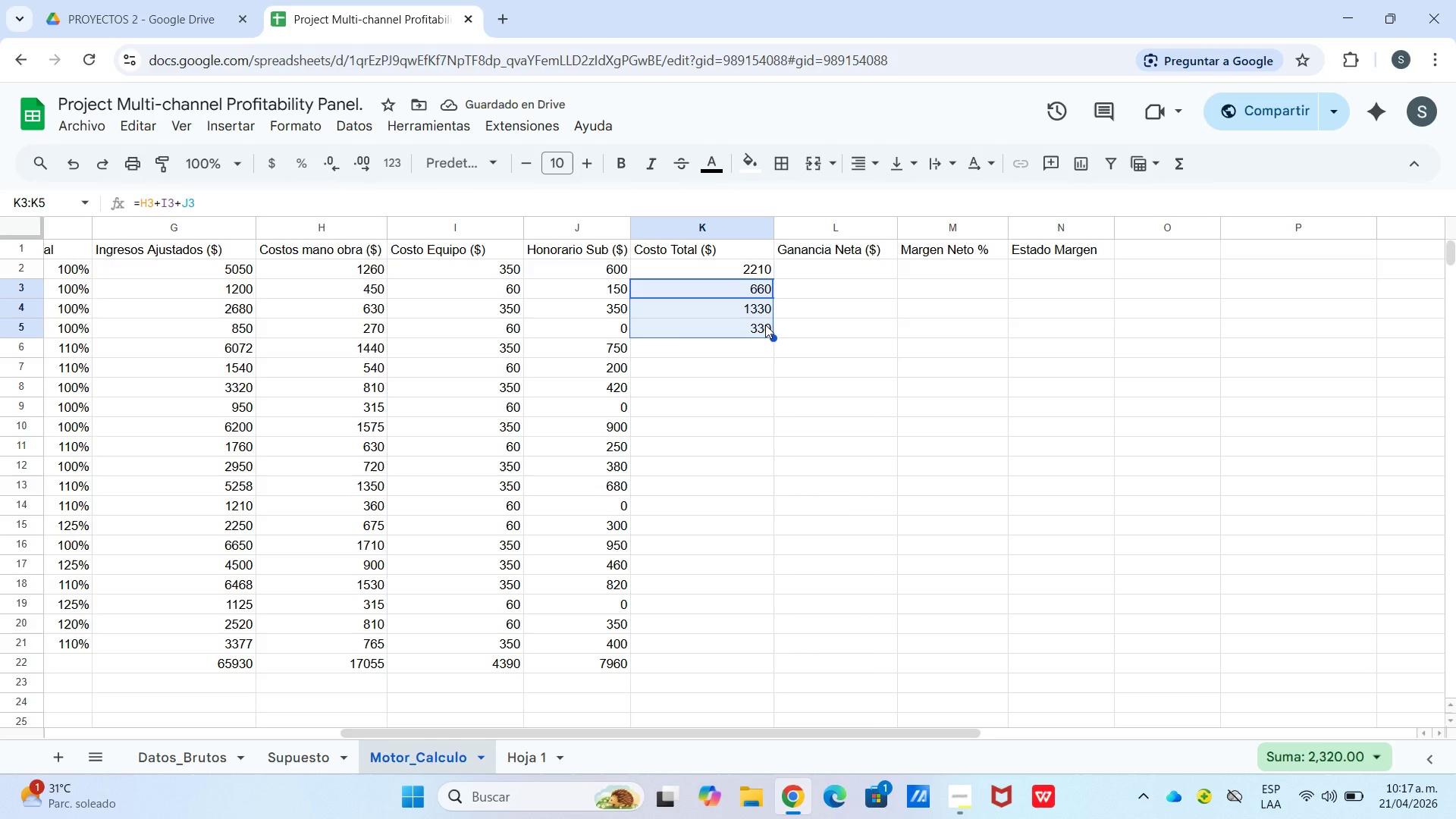 
key(Backspace)
 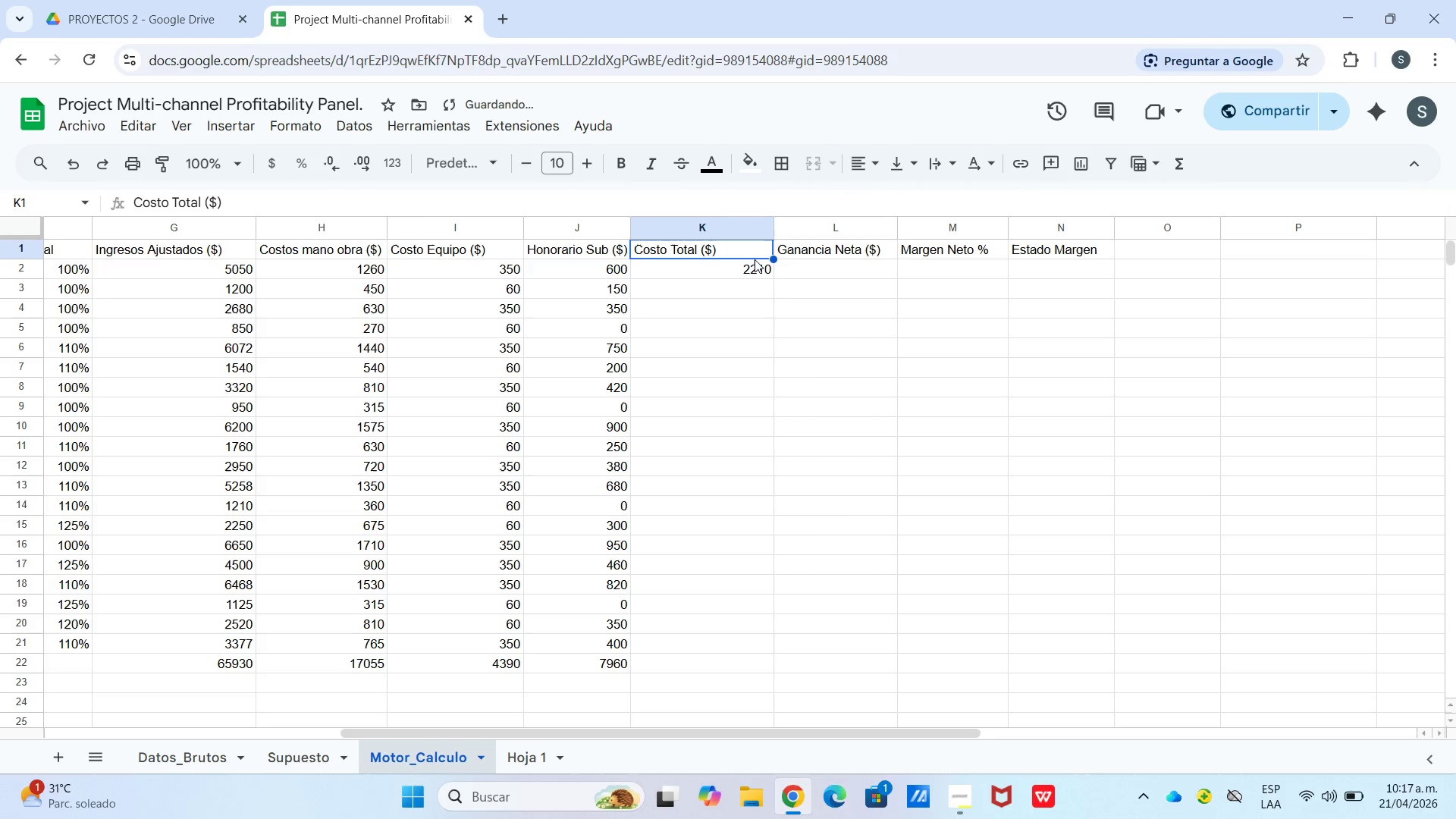 
double_click([757, 268])
 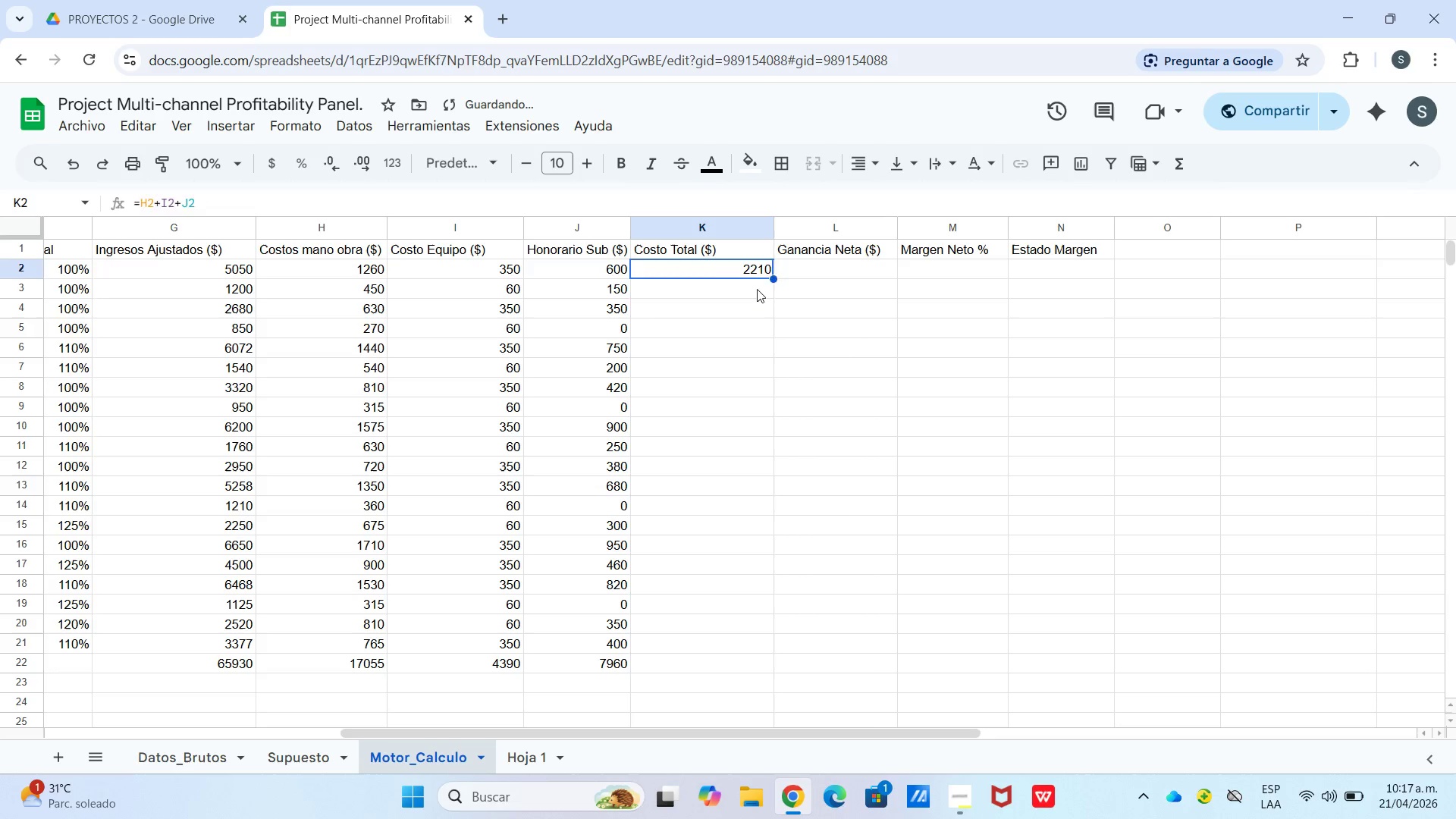 
triple_click([757, 289])
 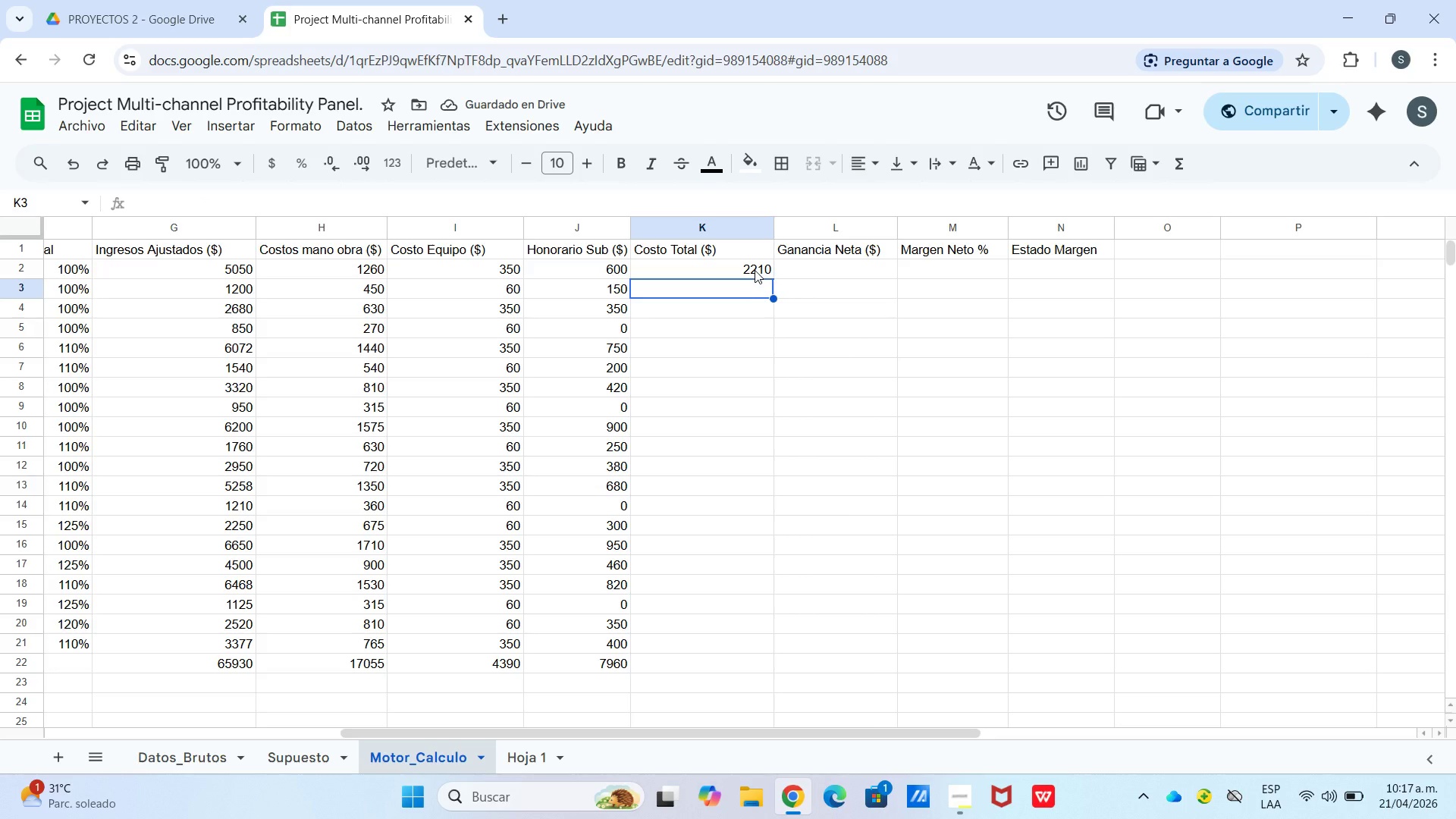 
left_click([763, 267])
 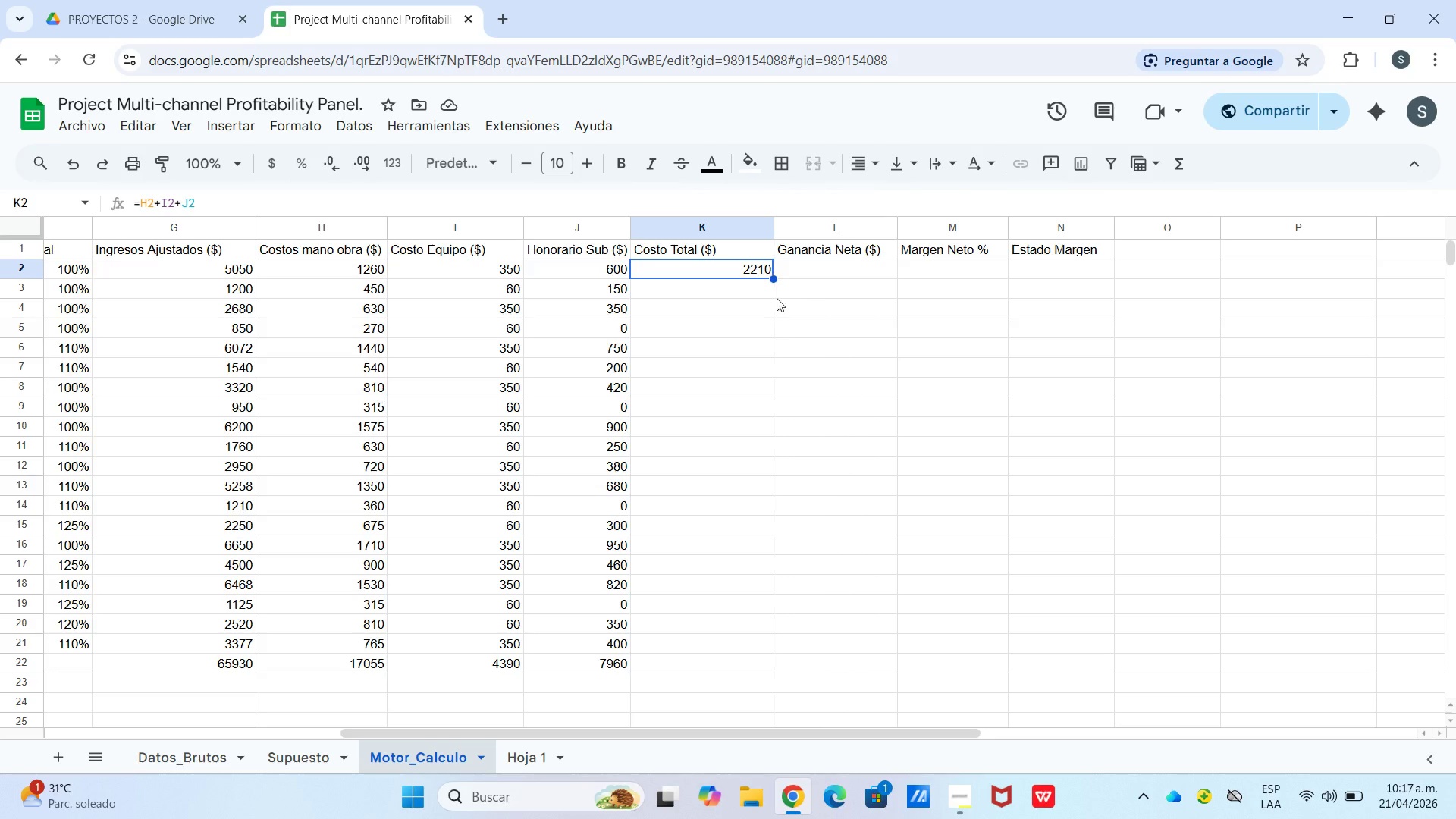 
wait(6.94)
 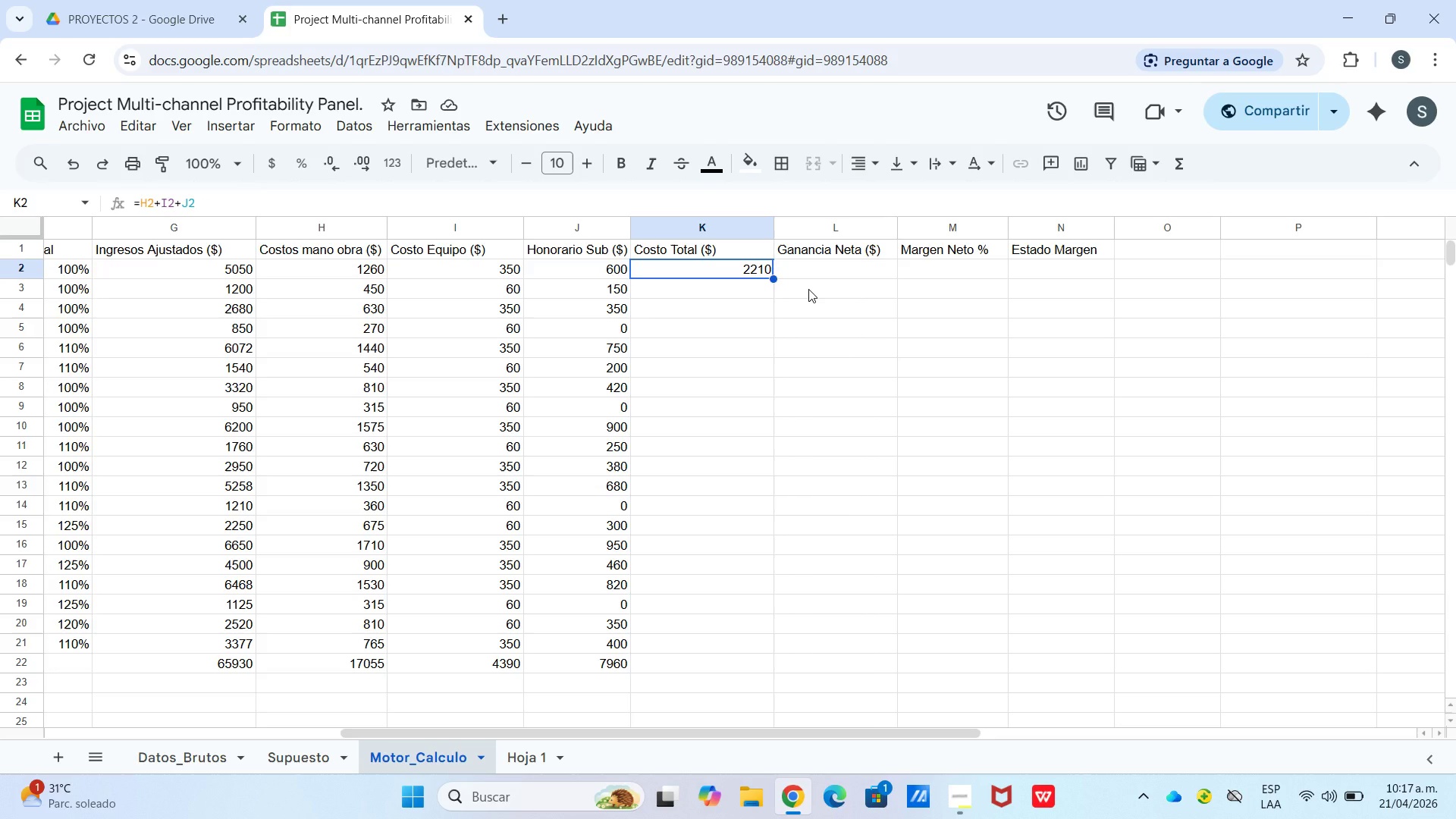 
left_click_drag(start_coordinate=[772, 278], to_coordinate=[778, 301])
 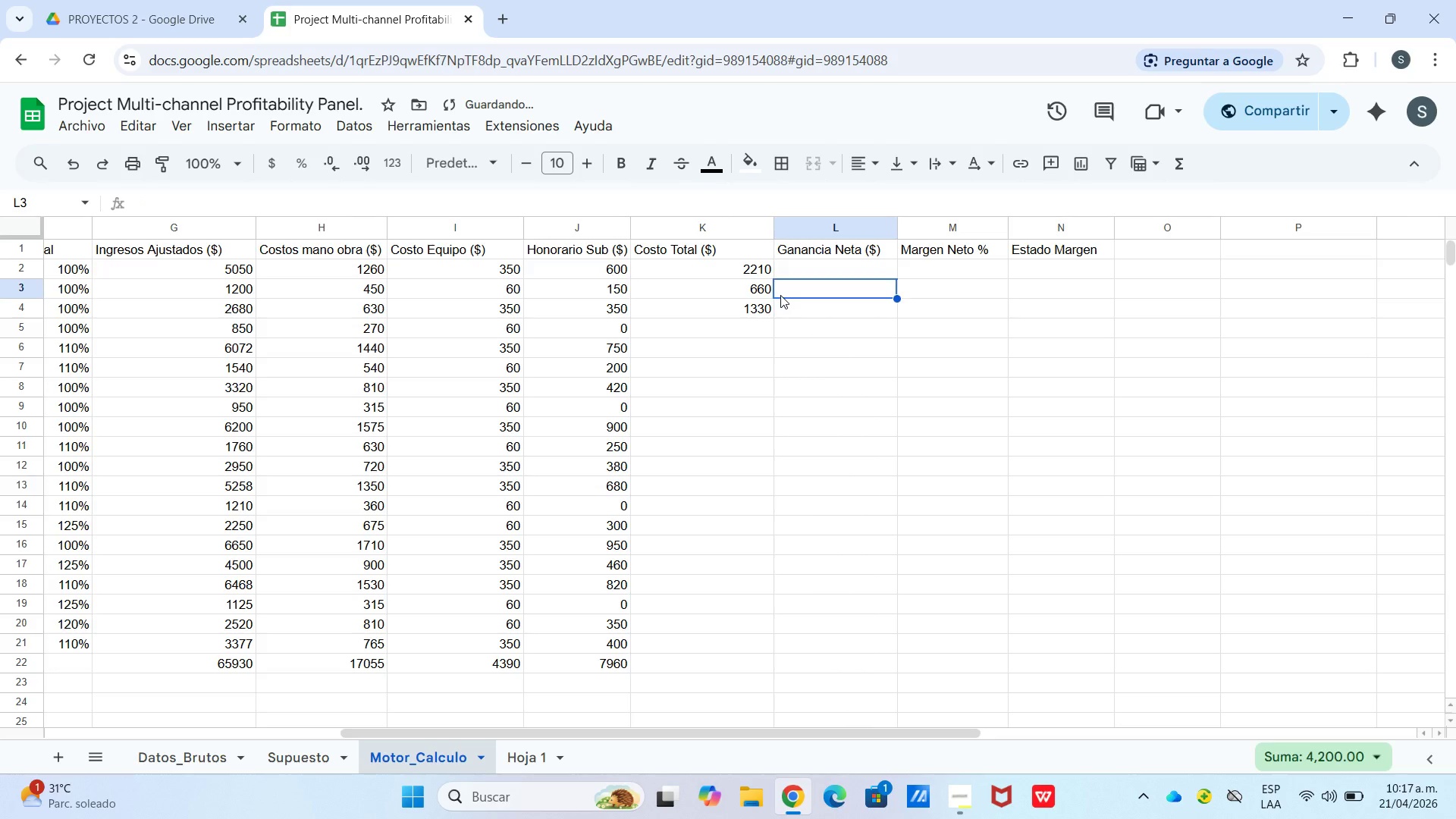 
double_click([767, 290])
 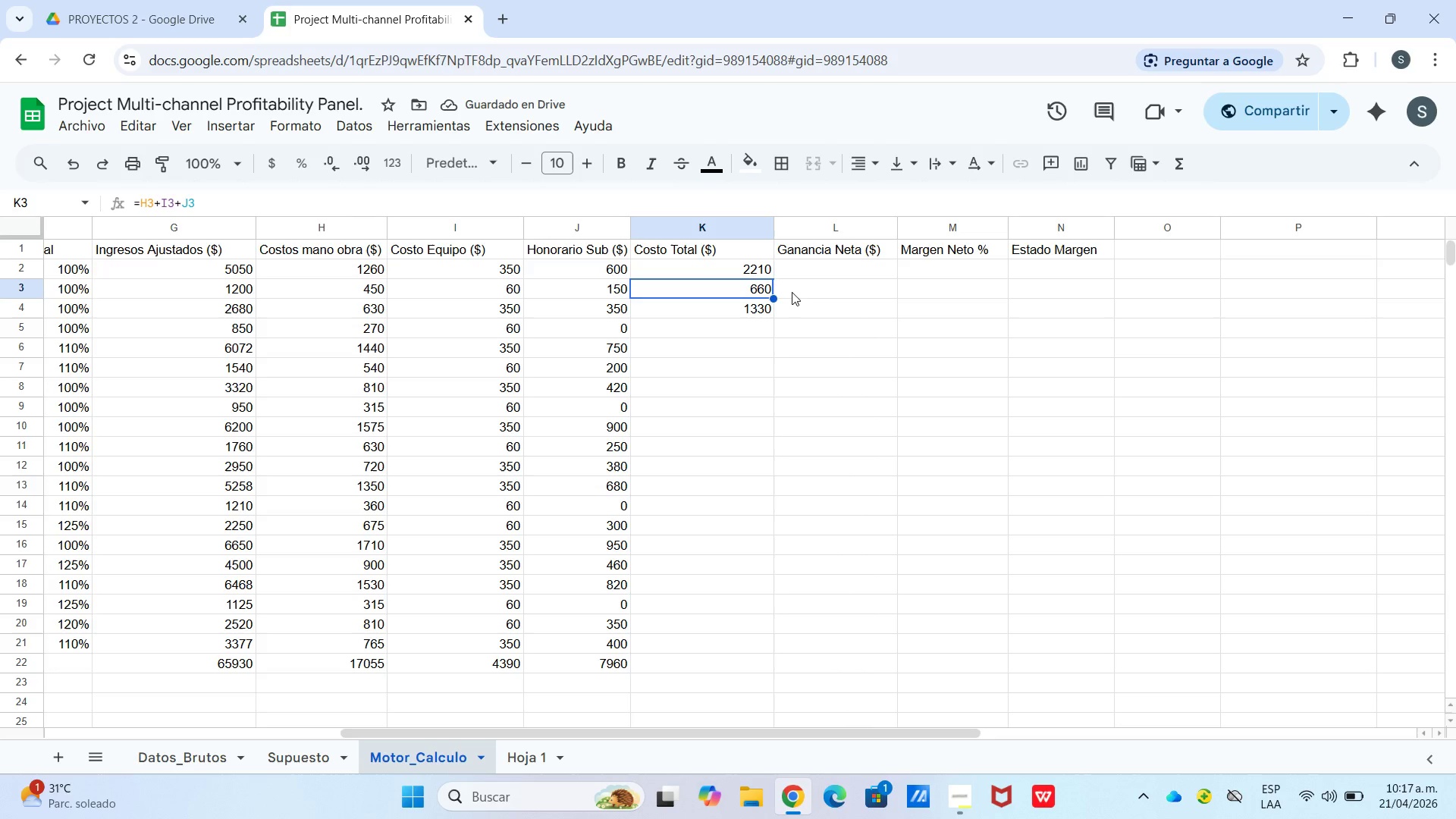 
left_click([817, 289])
 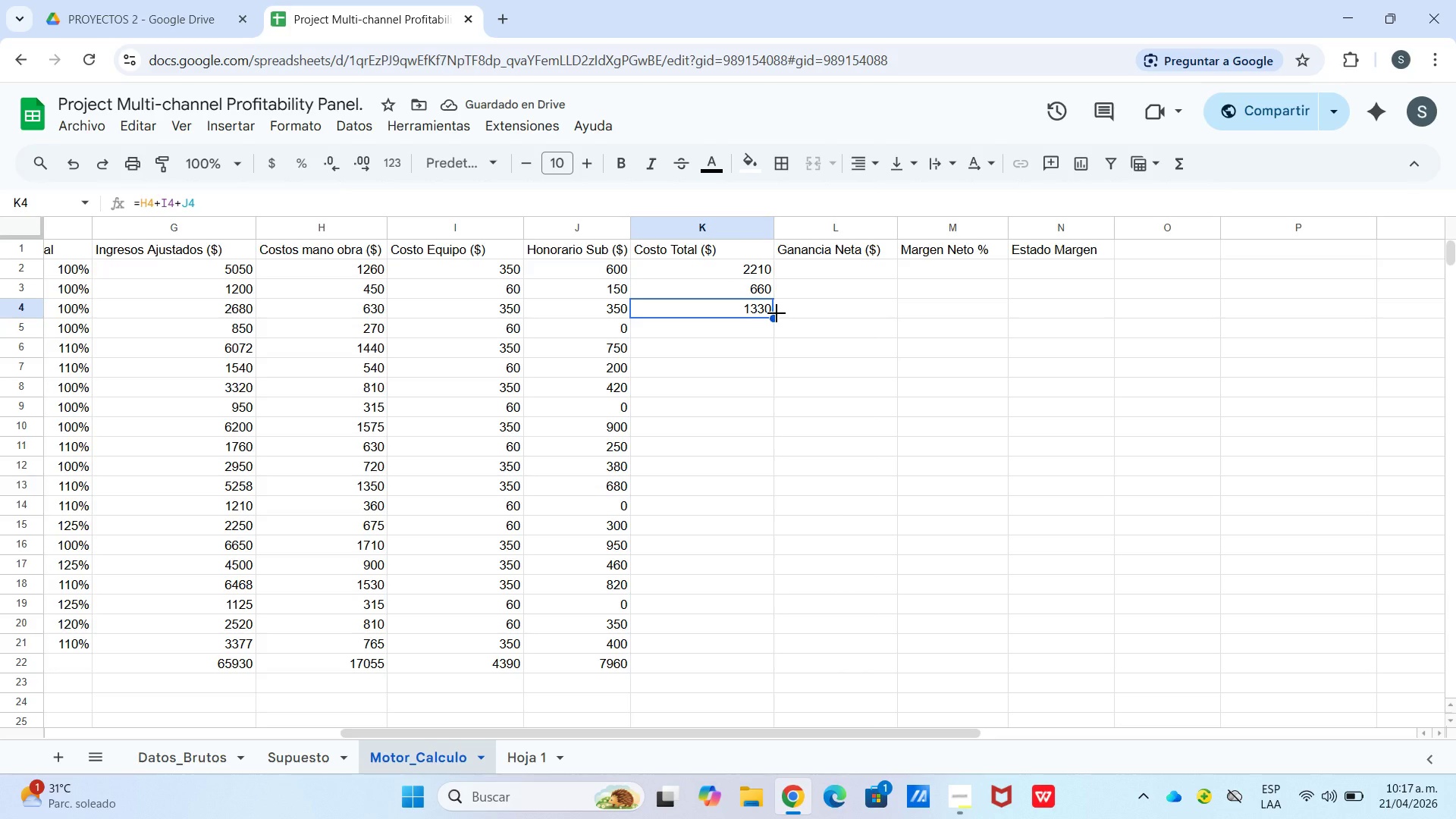 
left_click_drag(start_coordinate=[774, 314], to_coordinate=[705, 461])
 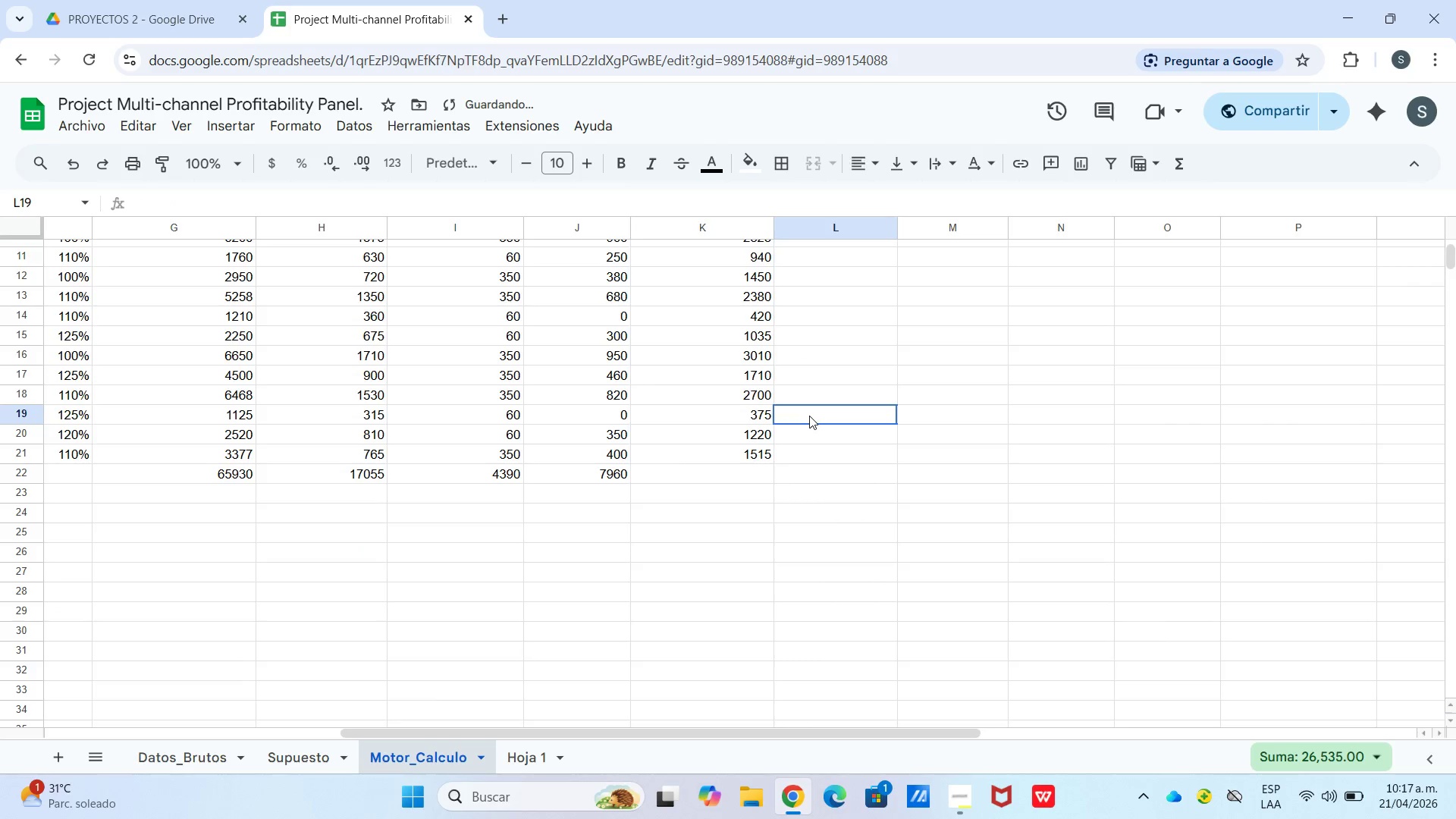 
scroll: coordinate [786, 437], scroll_direction: down, amount: 2.0
 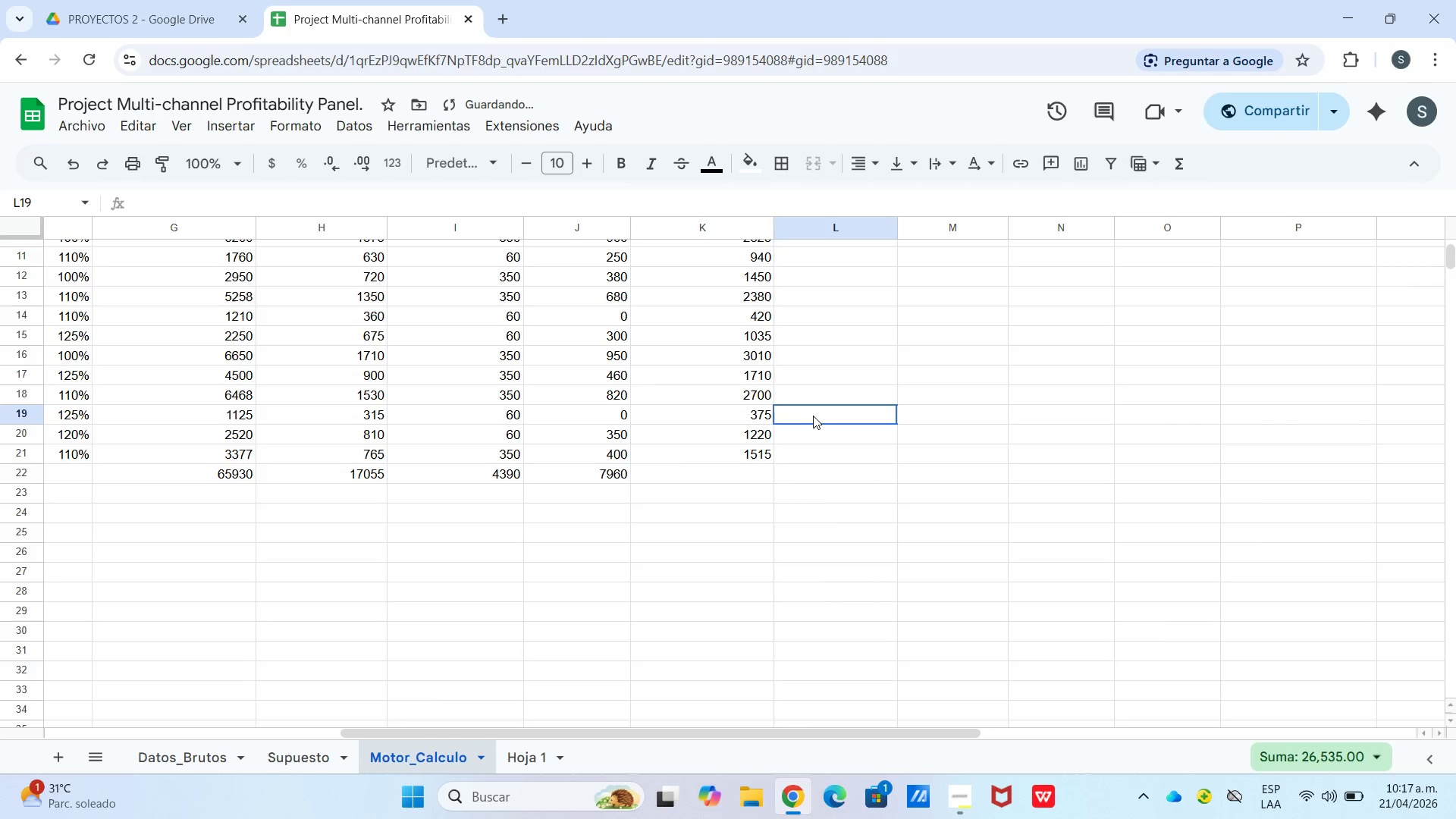 
double_click([745, 475])
 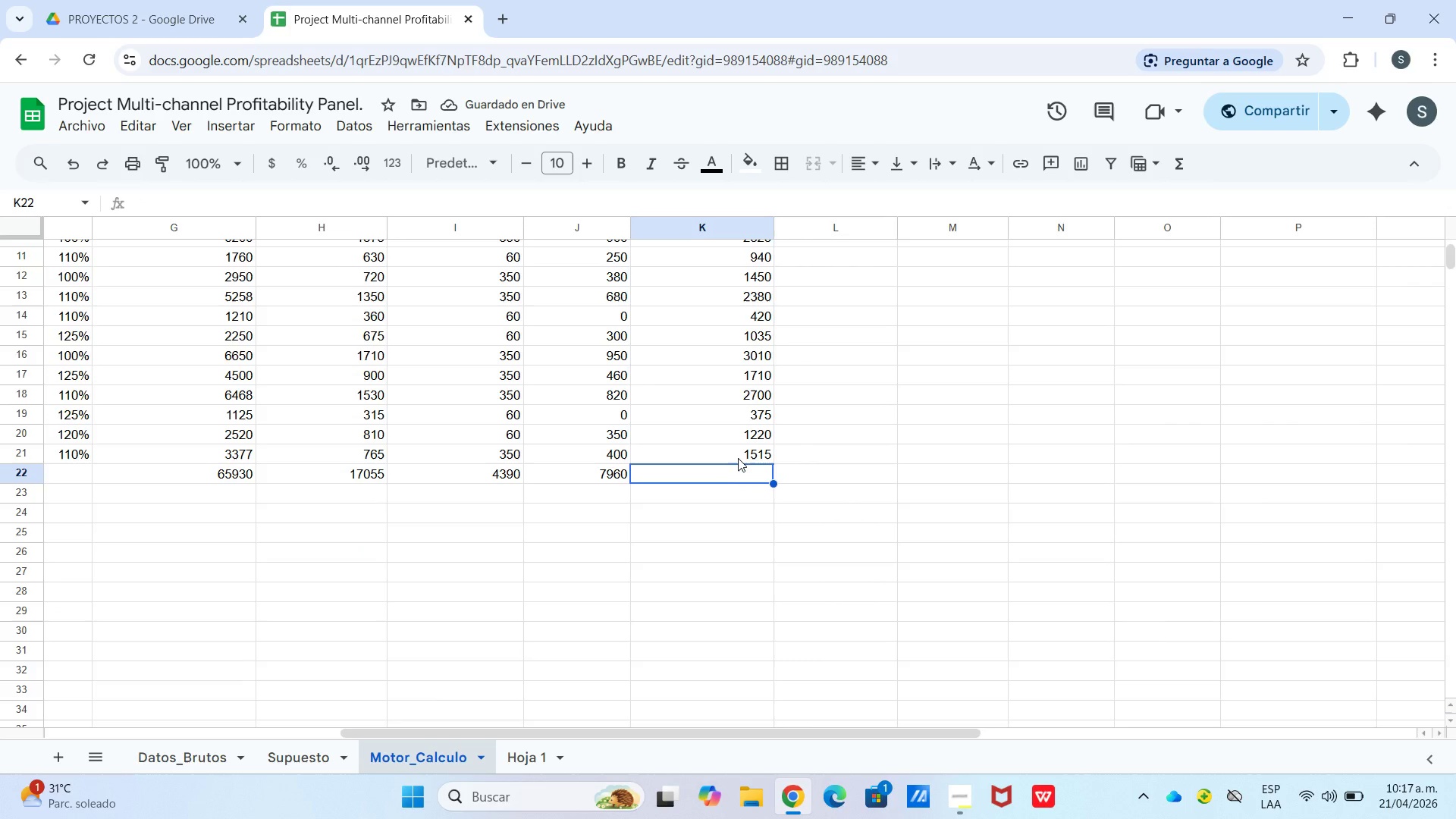 
key(Shift+0)
 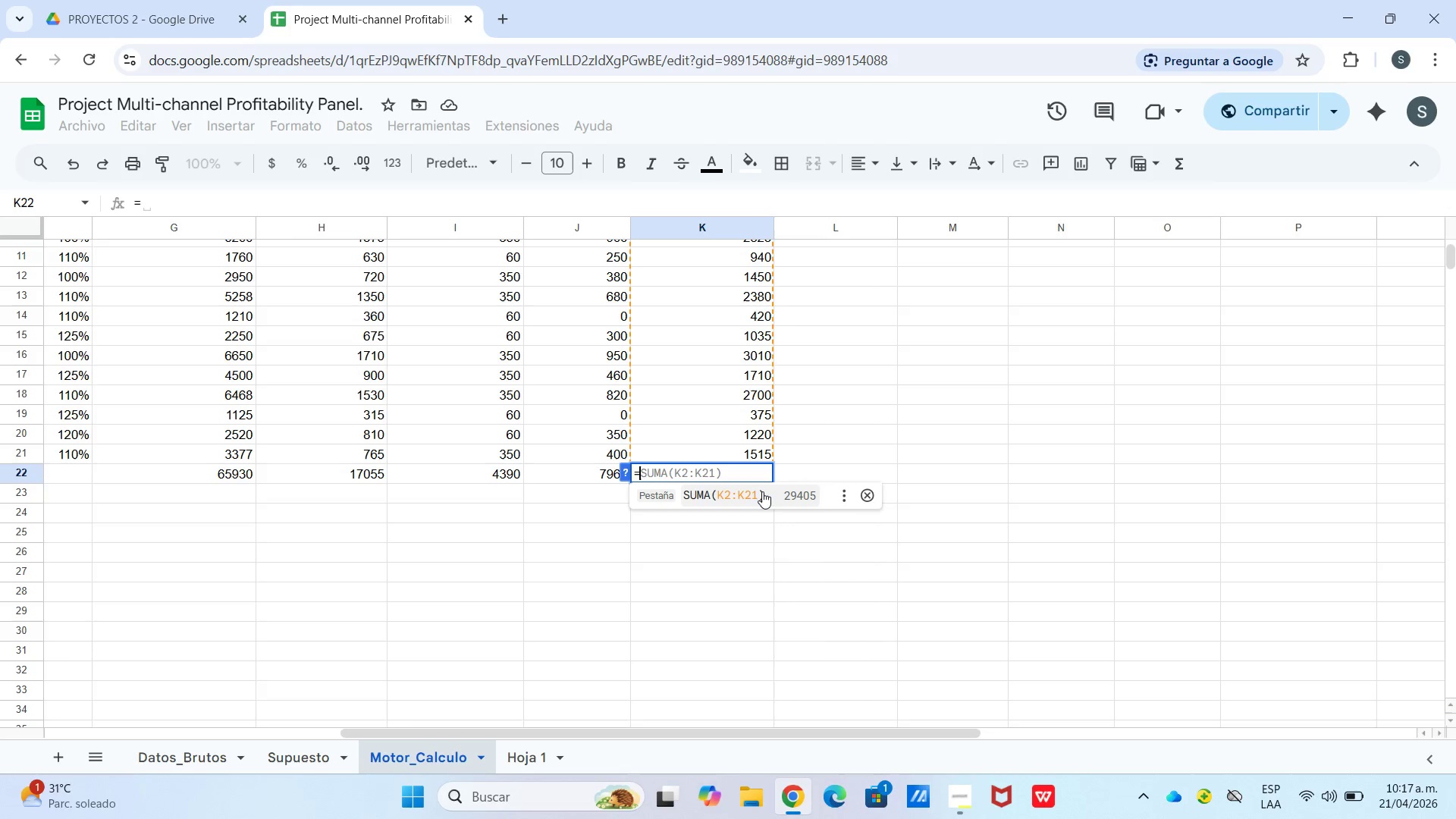 
wait(7.59)
 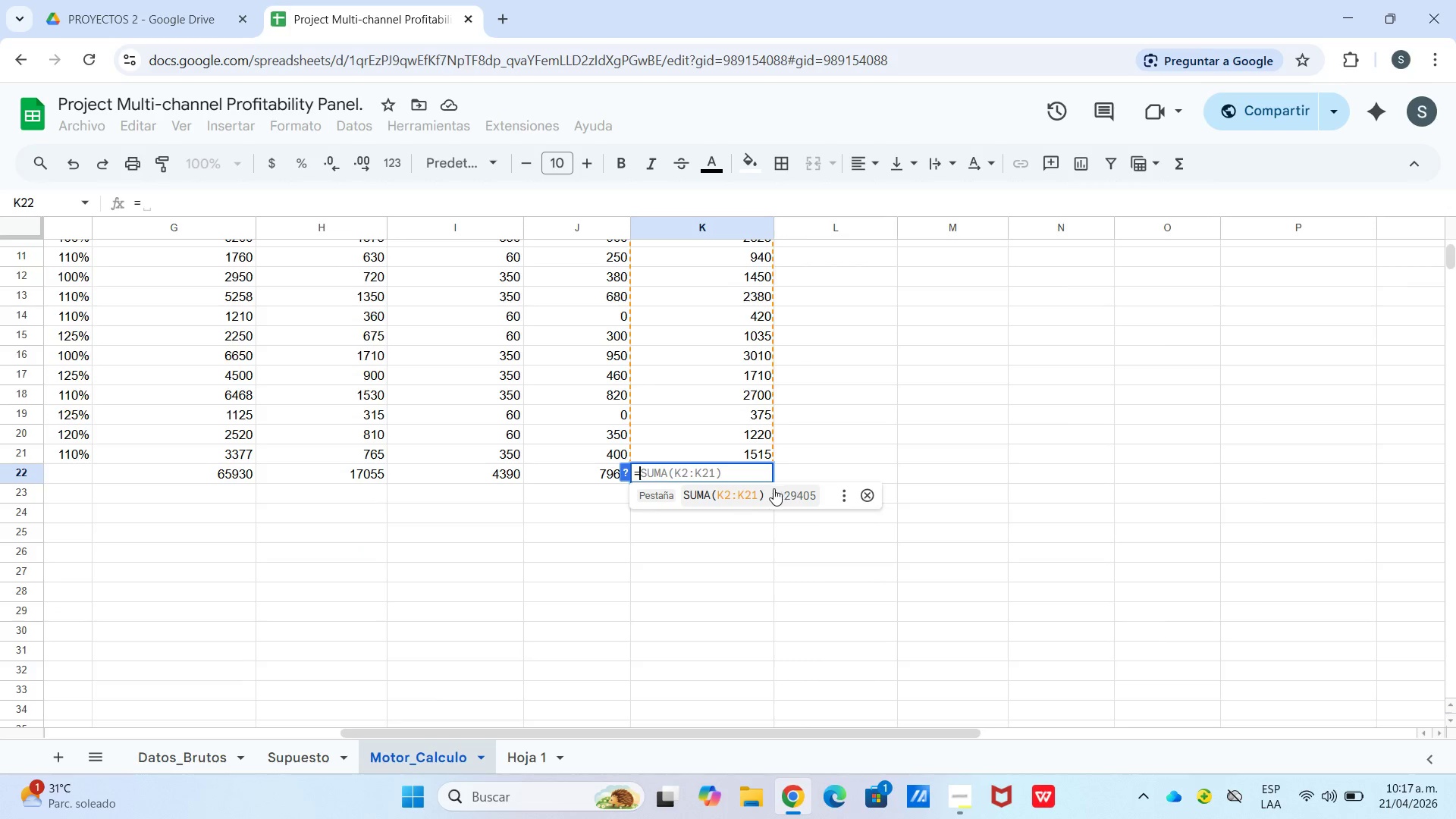 
left_click([762, 492])
 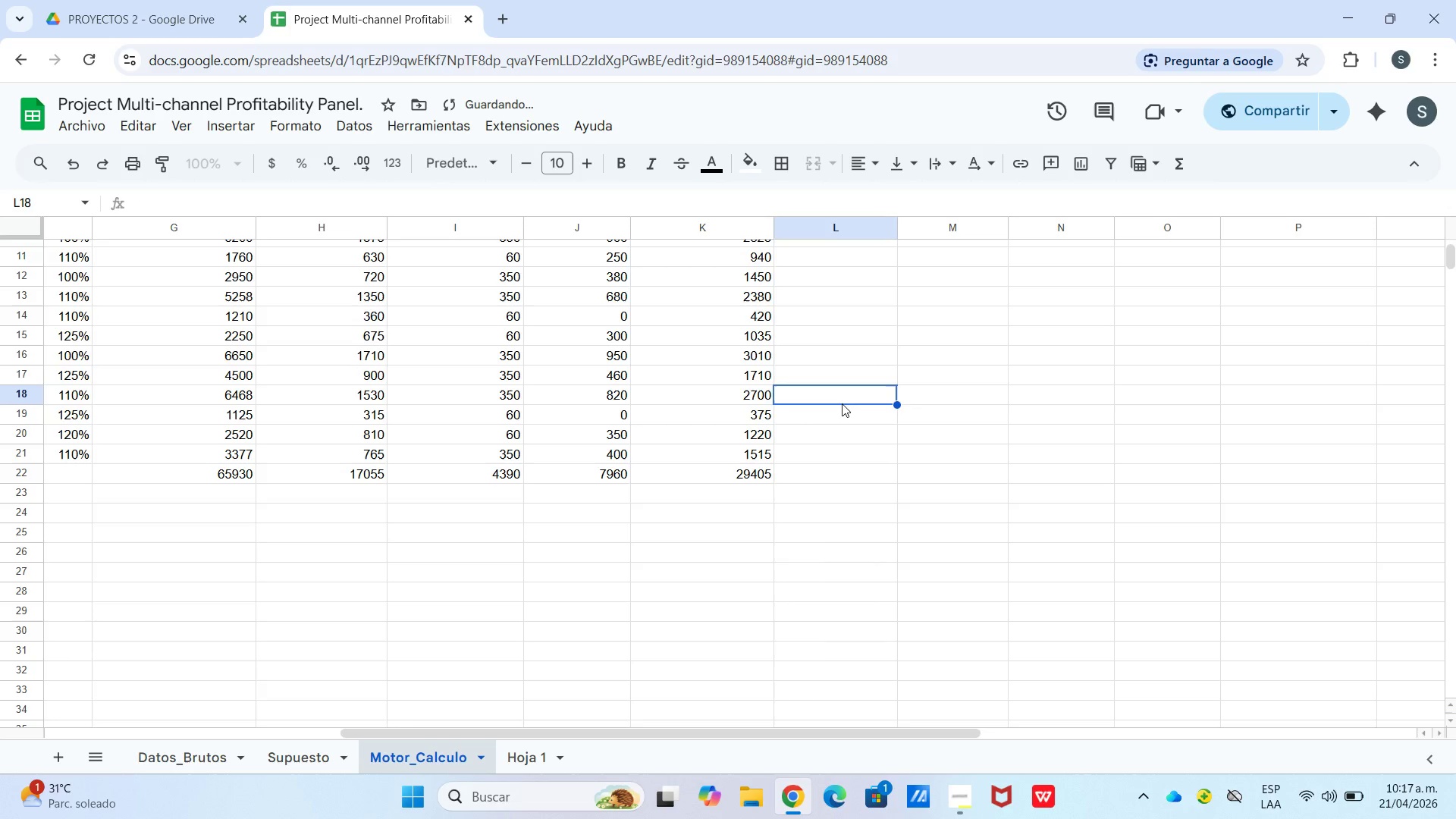 
scroll: coordinate [847, 412], scroll_direction: up, amount: 5.0
 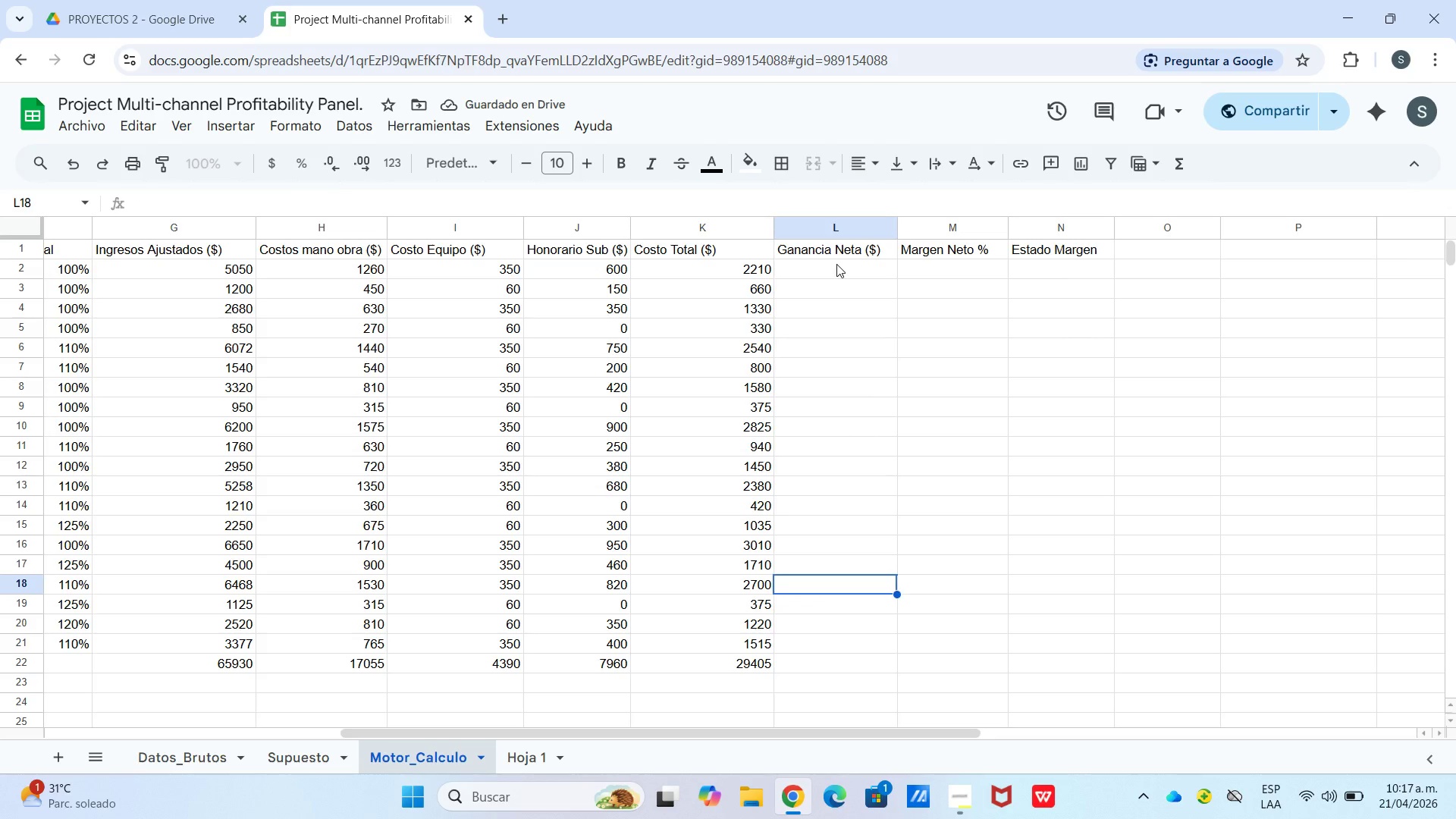 
left_click([836, 284])
 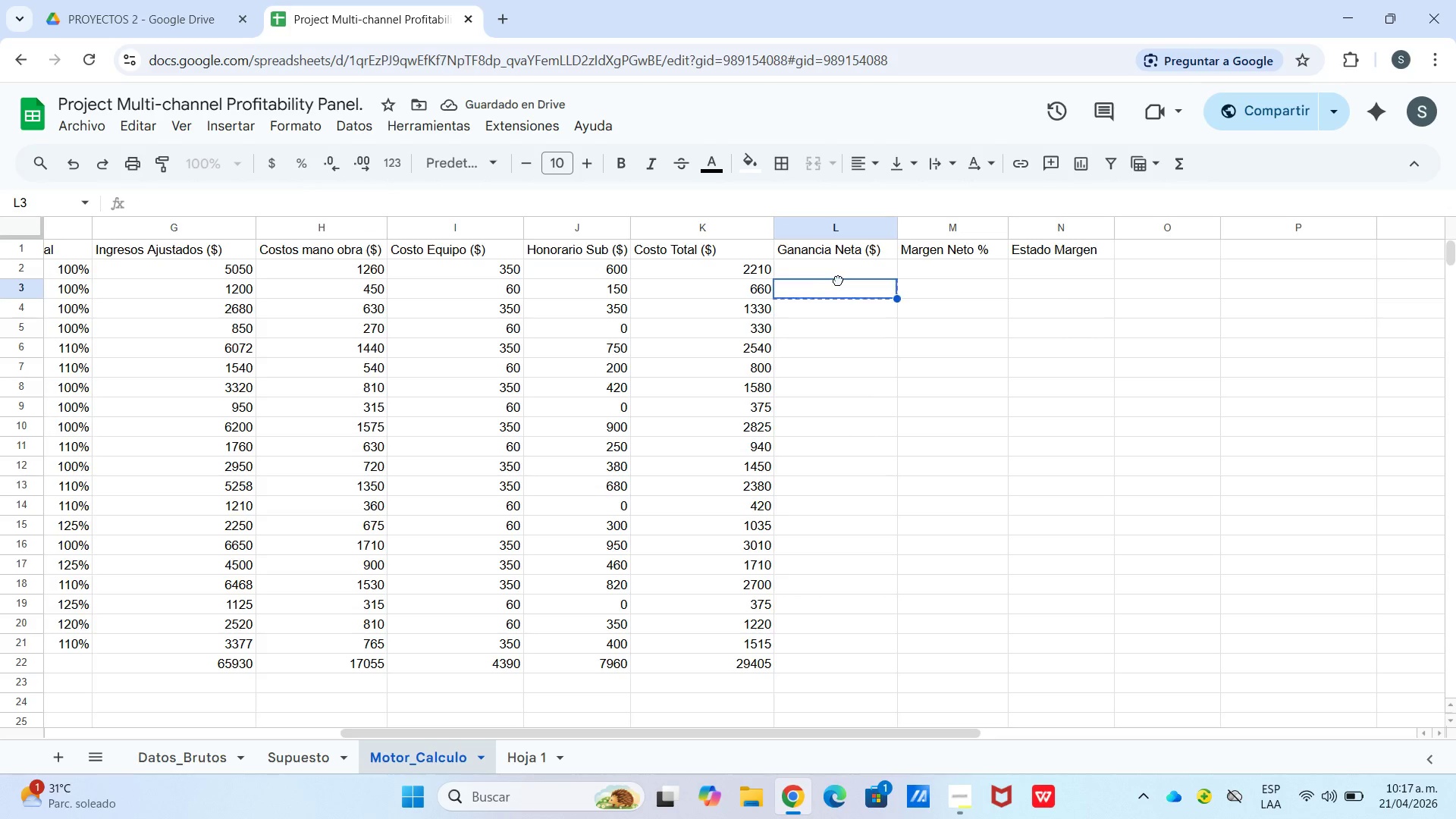 
double_click([838, 280])
 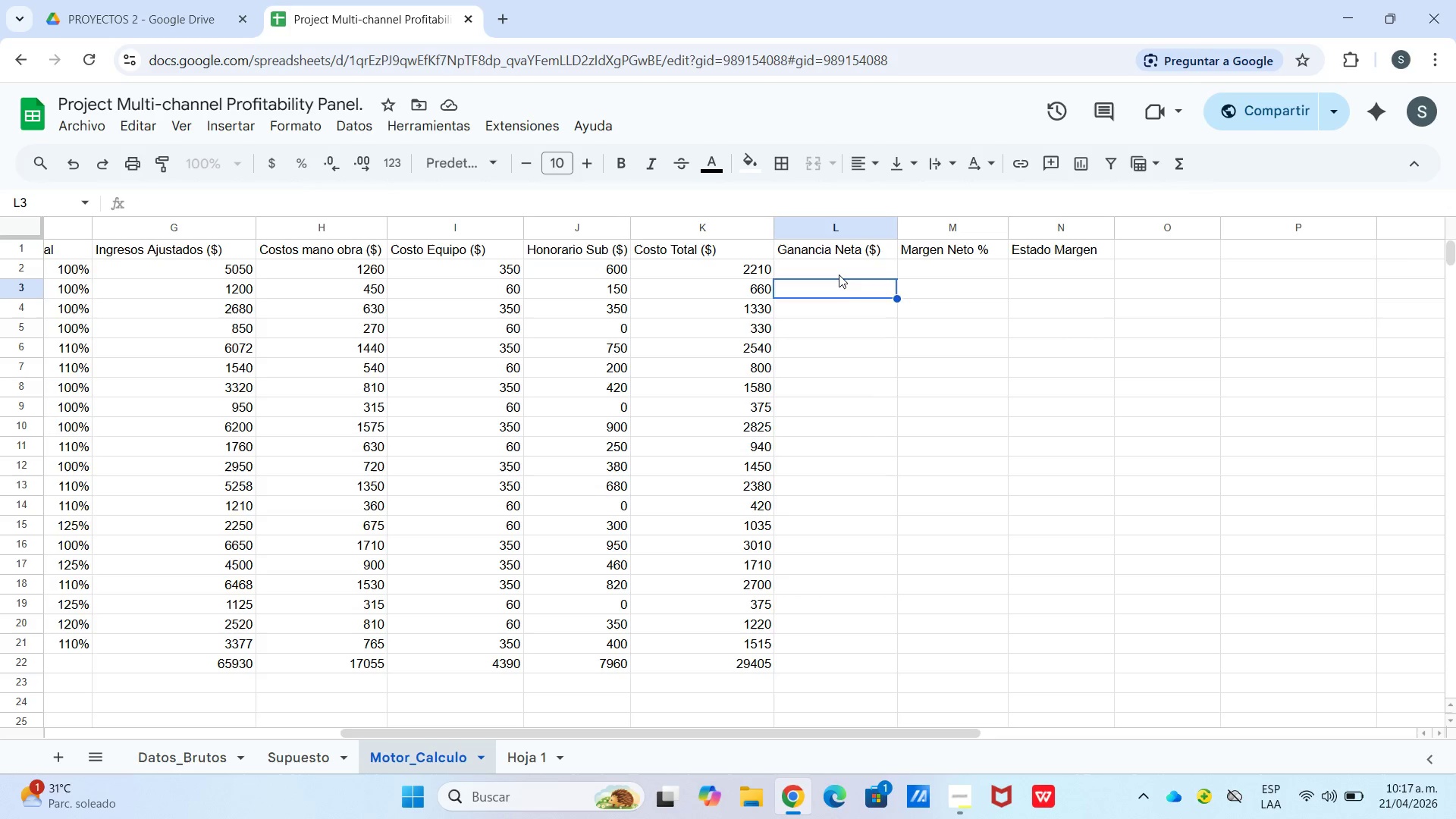 
triple_click([839, 275])
 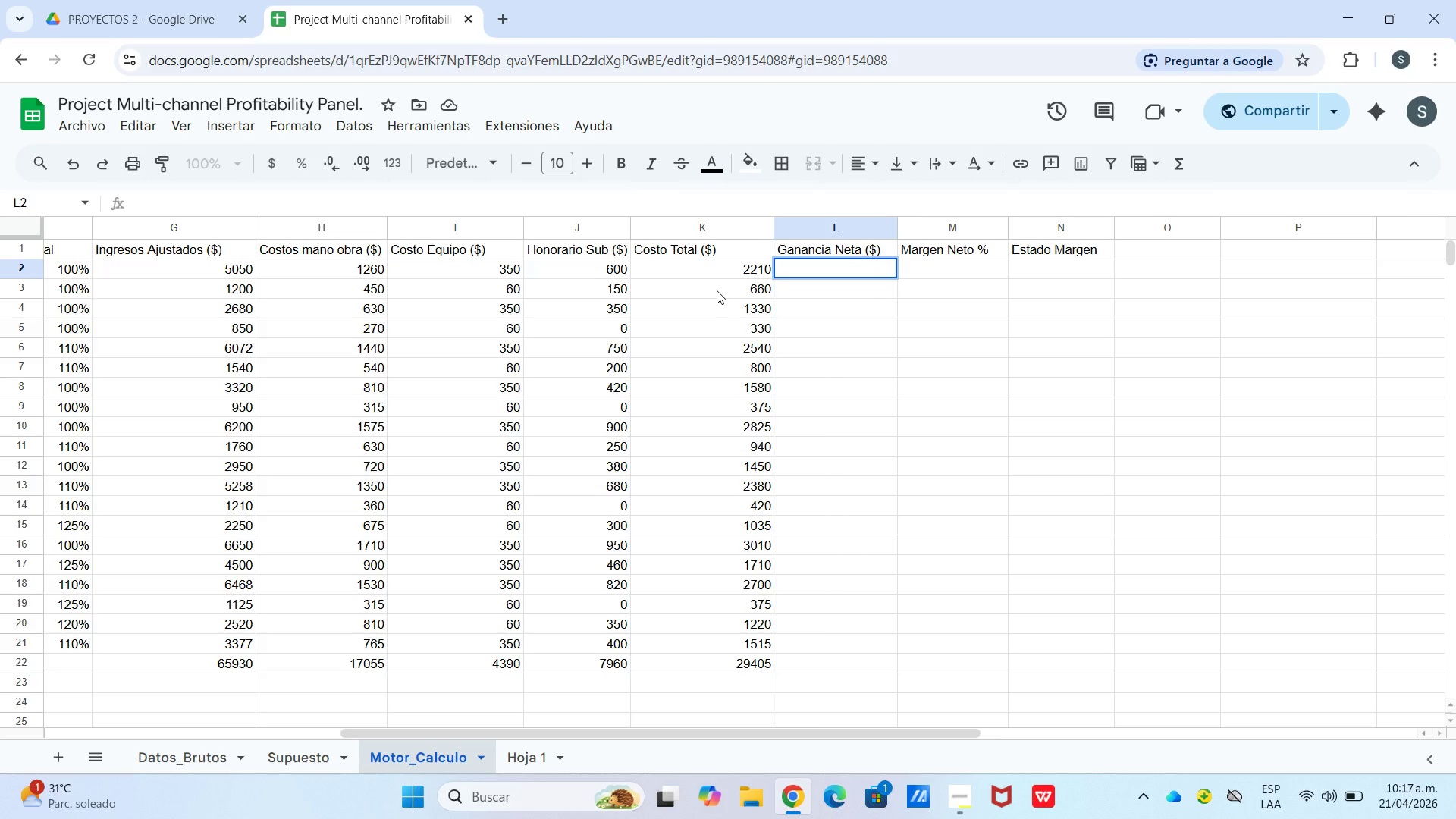 
type()g2-k2)
 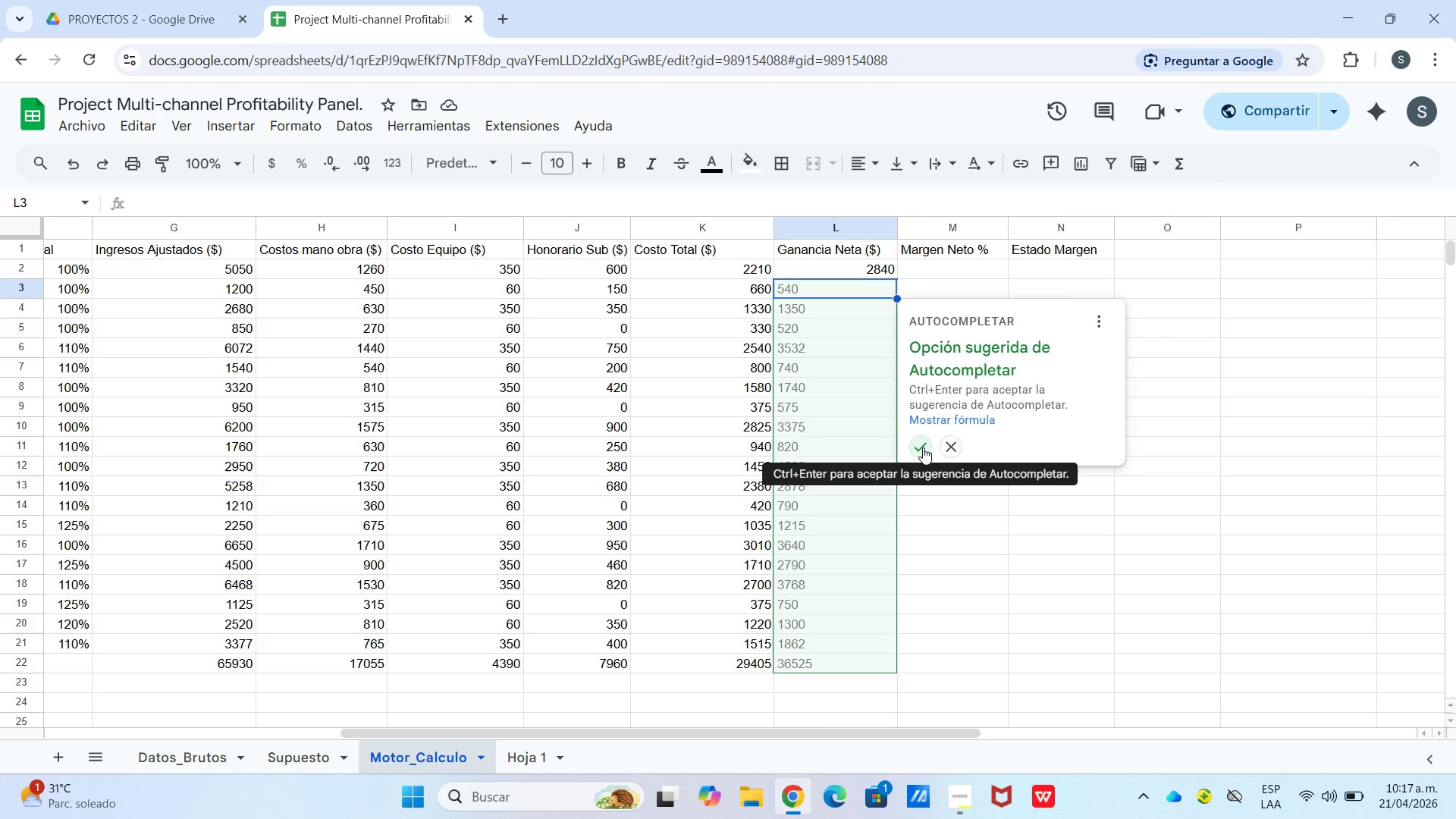 
wait(12.5)
 